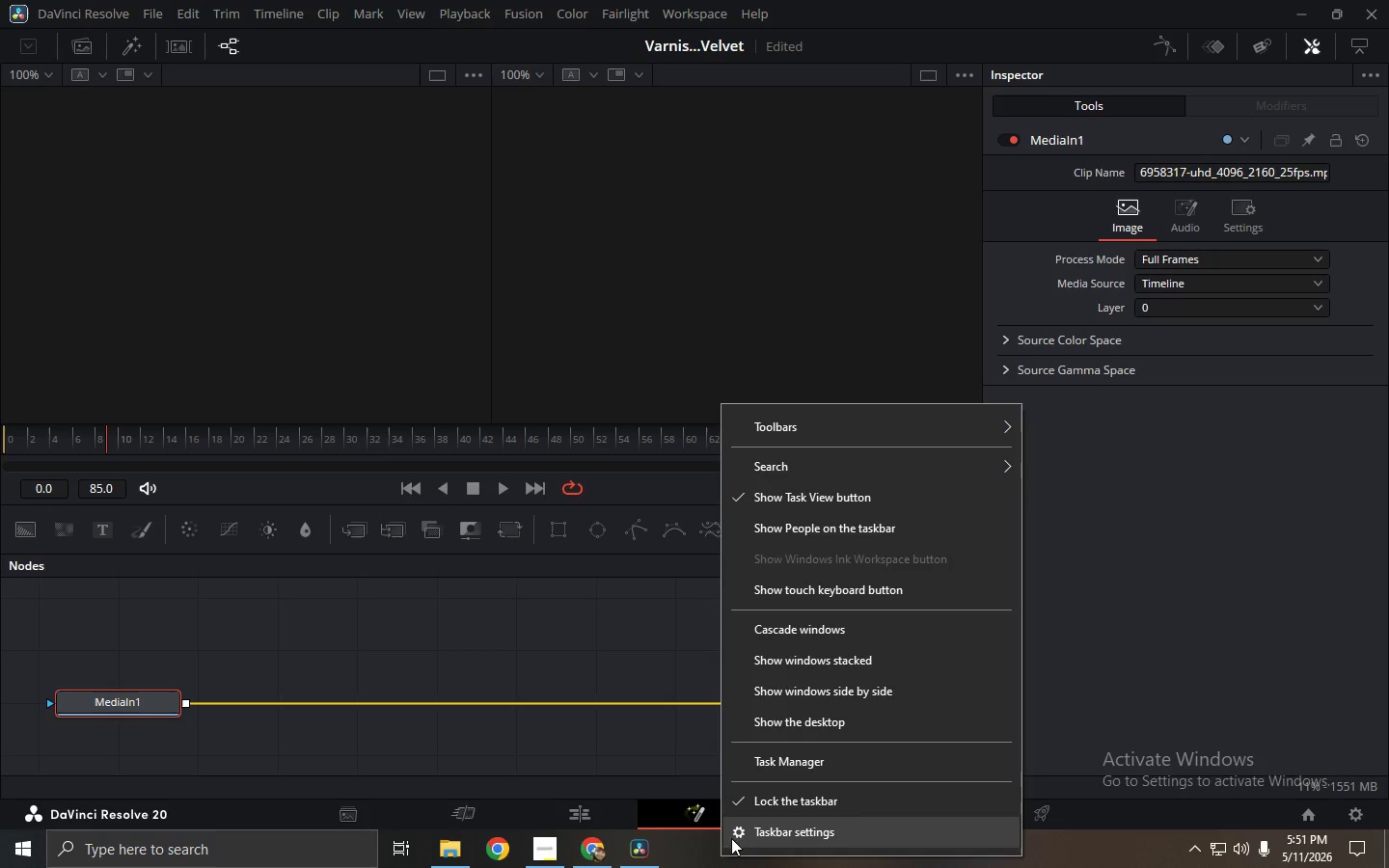 
left_click([762, 765])
 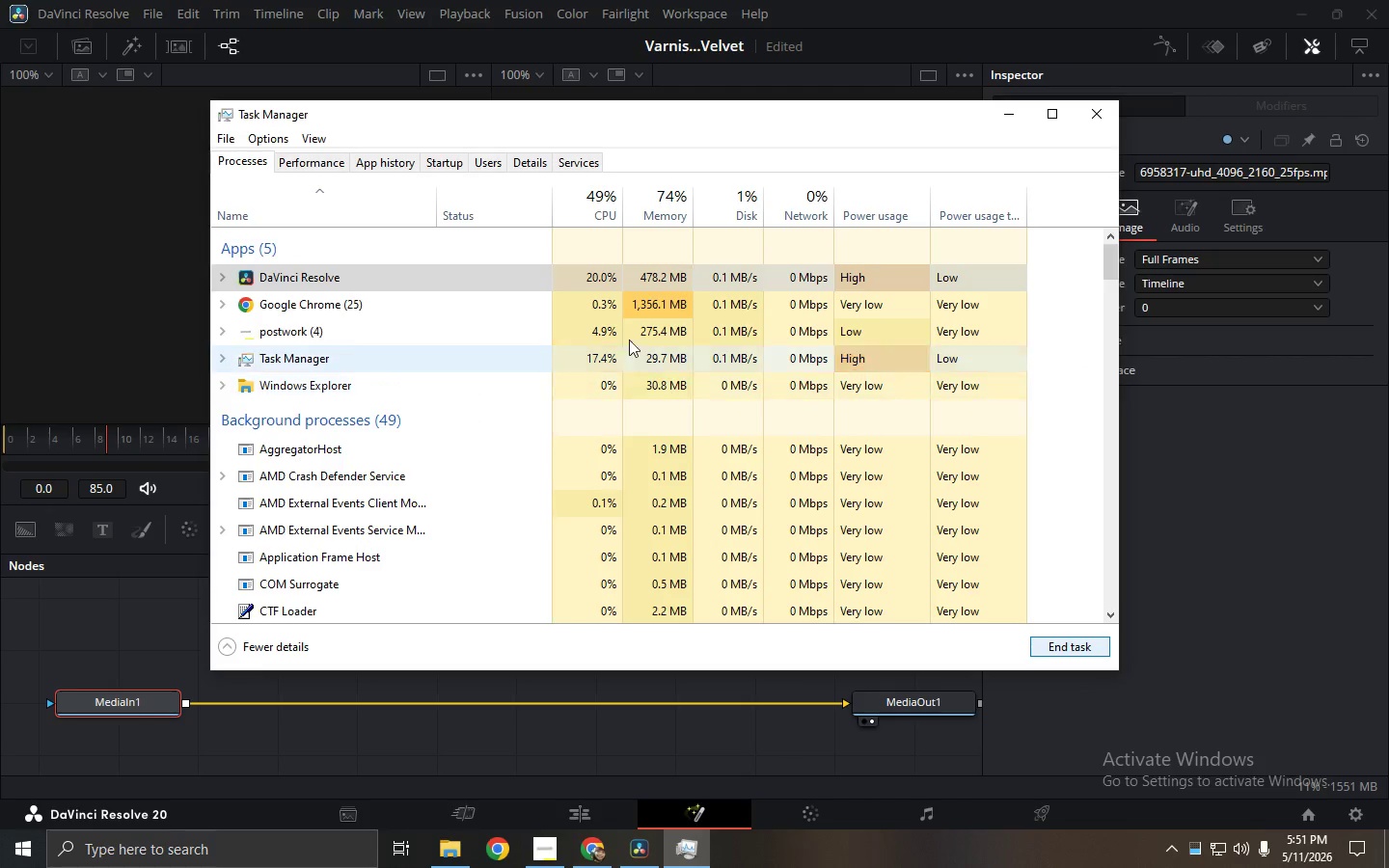 
wait(11.98)
 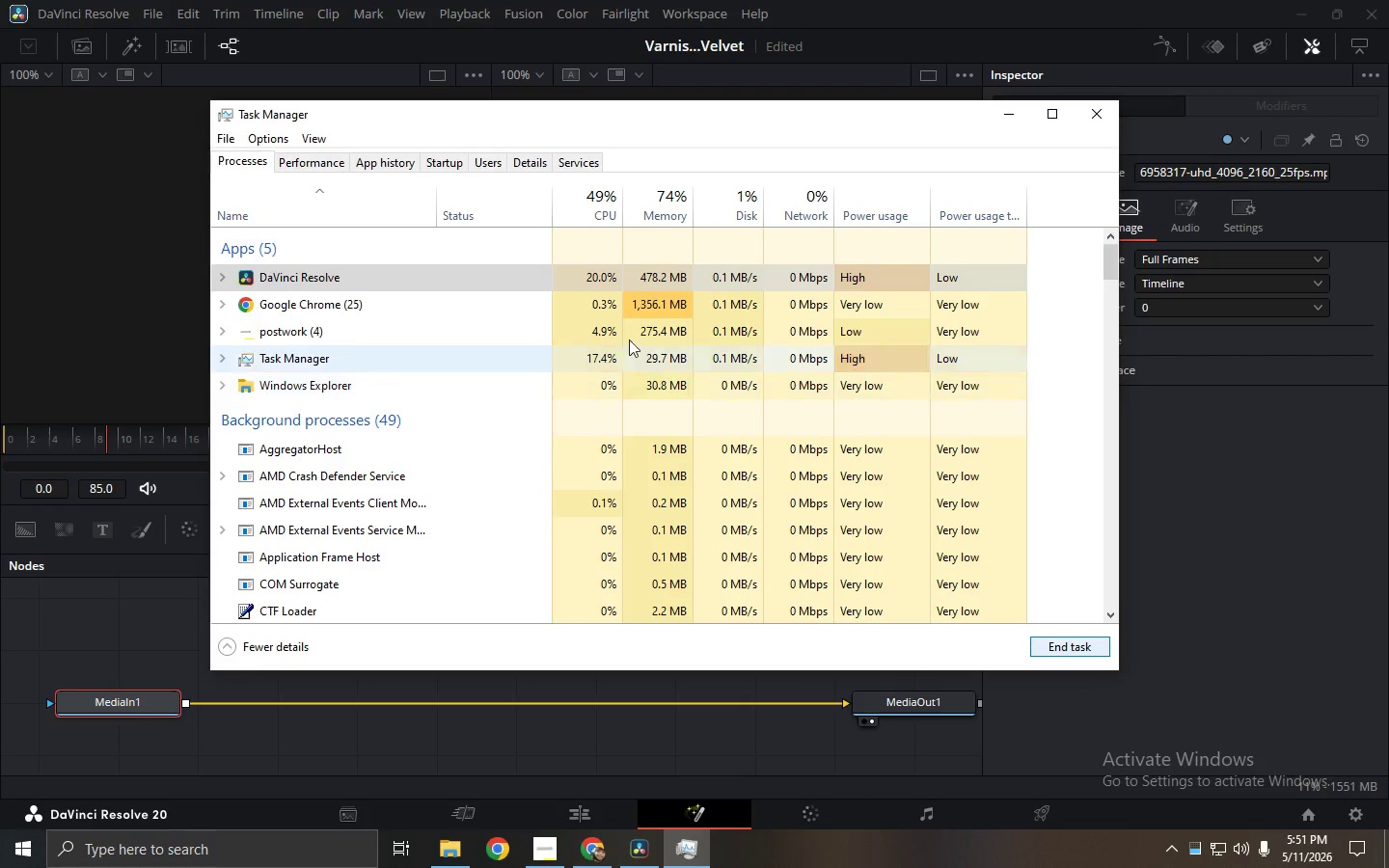 
left_click([252, 847])
 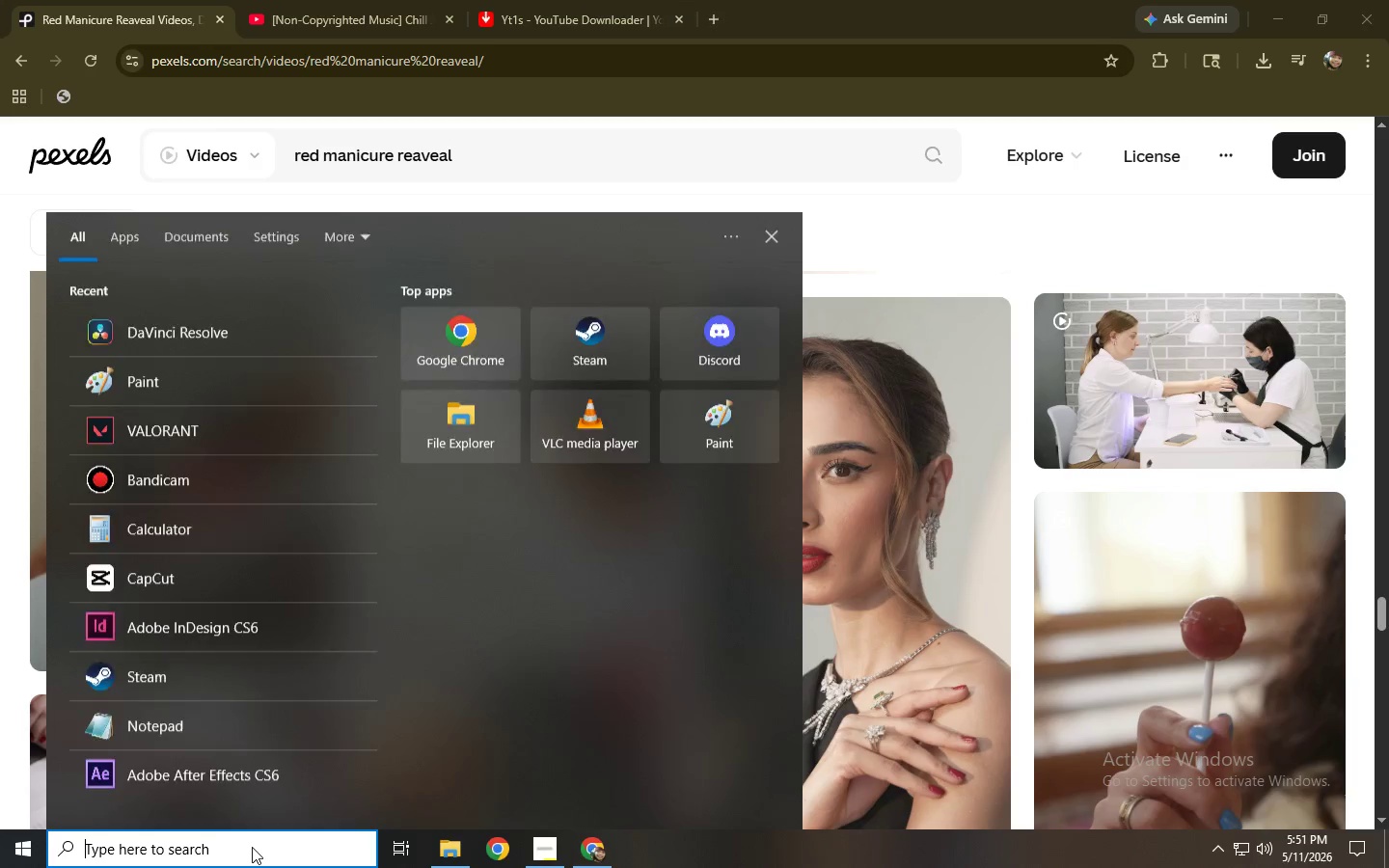 
type(da)
 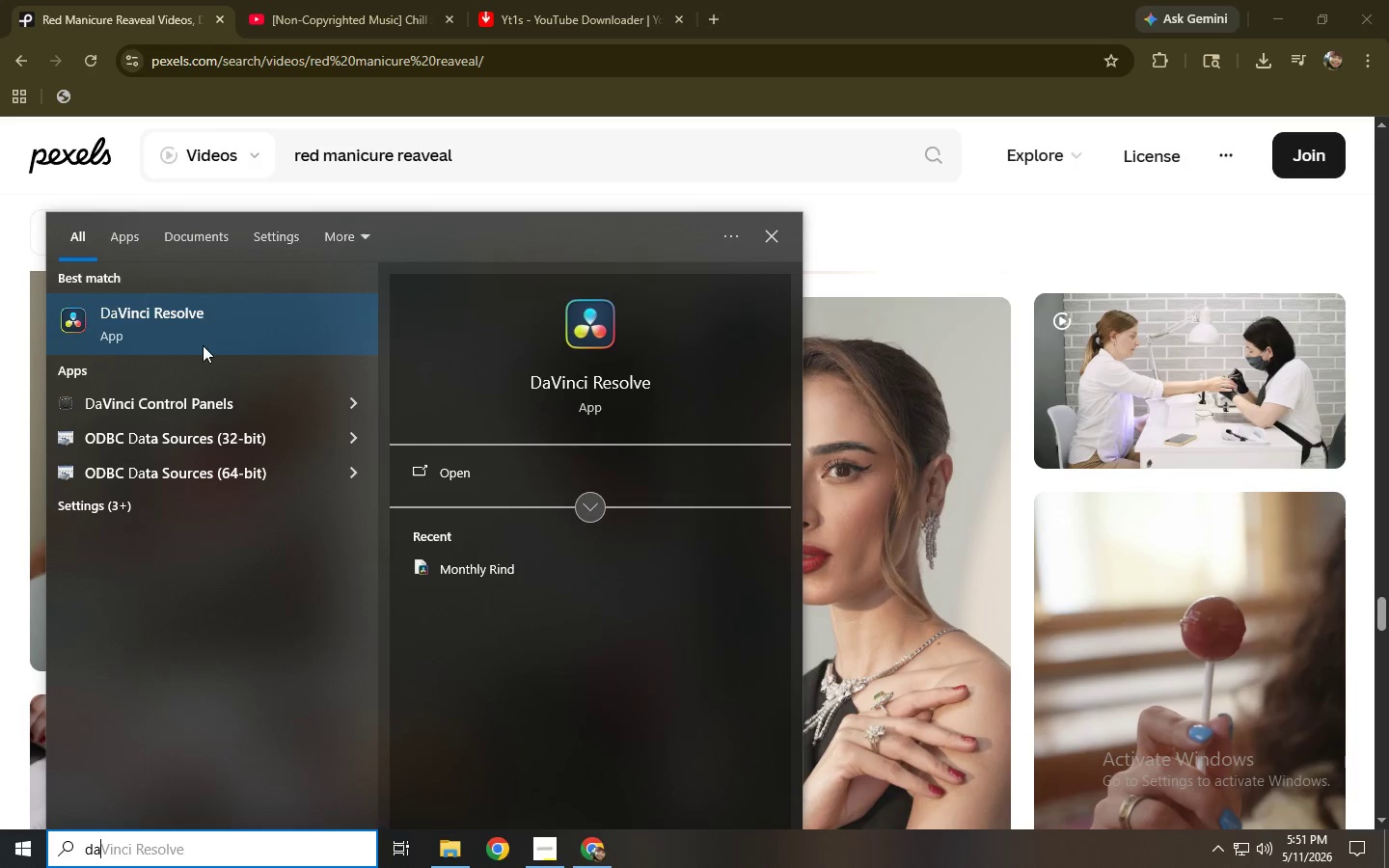 
left_click([203, 322])
 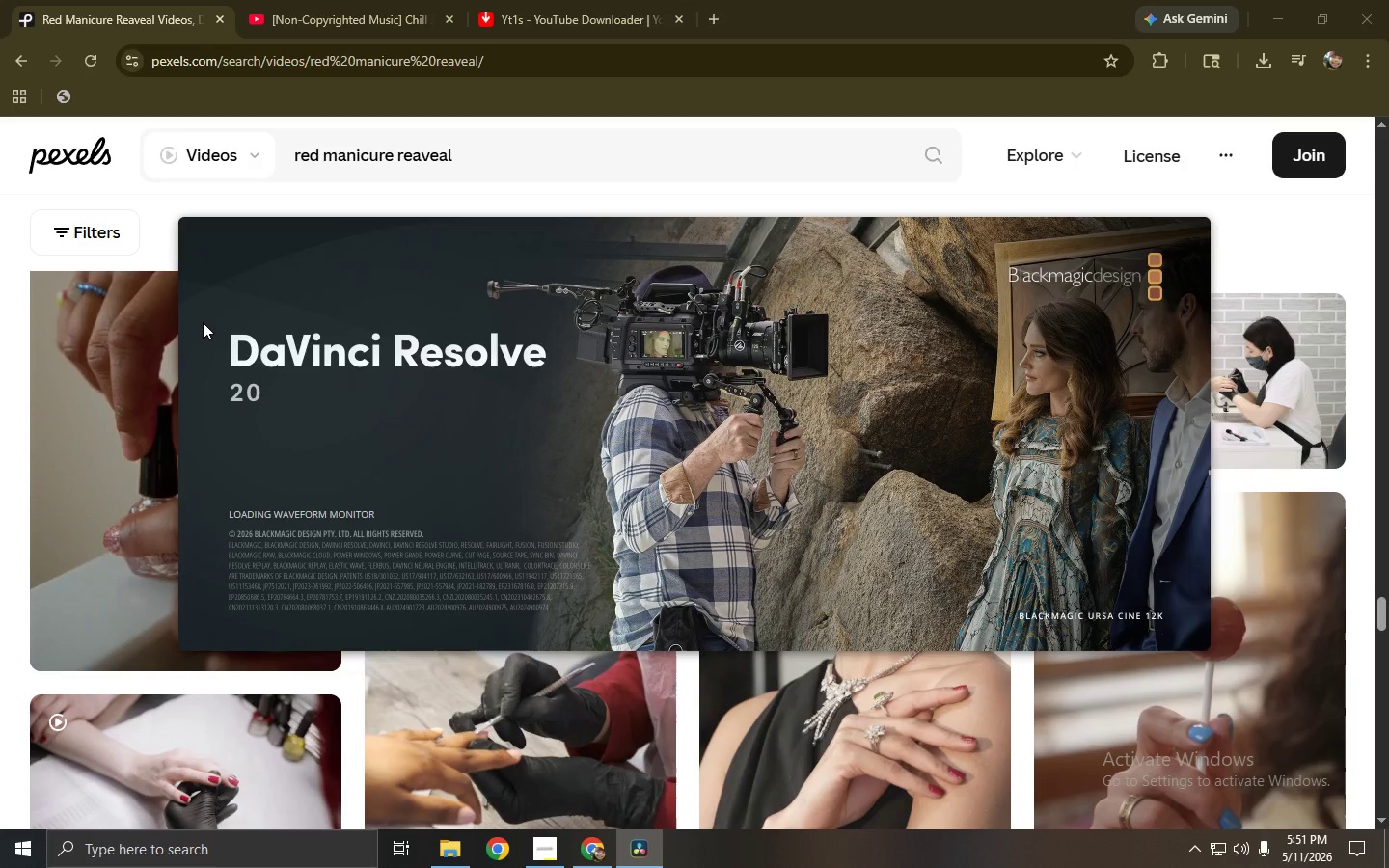 
wait(21.27)
 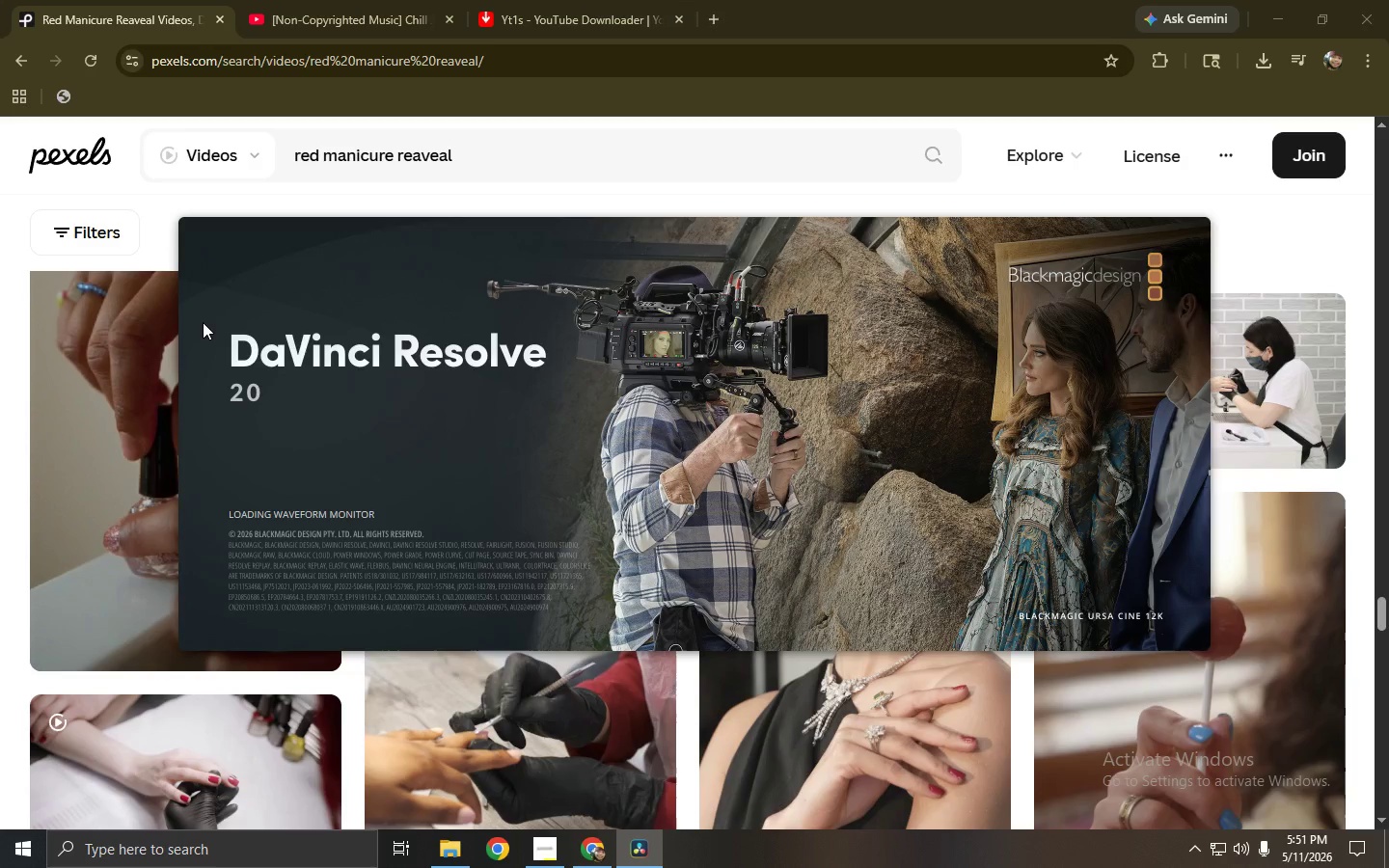 
left_click([547, 249])
 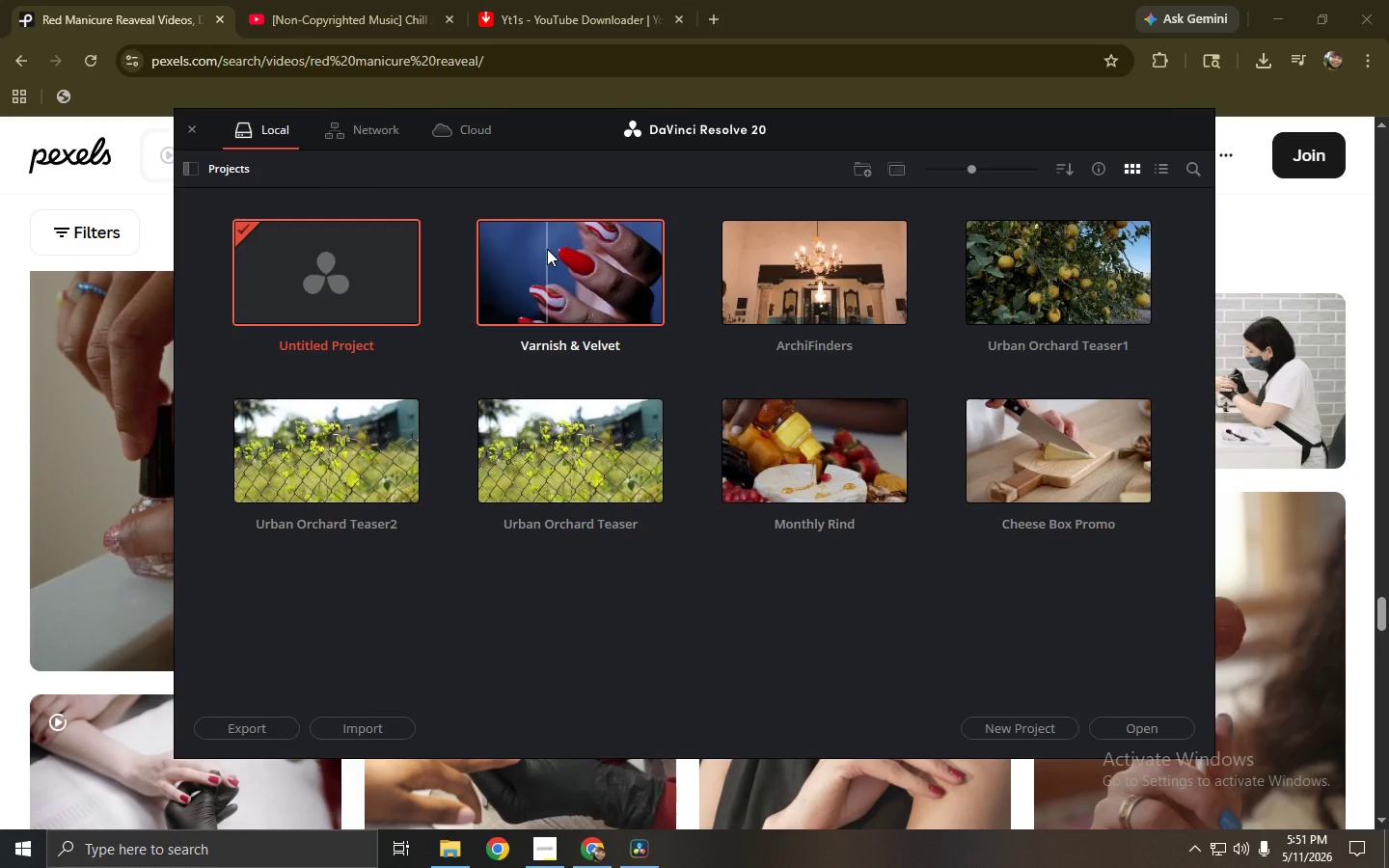 
double_click([547, 249])
 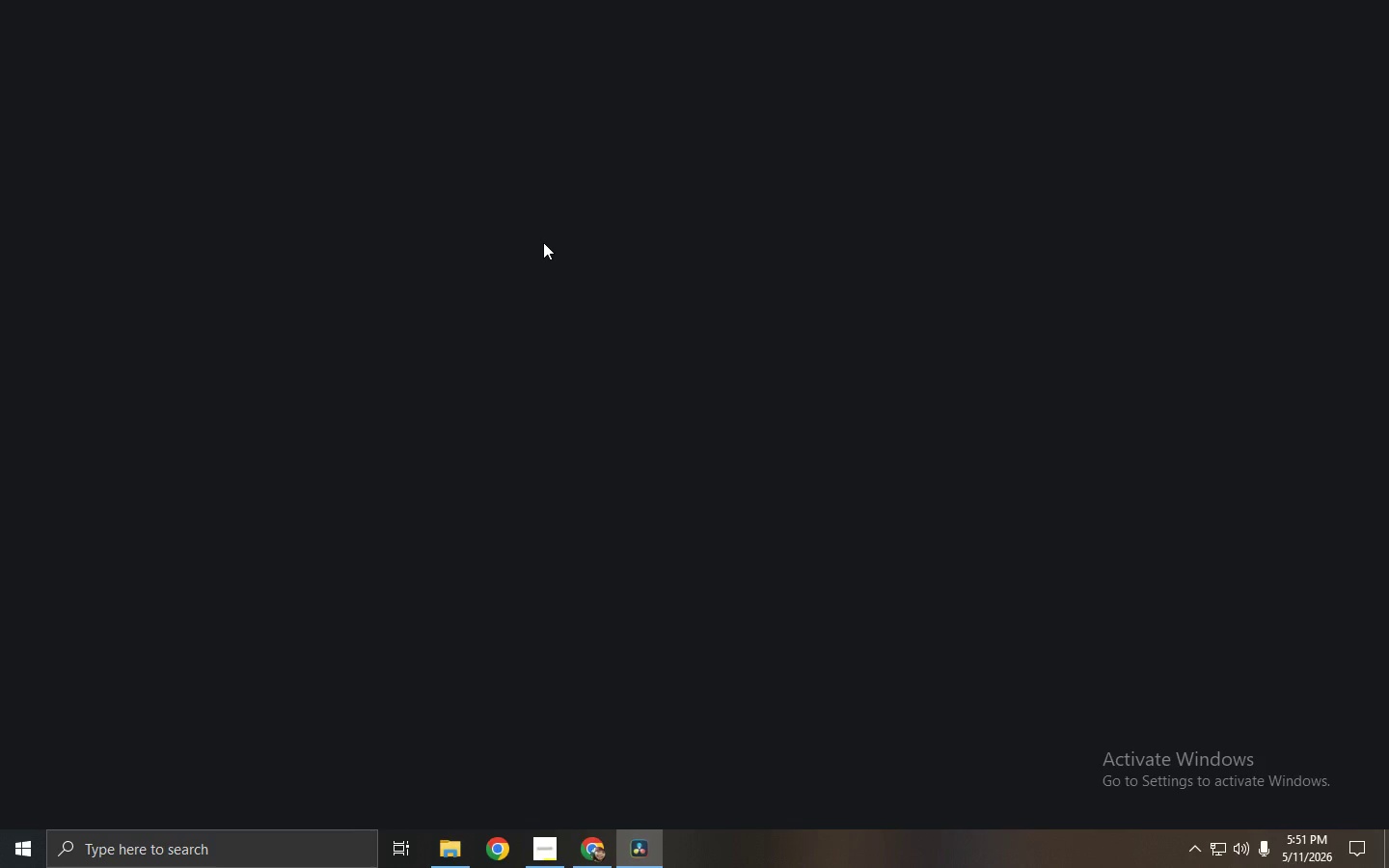 
key(Space)
 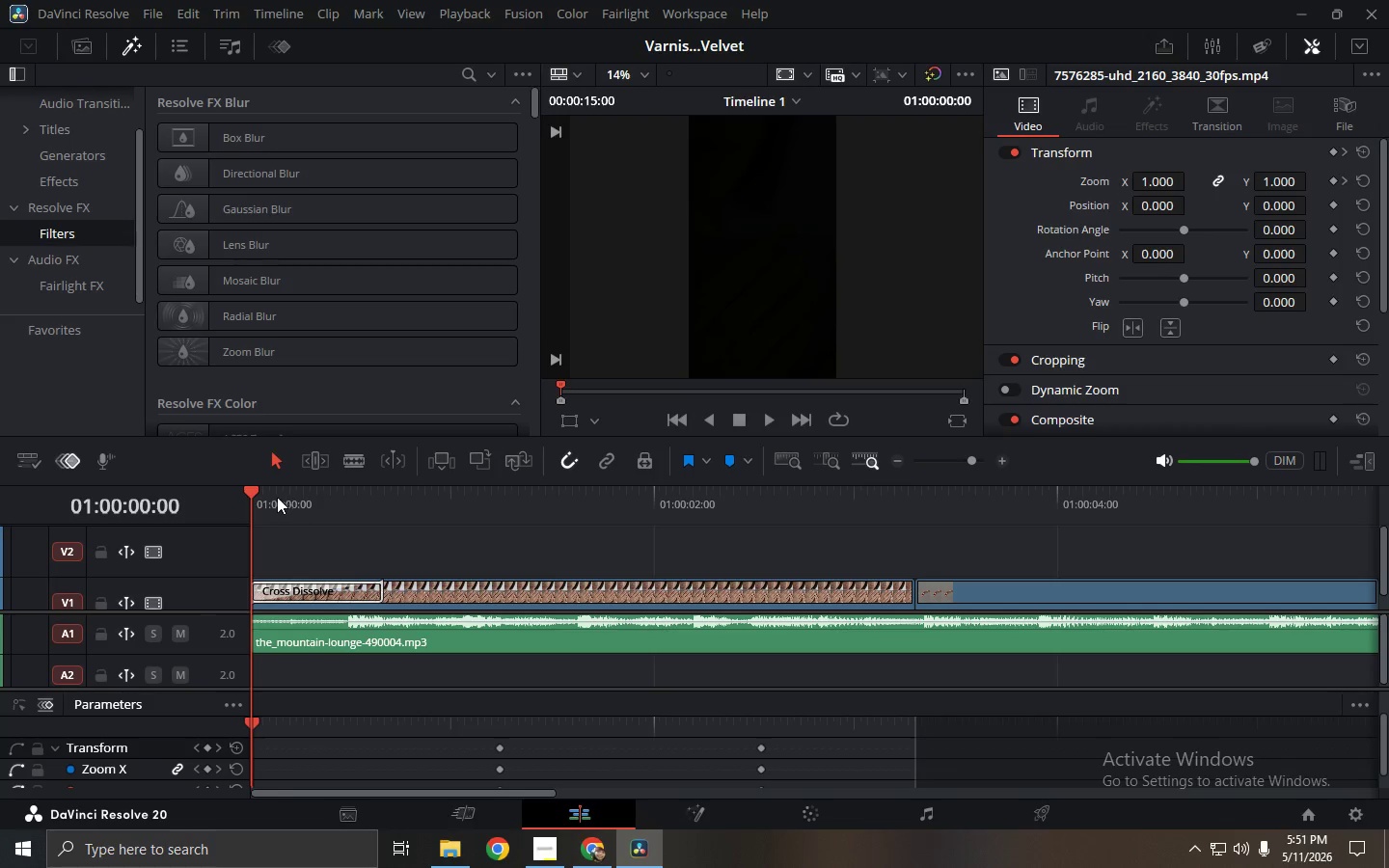 
left_click_drag(start_coordinate=[259, 490], to_coordinate=[280, 496])
 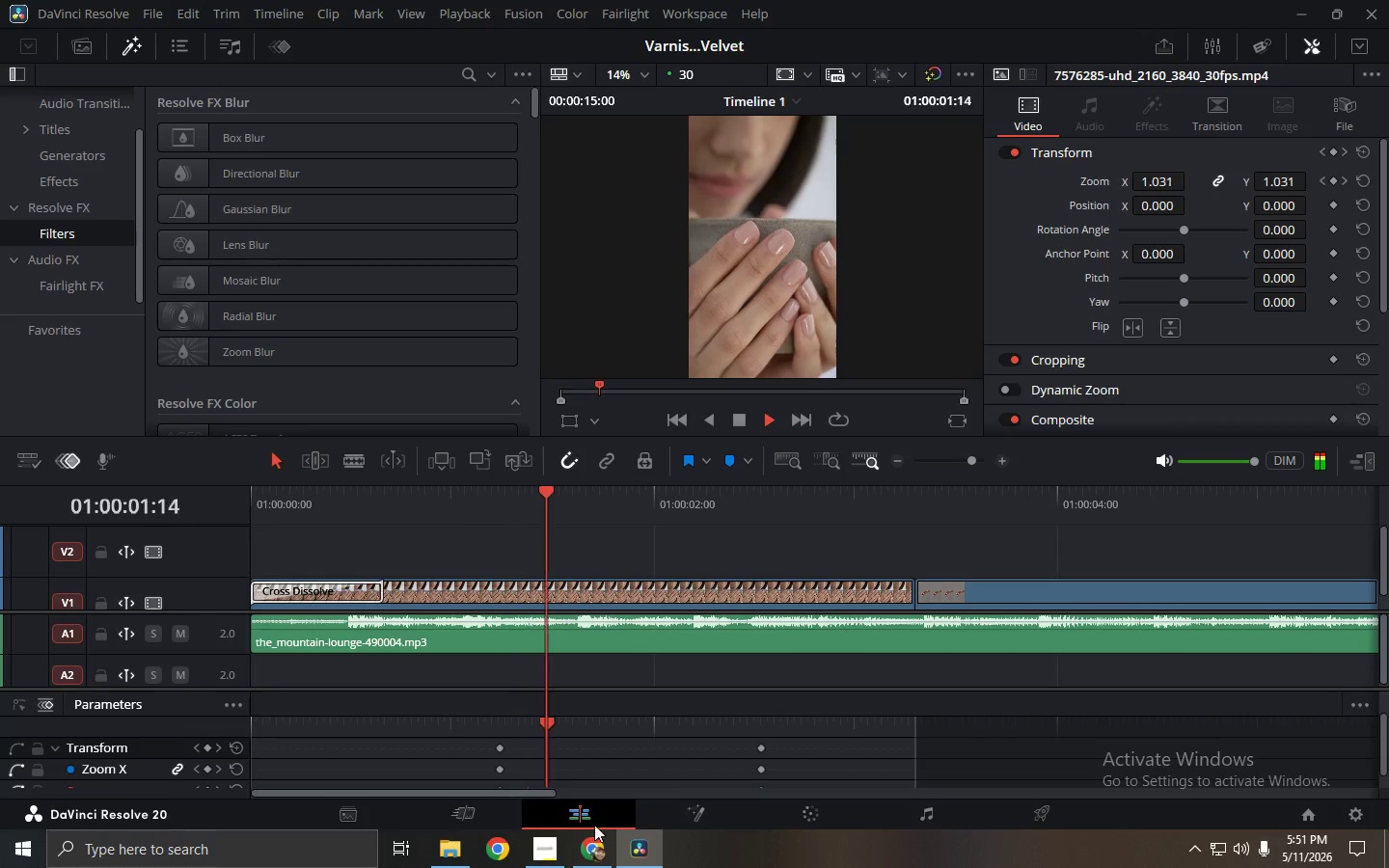 
left_click([536, 799])
 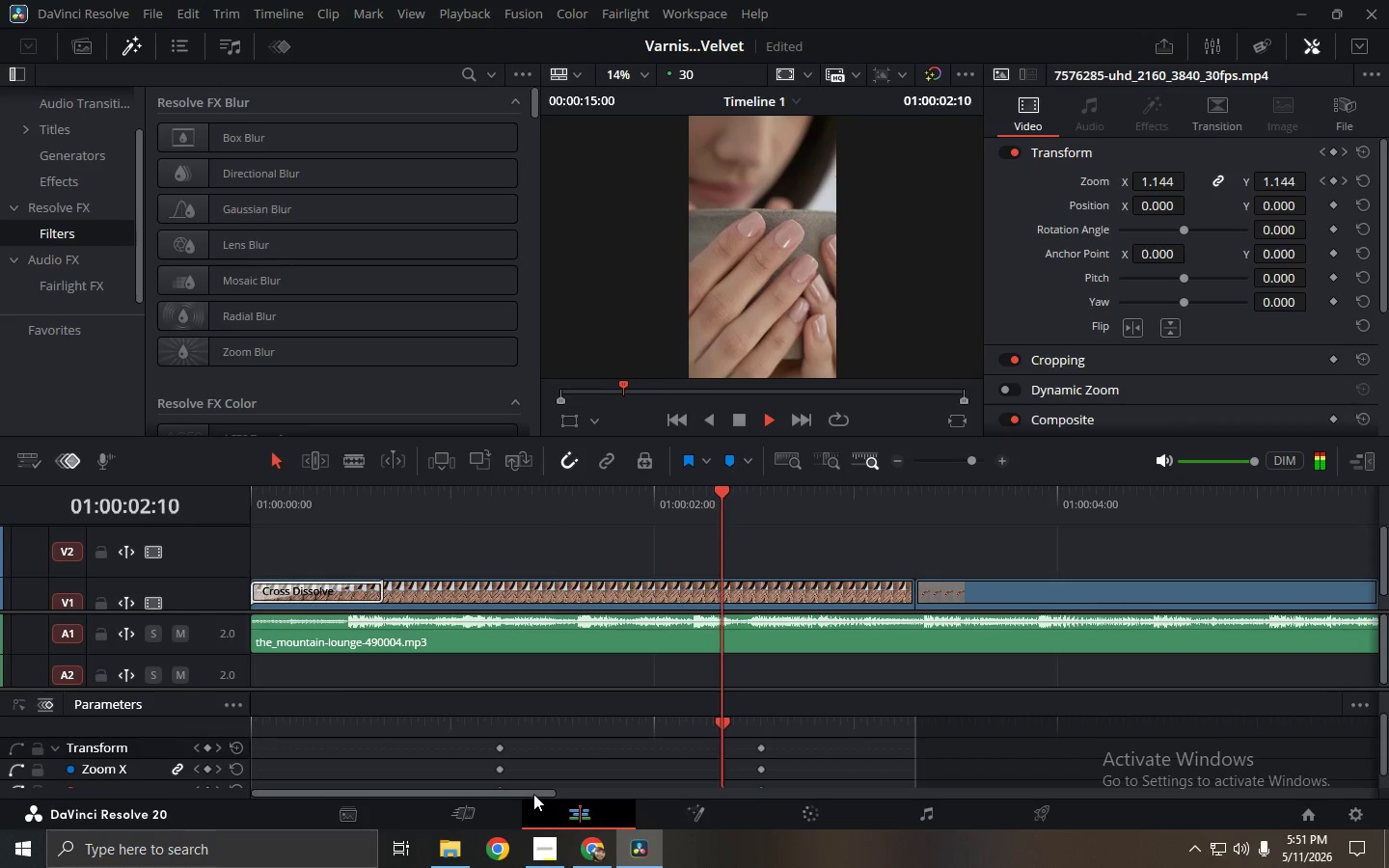 
left_click_drag(start_coordinate=[533, 794], to_coordinate=[619, 798])
 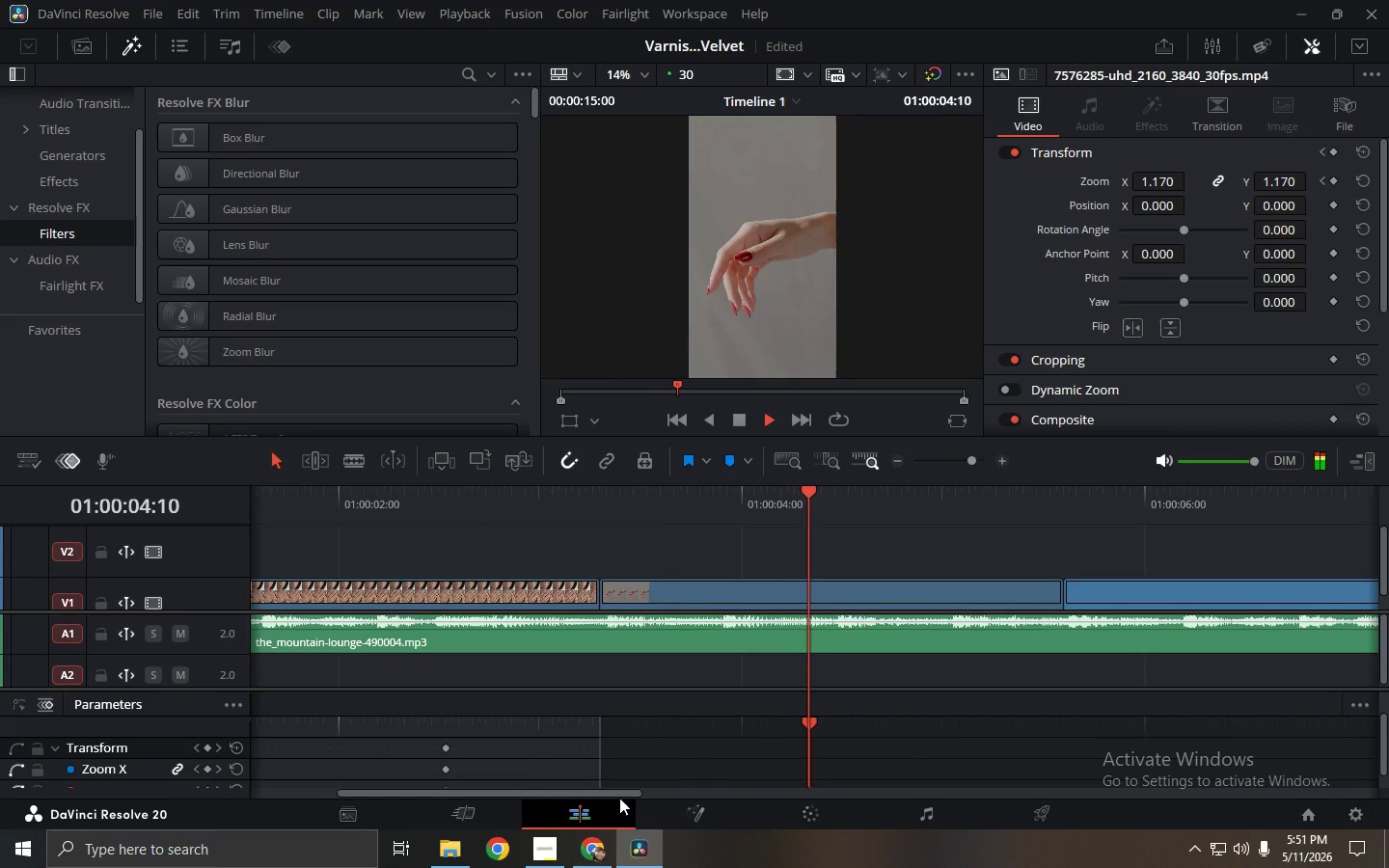 
key(Space)
 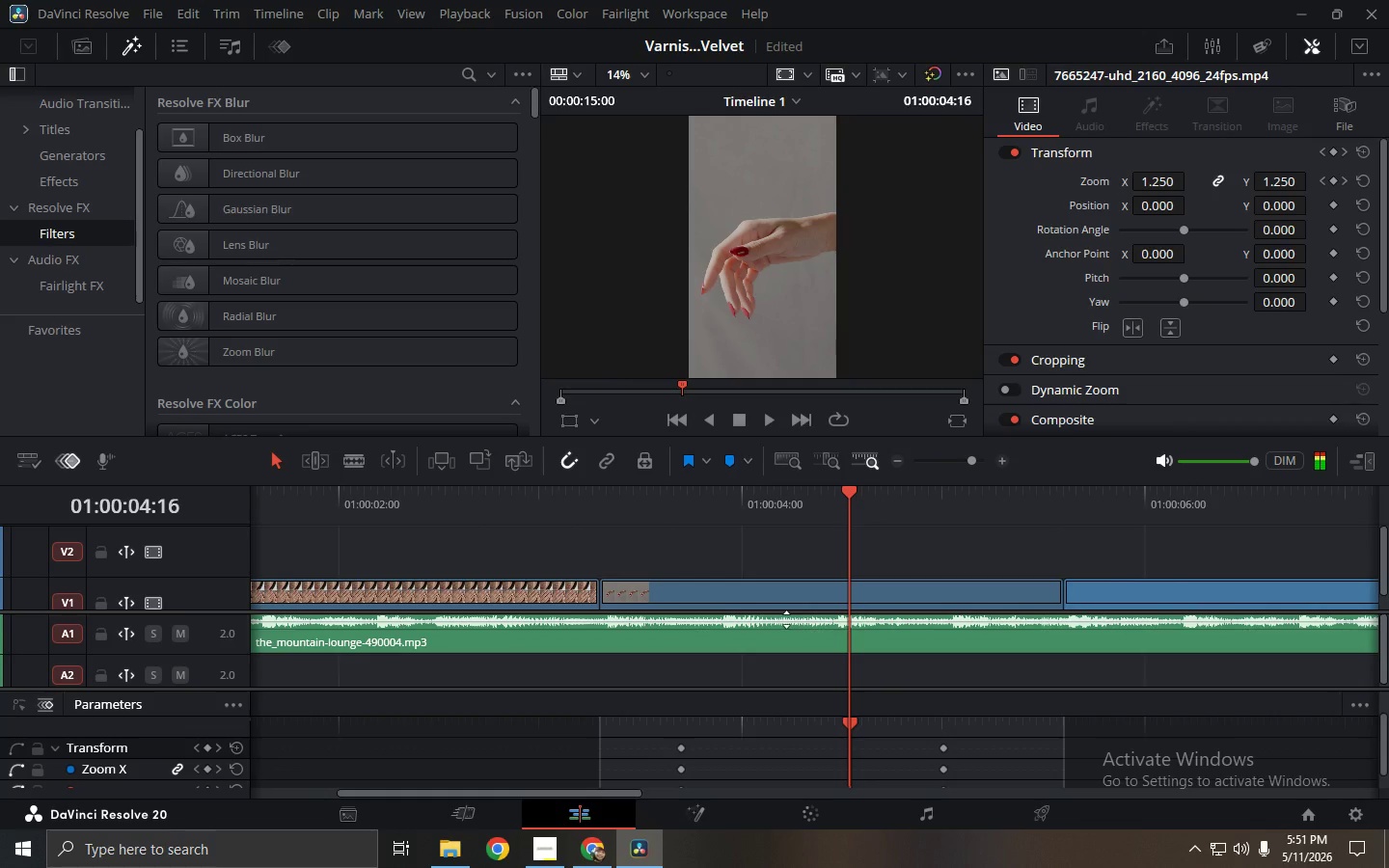 
left_click([787, 588])
 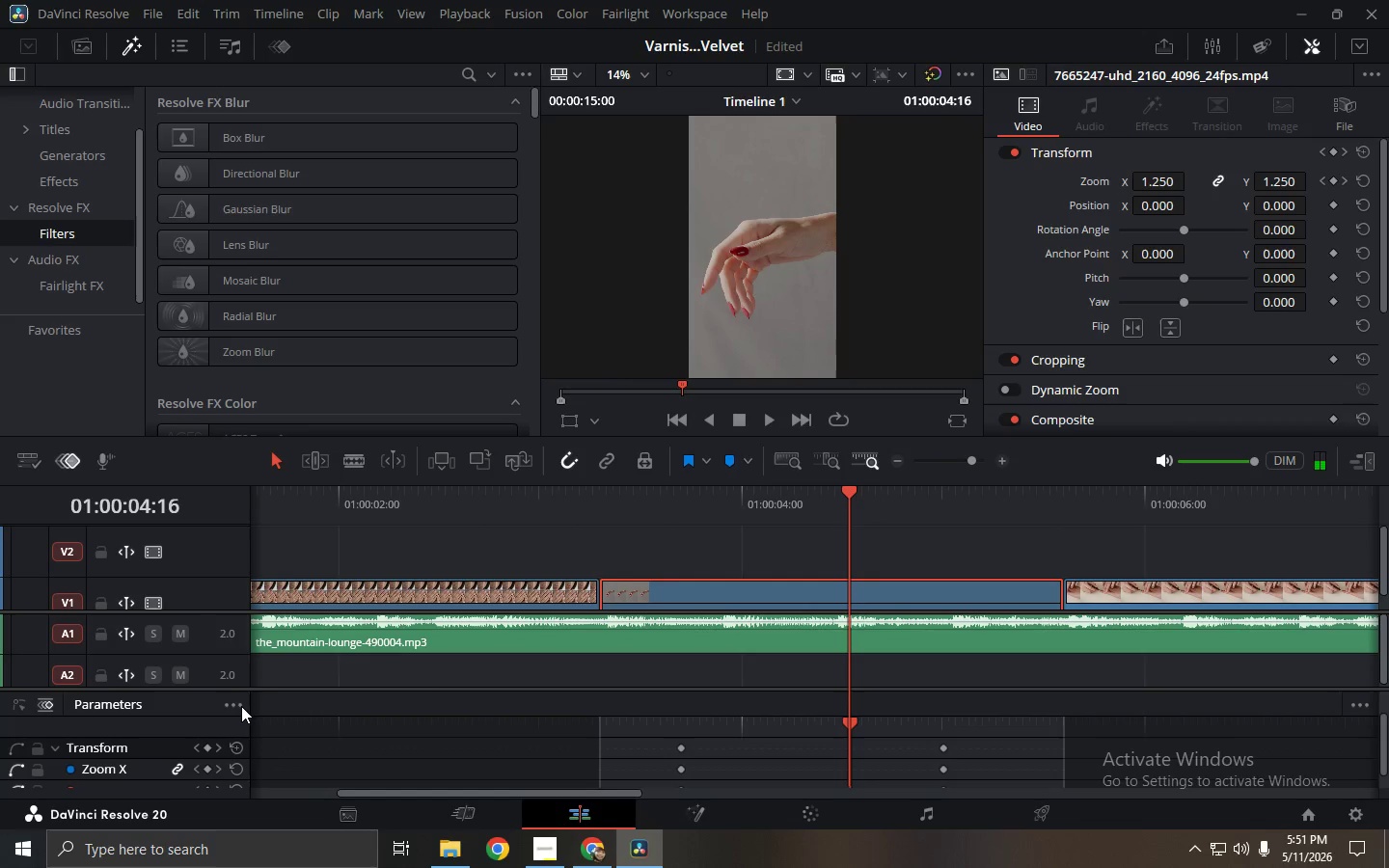 
left_click([231, 706])
 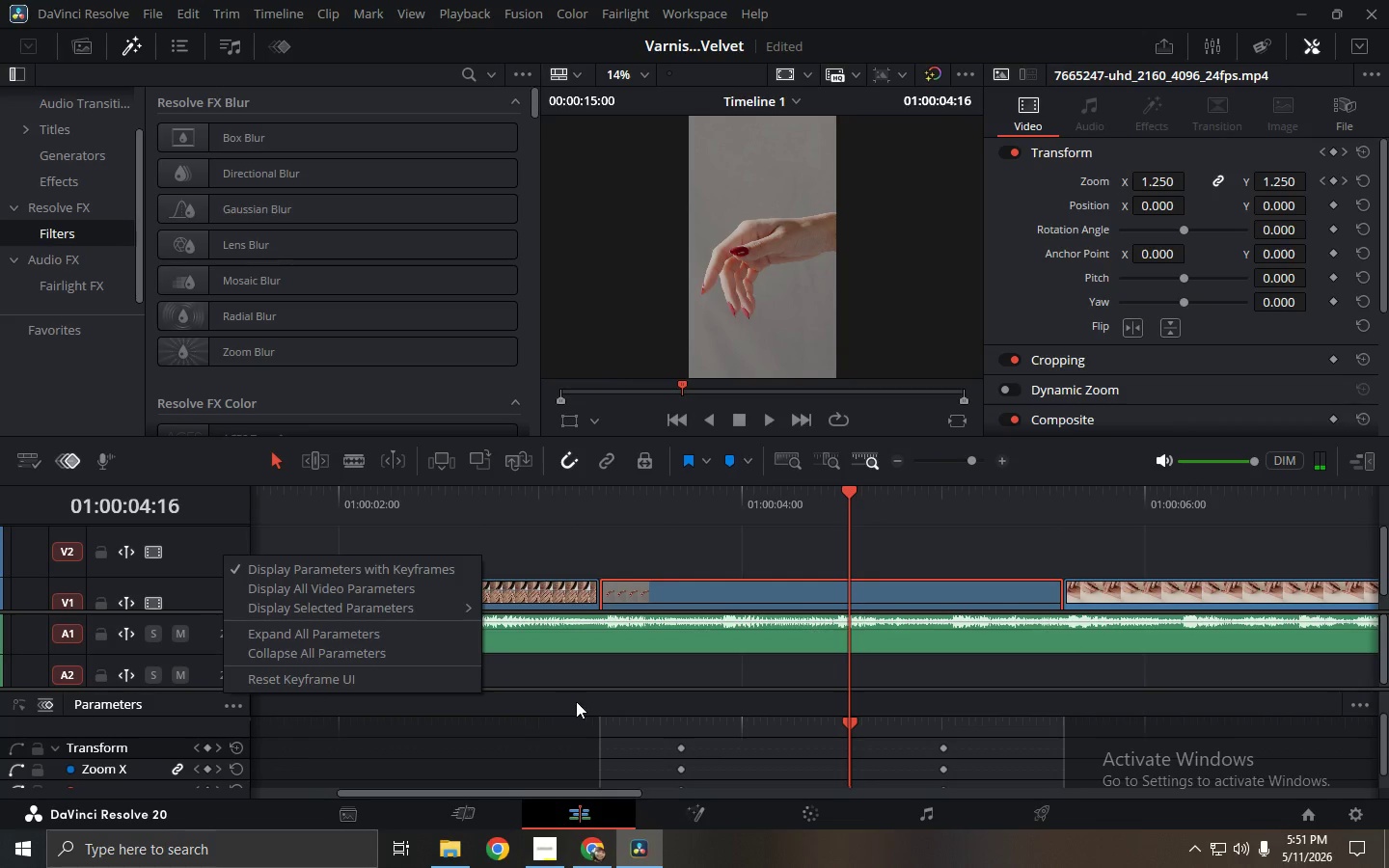 
left_click([578, 700])
 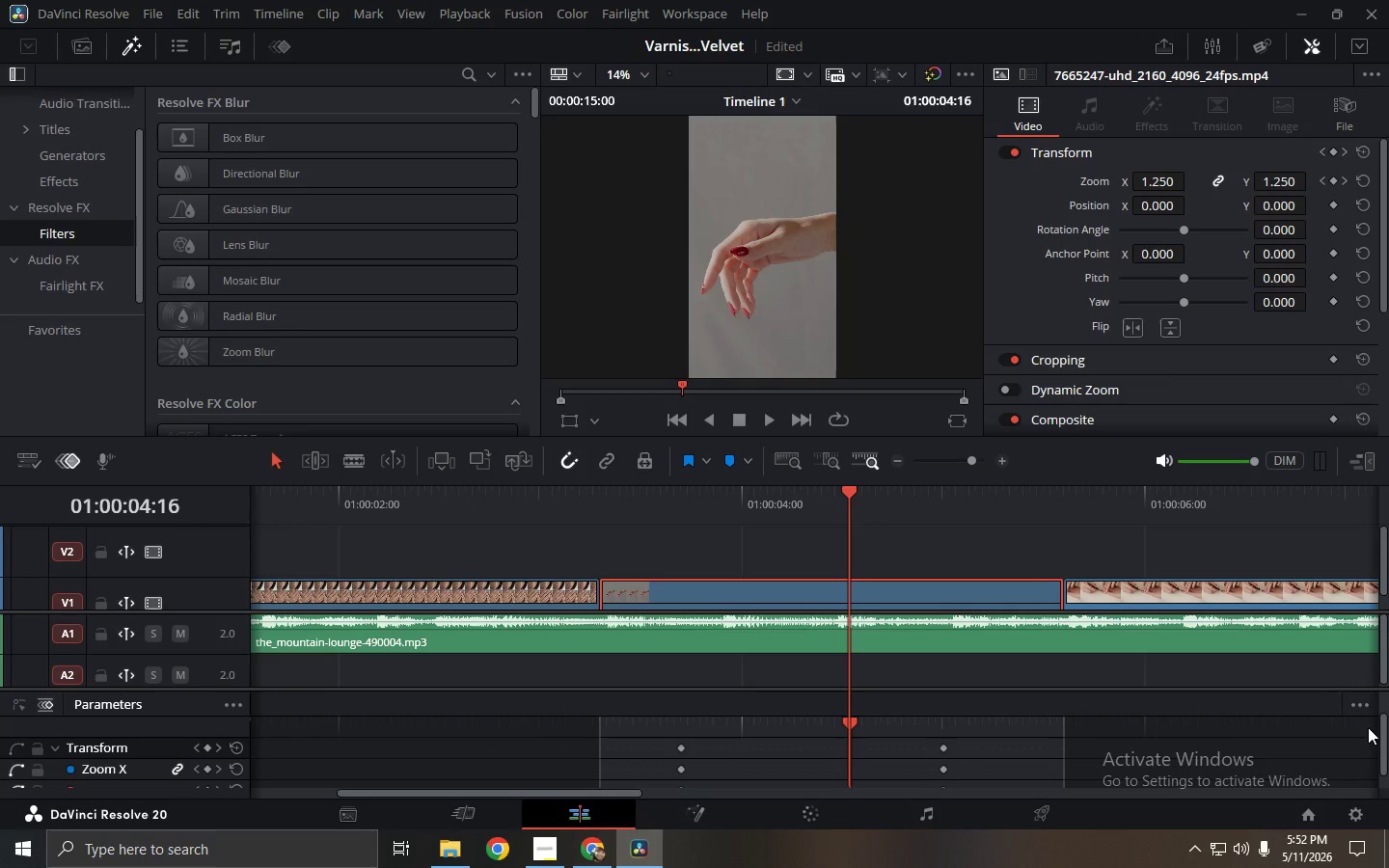 
left_click_drag(start_coordinate=[1378, 739], to_coordinate=[1381, 715])
 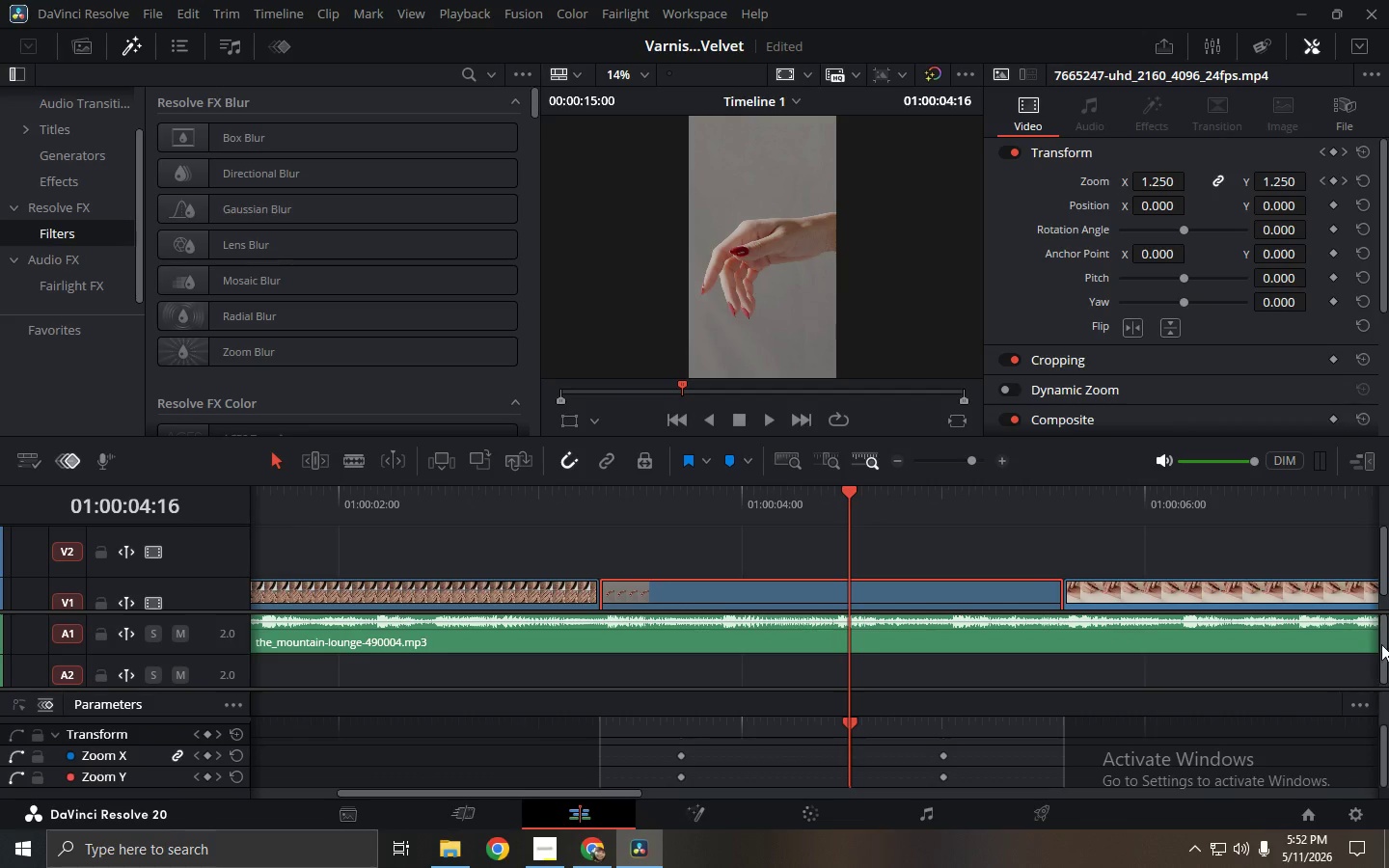 
left_click_drag(start_coordinate=[1381, 644], to_coordinate=[1379, 623])
 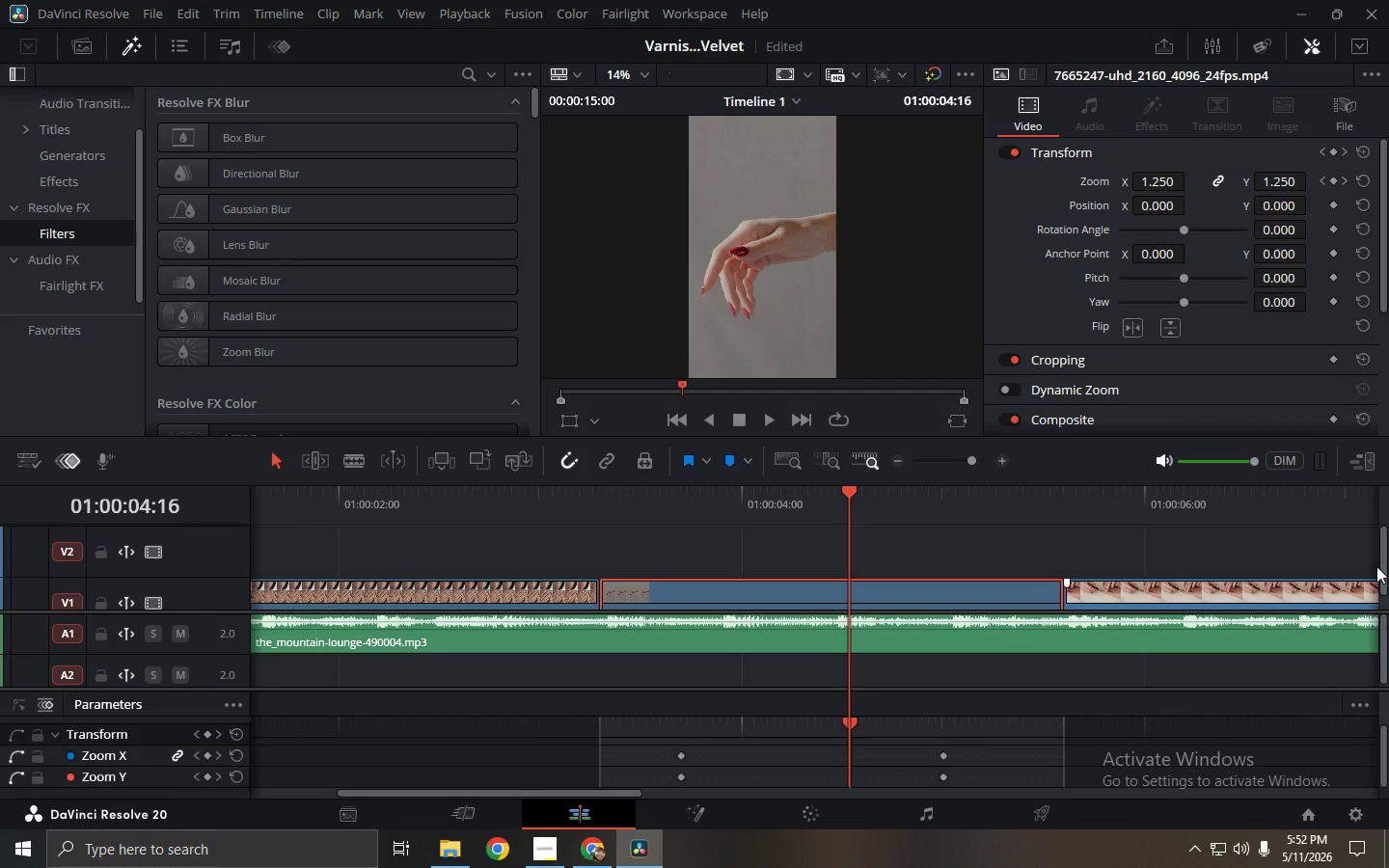 
left_click_drag(start_coordinate=[1376, 565], to_coordinate=[1384, 563])
 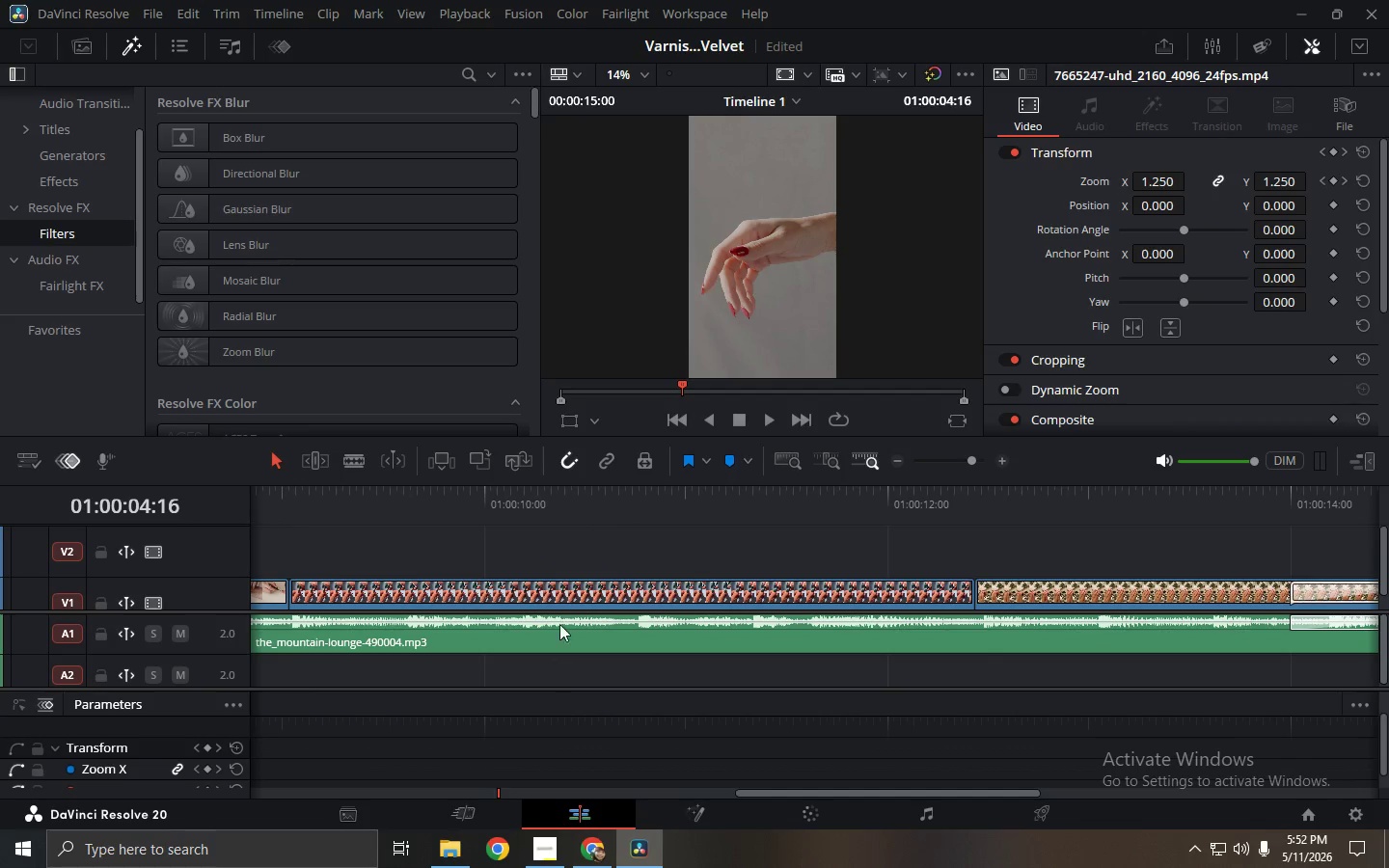 
left_click_drag(start_coordinate=[543, 506], to_coordinate=[0, 509])
 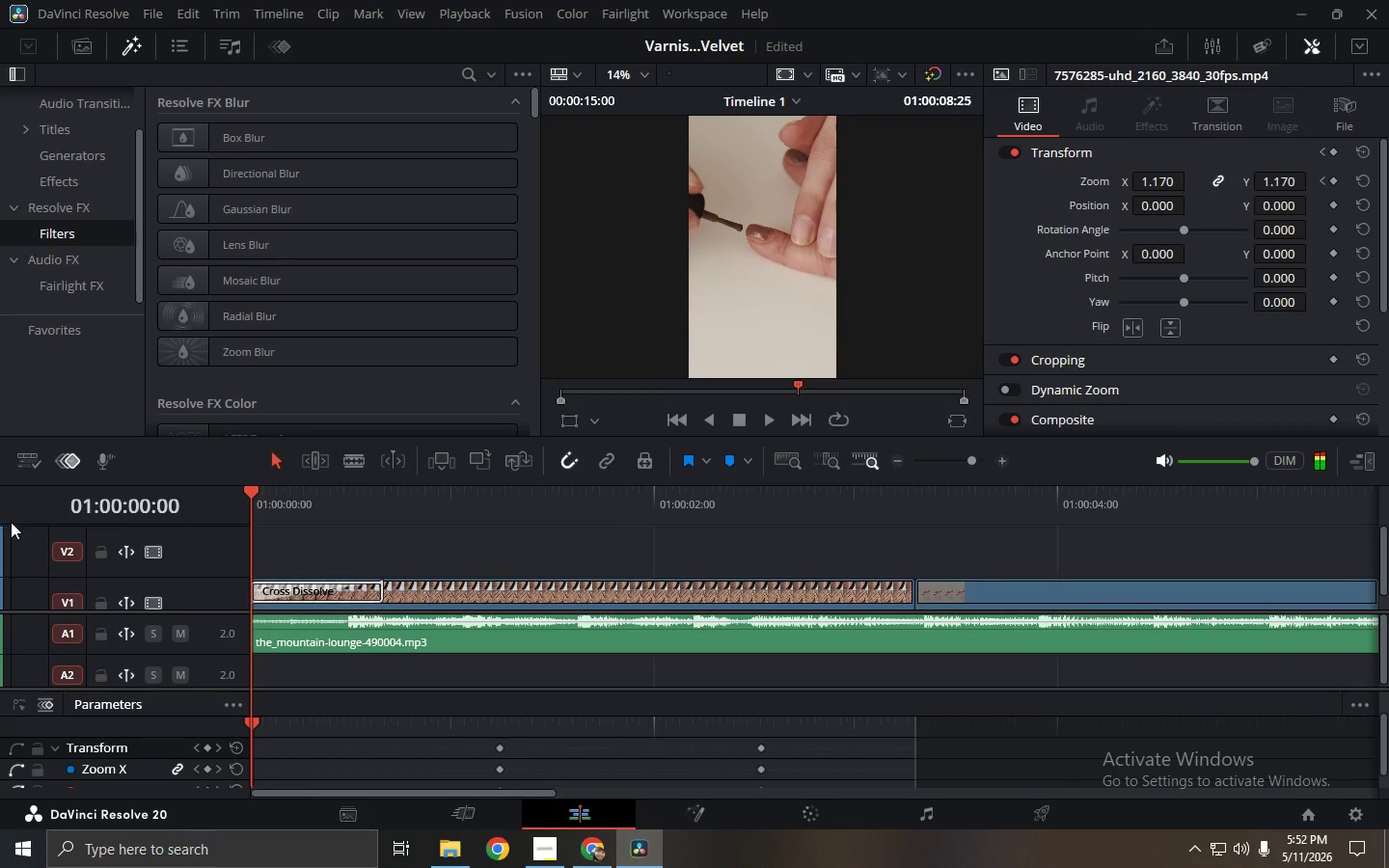 
key(Space)
 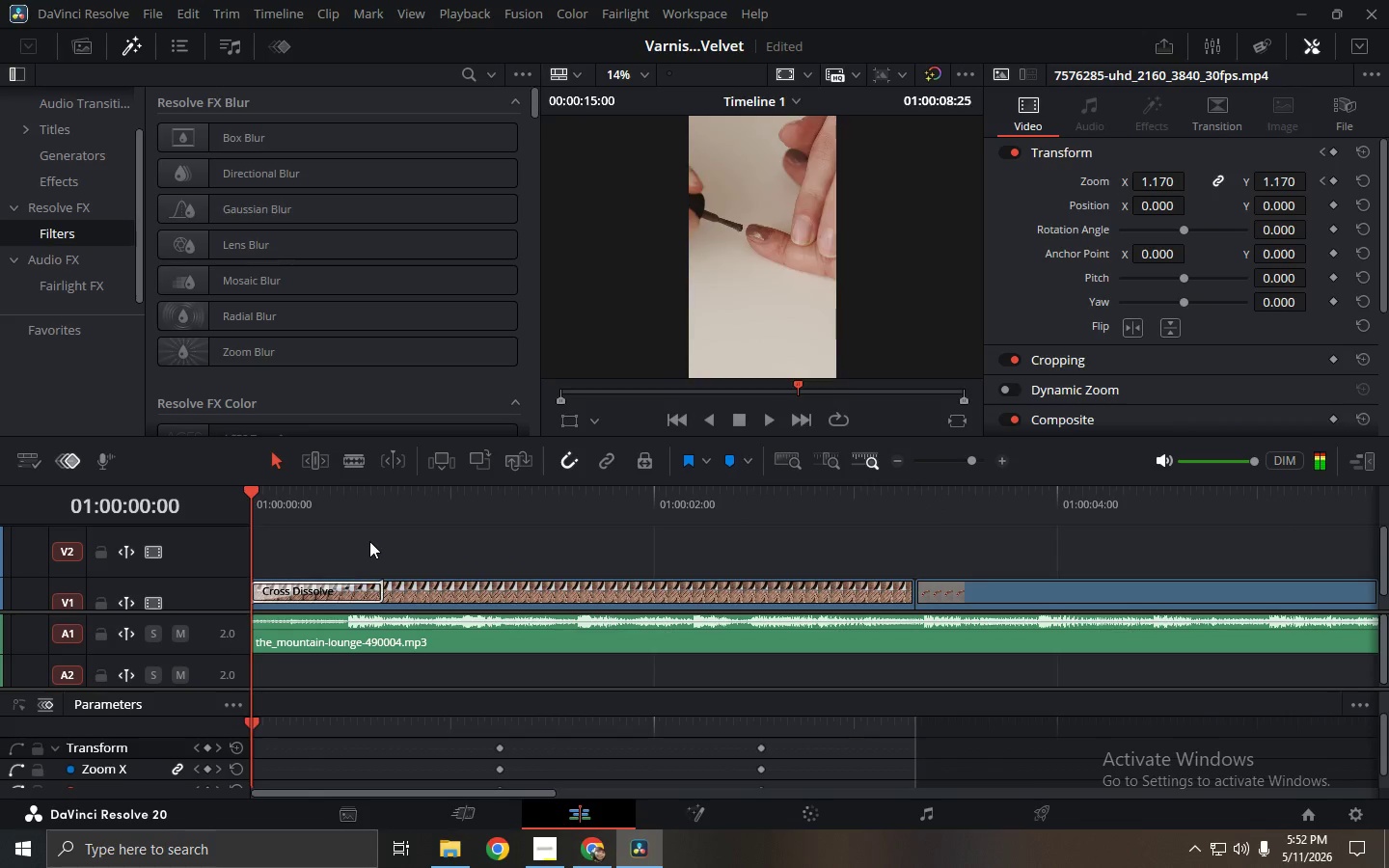 
key(Space)
 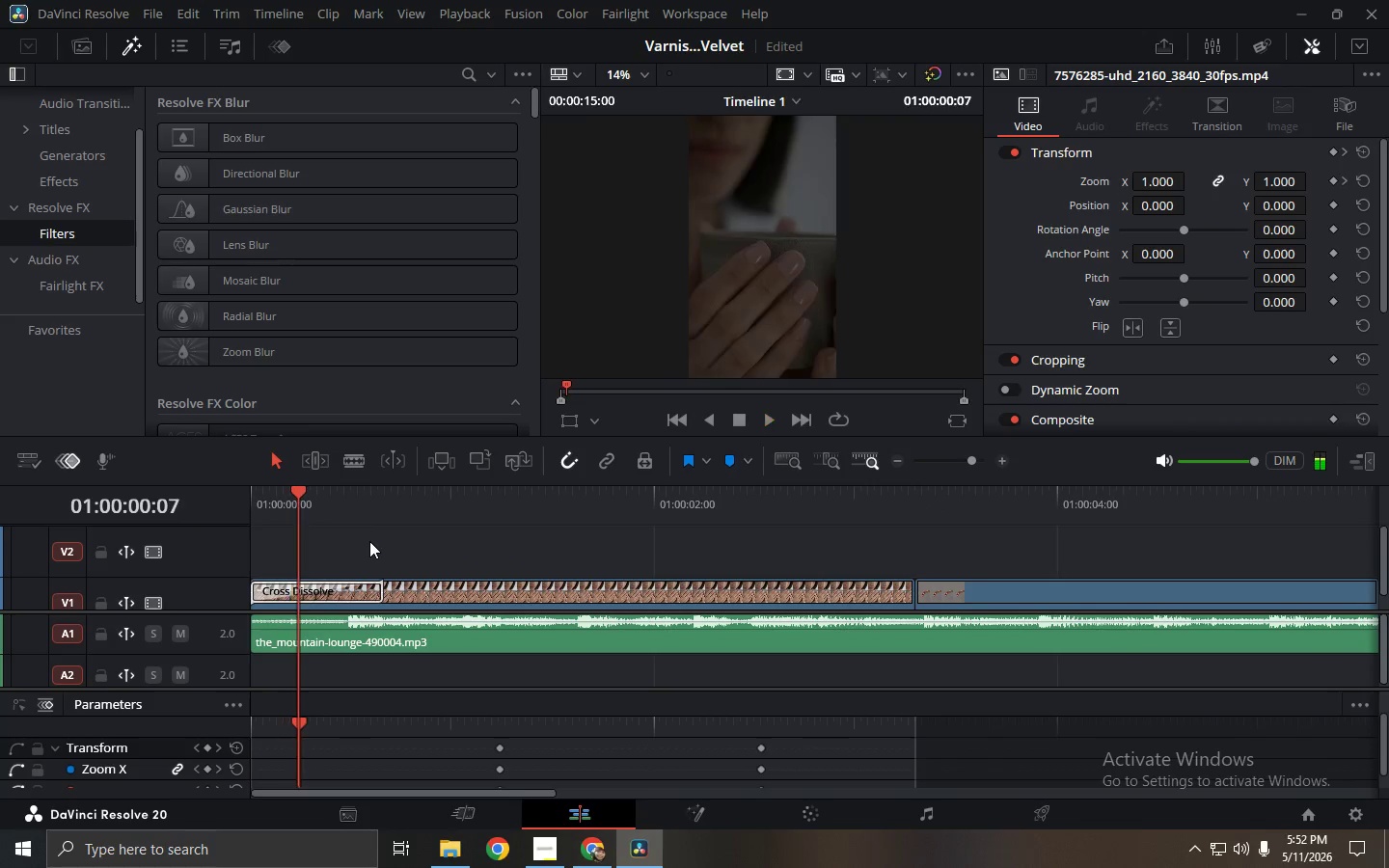 
key(Space)
 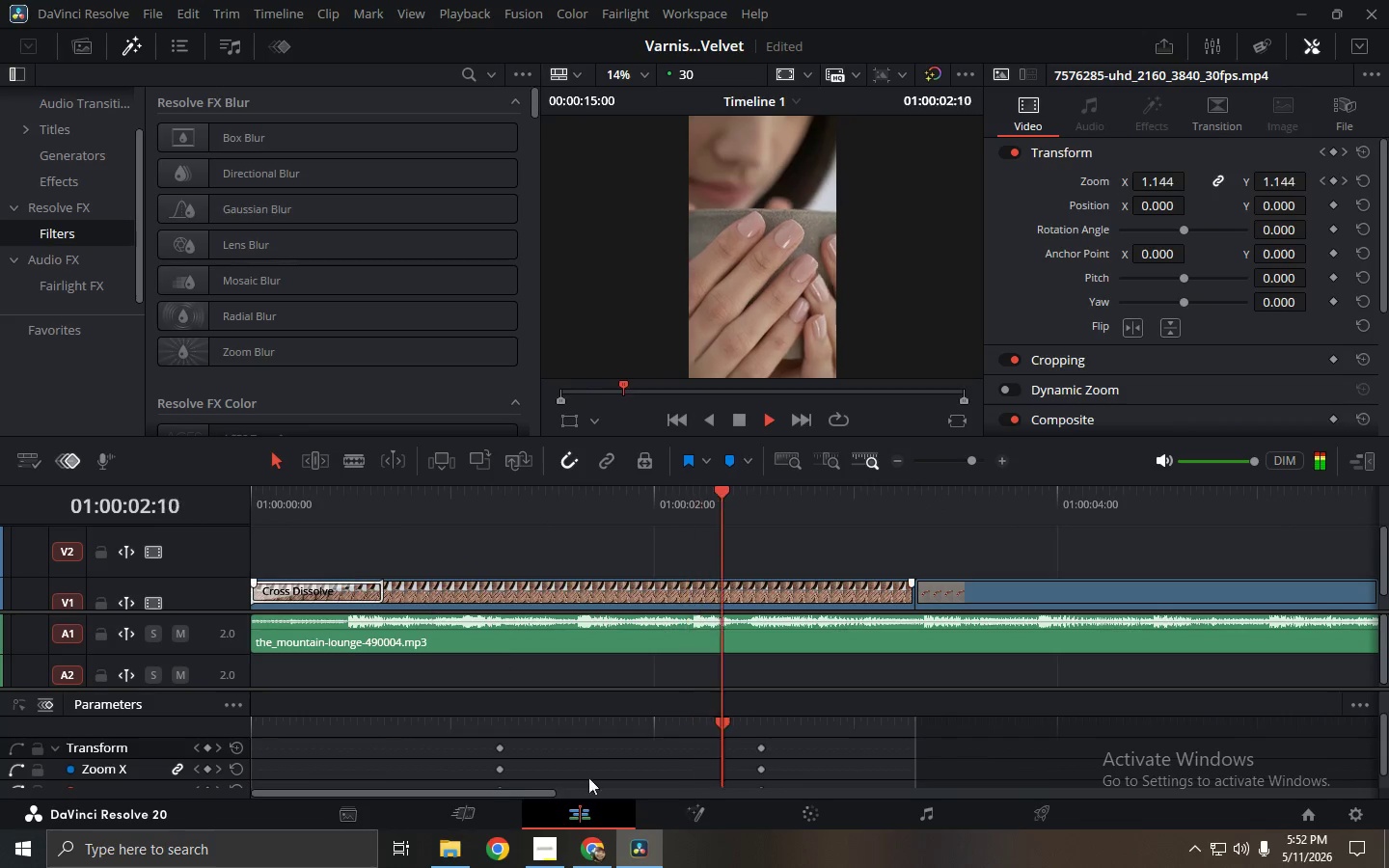 
left_click_drag(start_coordinate=[534, 788], to_coordinate=[750, 793])
 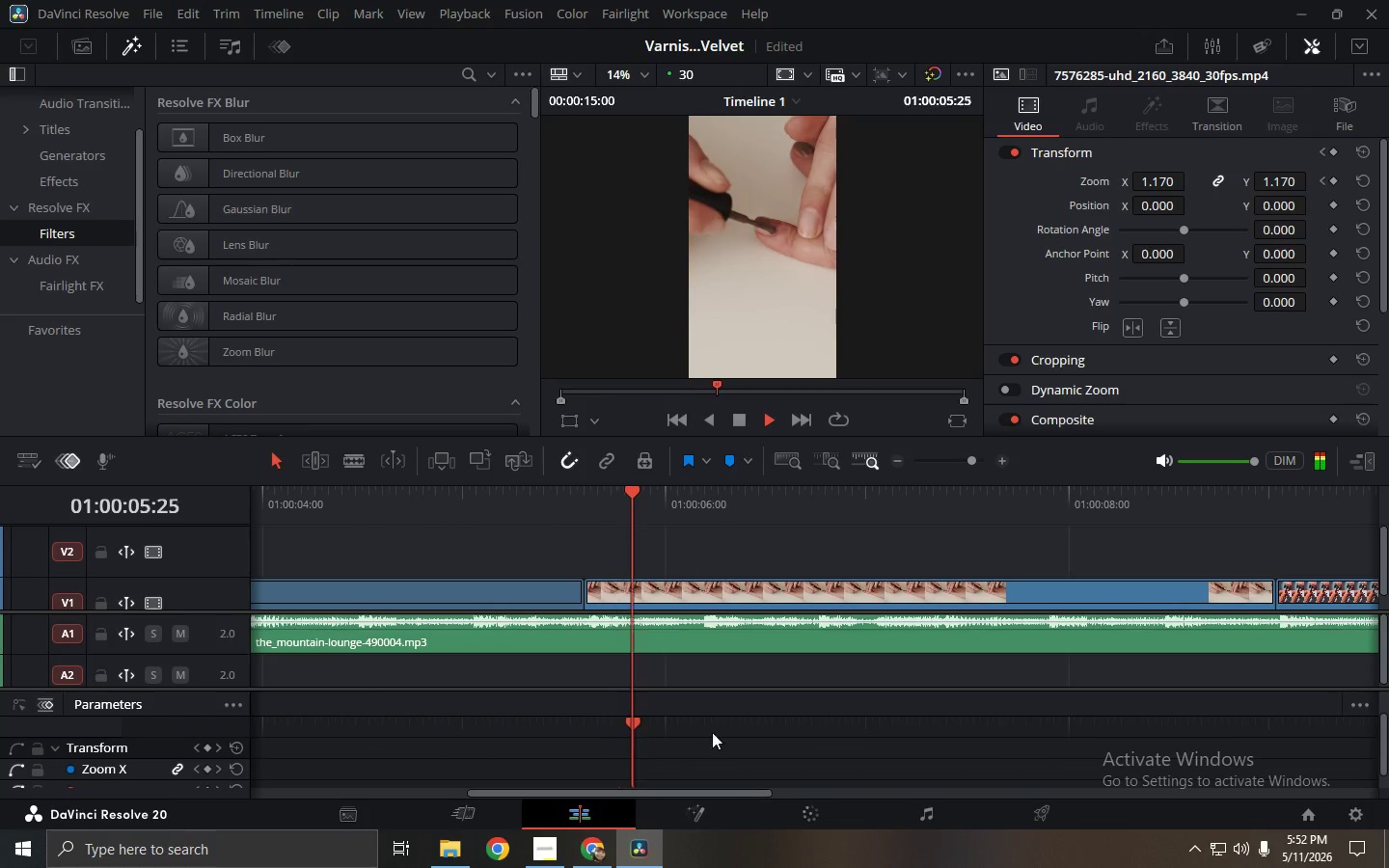 
key(Space)
 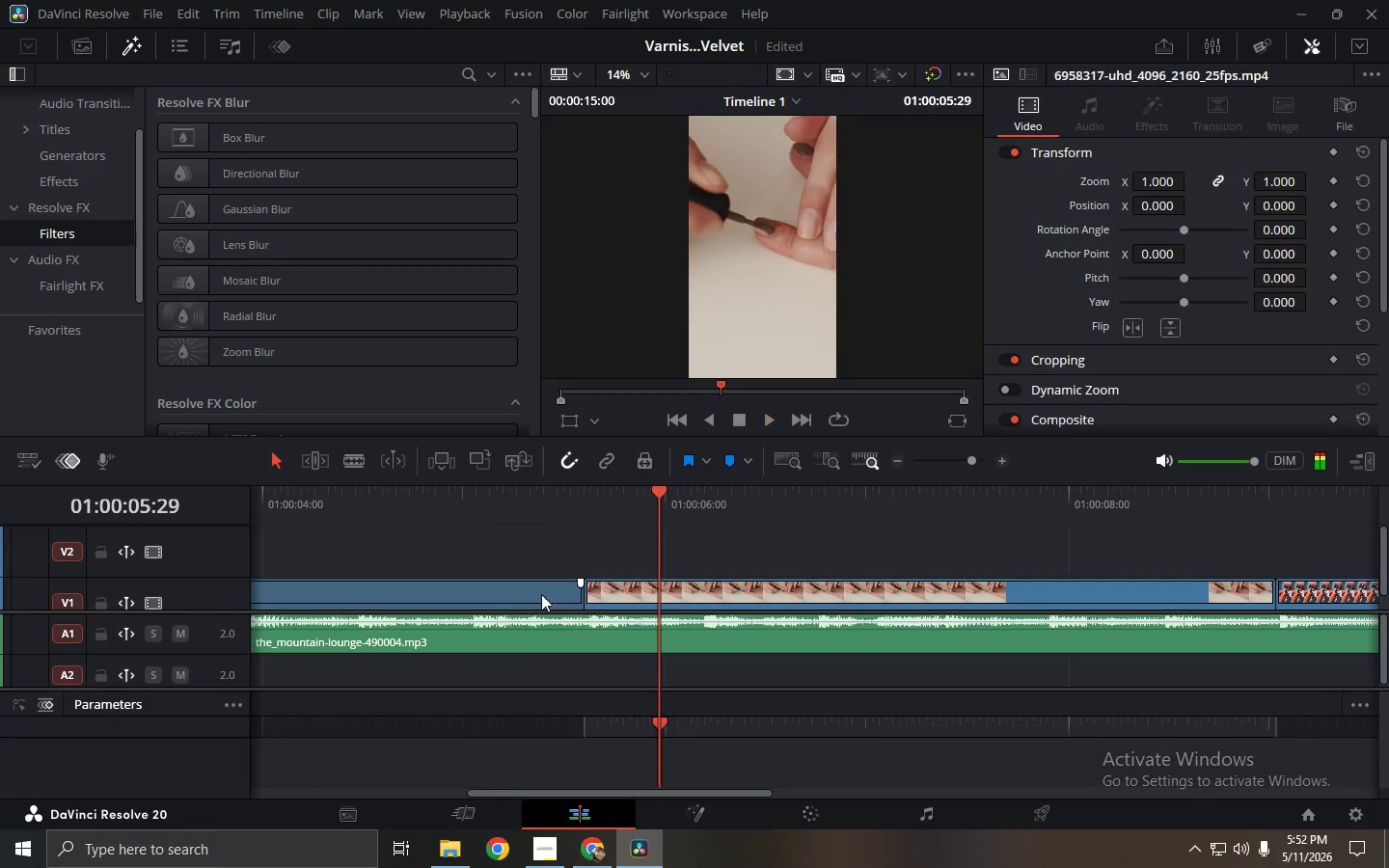 
left_click([503, 587])
 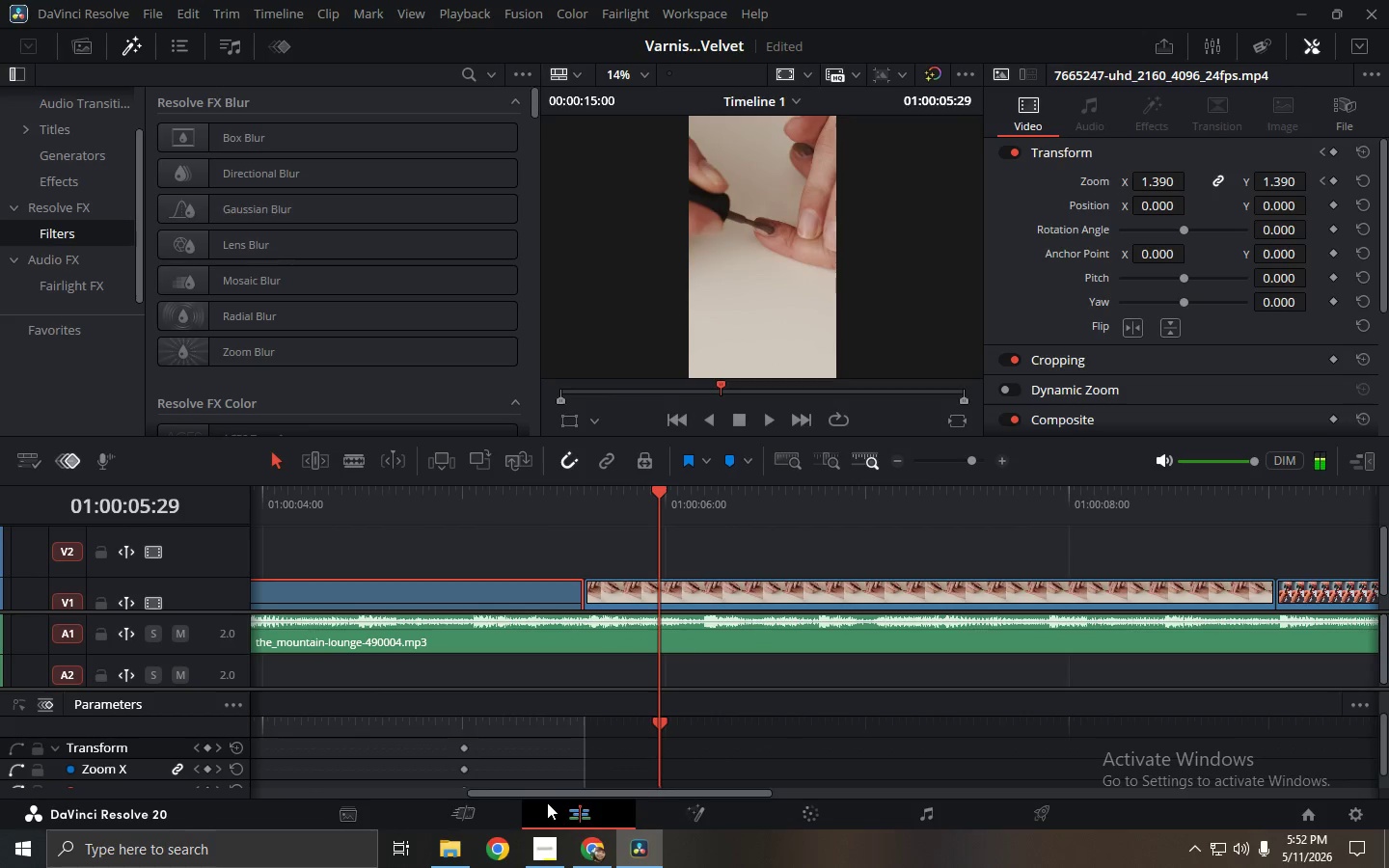 
left_click_drag(start_coordinate=[549, 796], to_coordinate=[441, 796])
 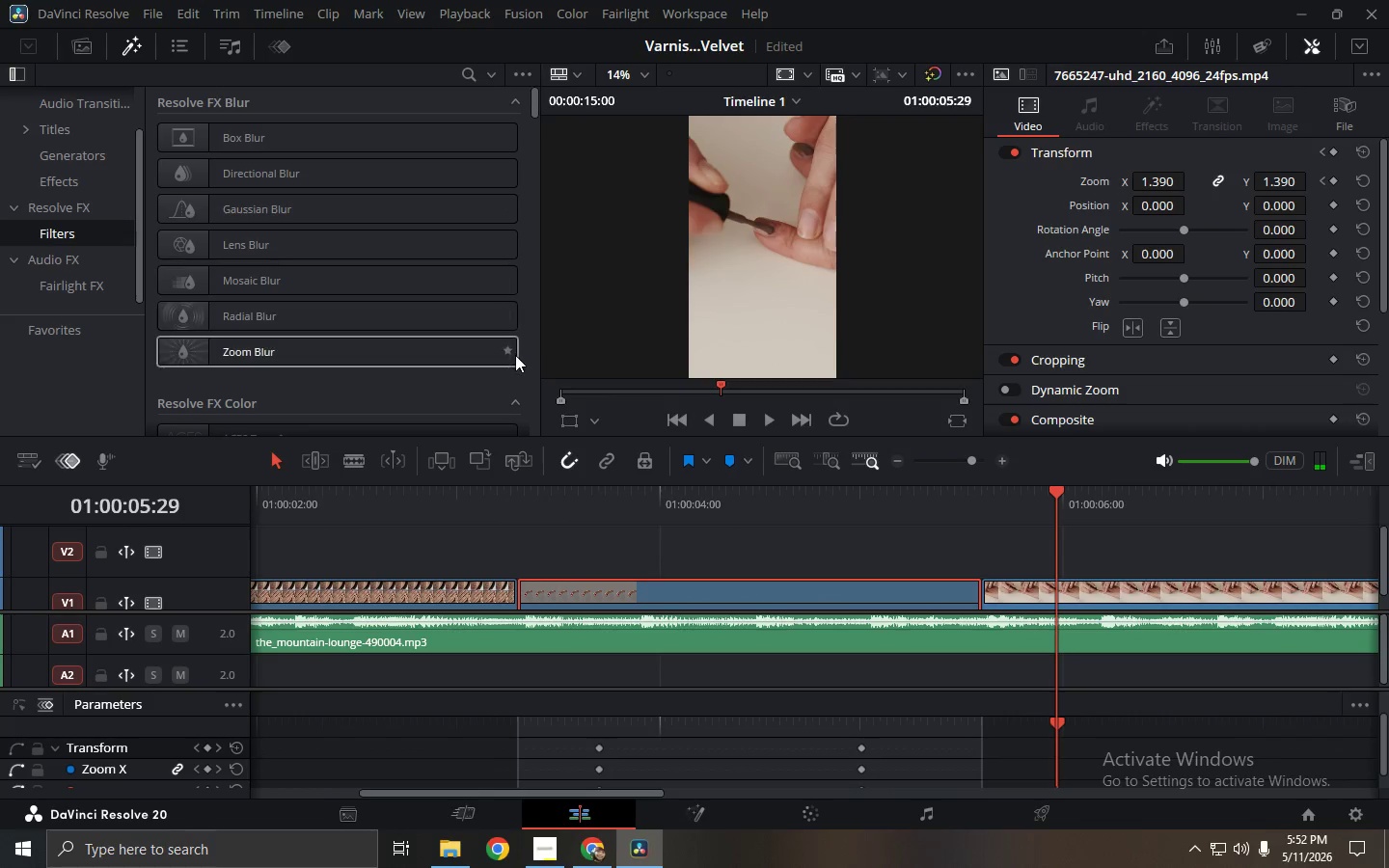 
scroll: coordinate [400, 374], scroll_direction: down, amount: 14.0
 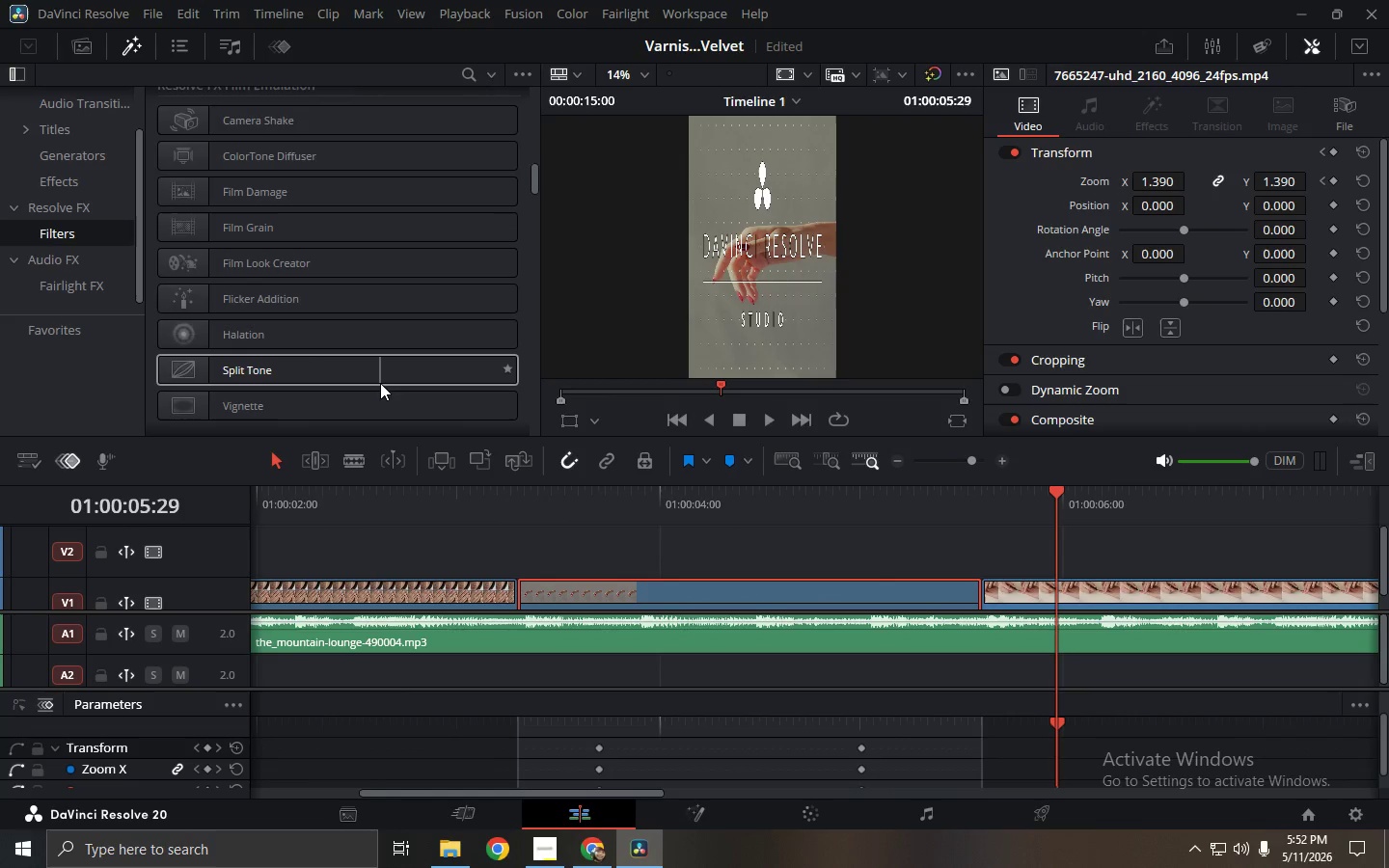 
scroll: coordinate [380, 383], scroll_direction: none, amount: 0.0
 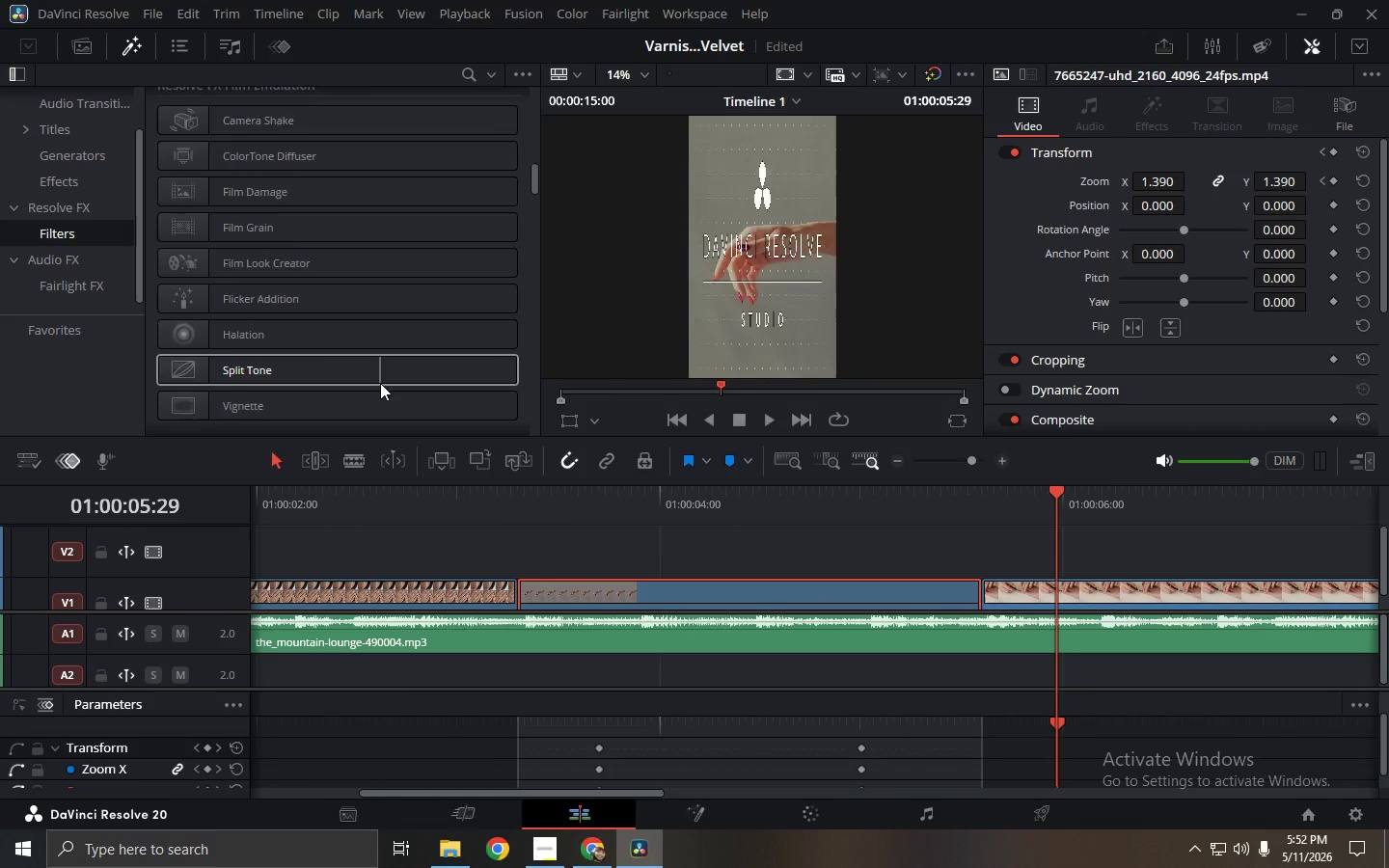 
scroll: coordinate [380, 383], scroll_direction: up, amount: 1.0
 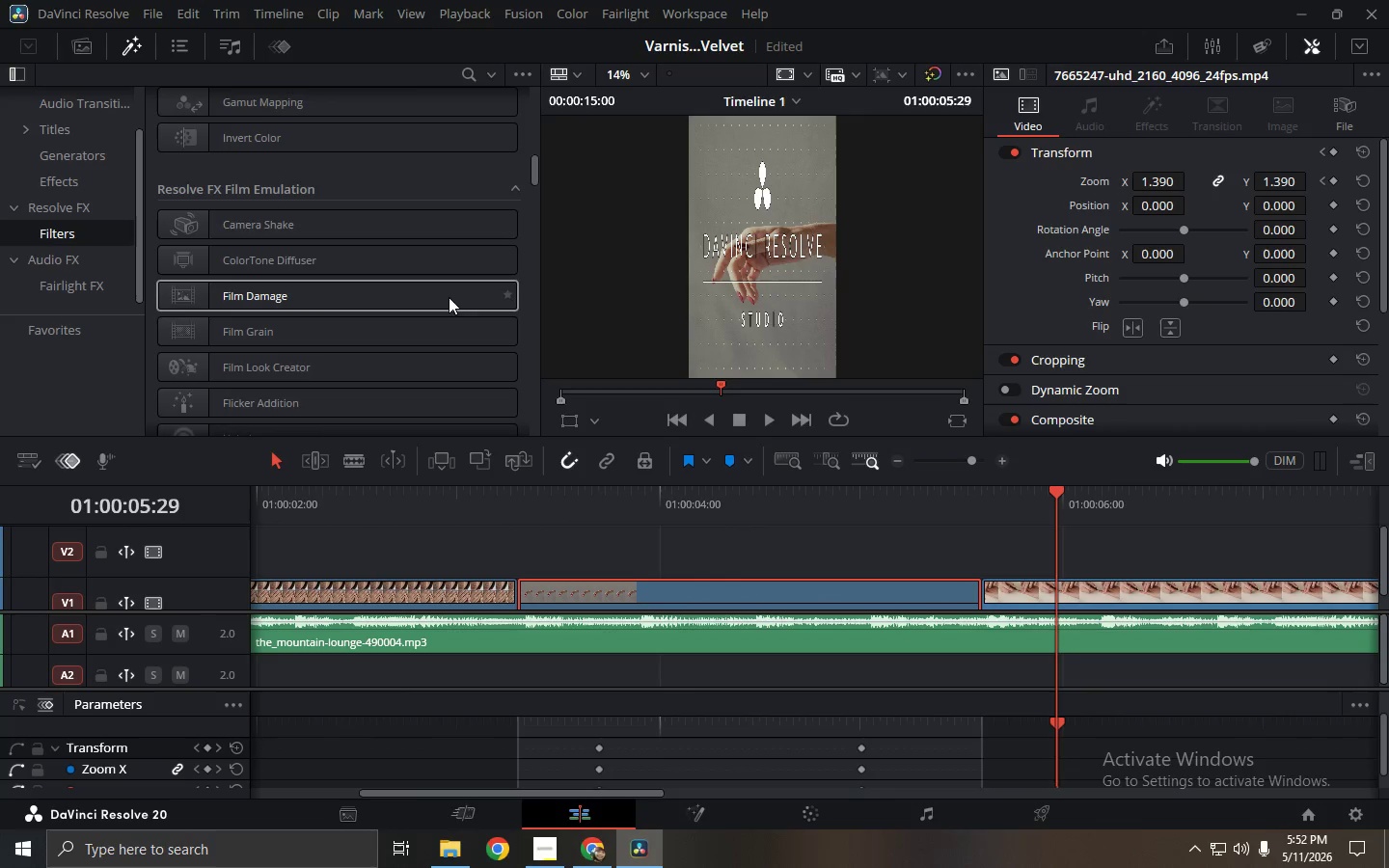 
left_click_drag(start_coordinate=[534, 175], to_coordinate=[520, 247])
 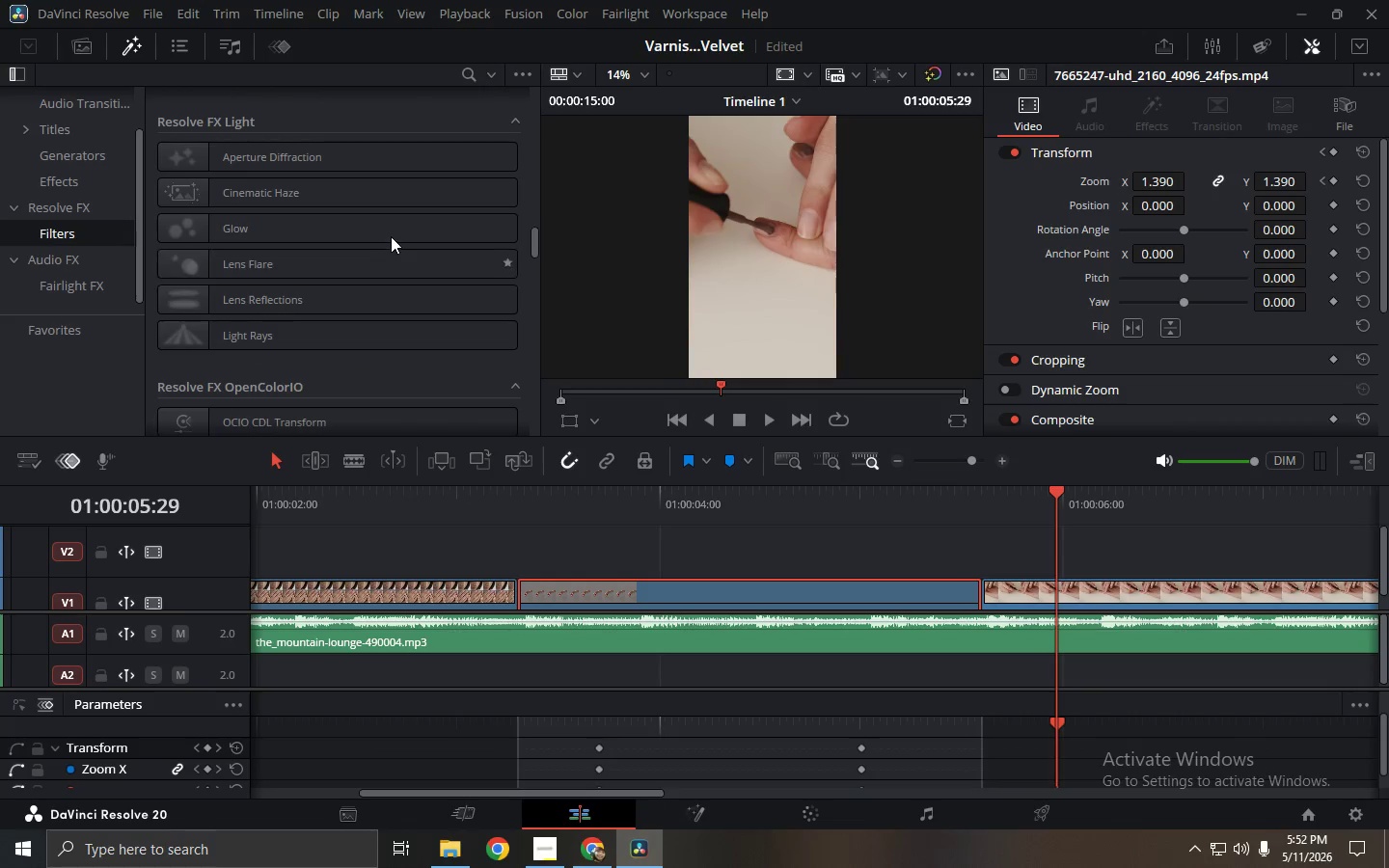 
left_click([390, 232])
 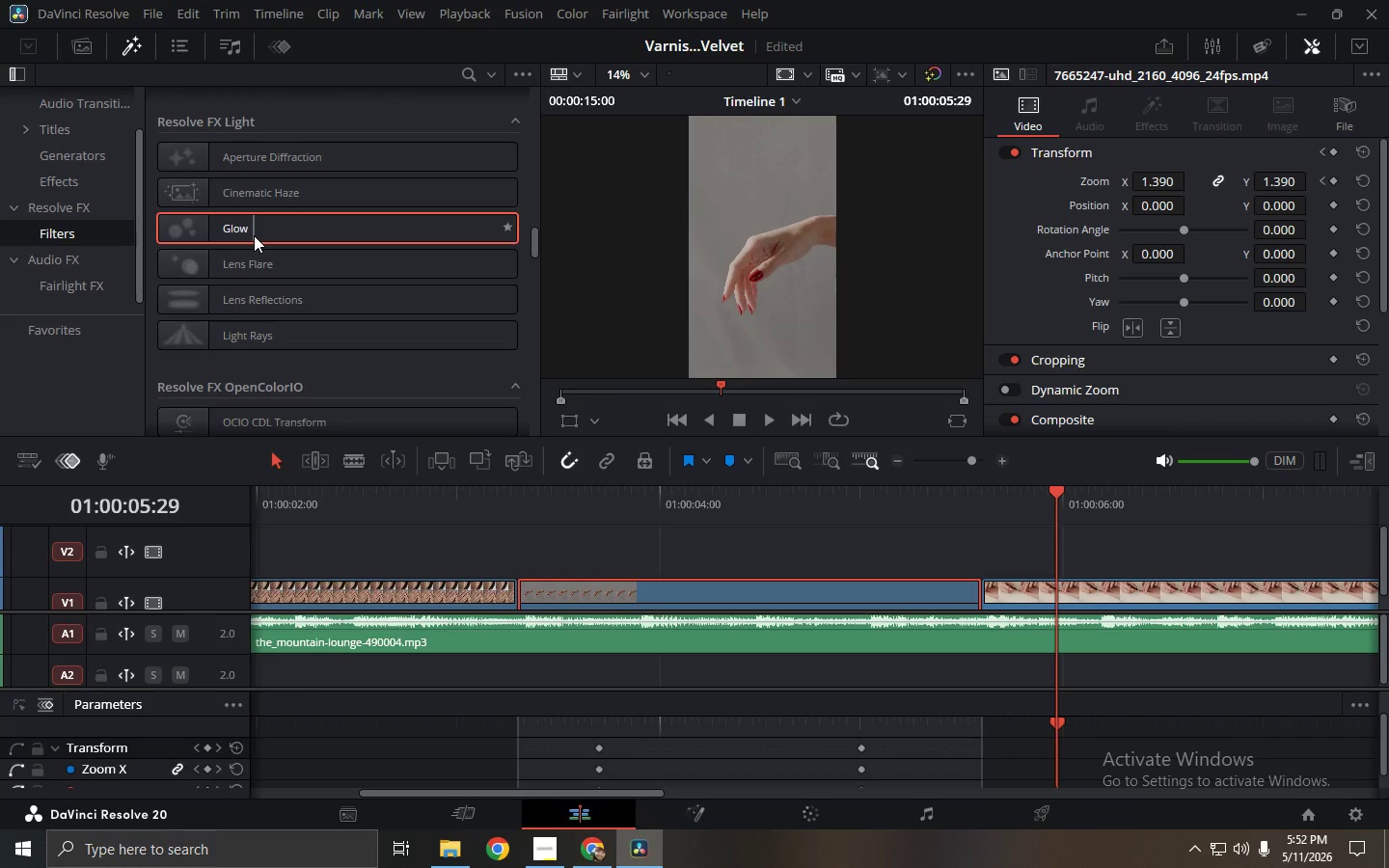 
left_click_drag(start_coordinate=[278, 235], to_coordinate=[594, 601])
 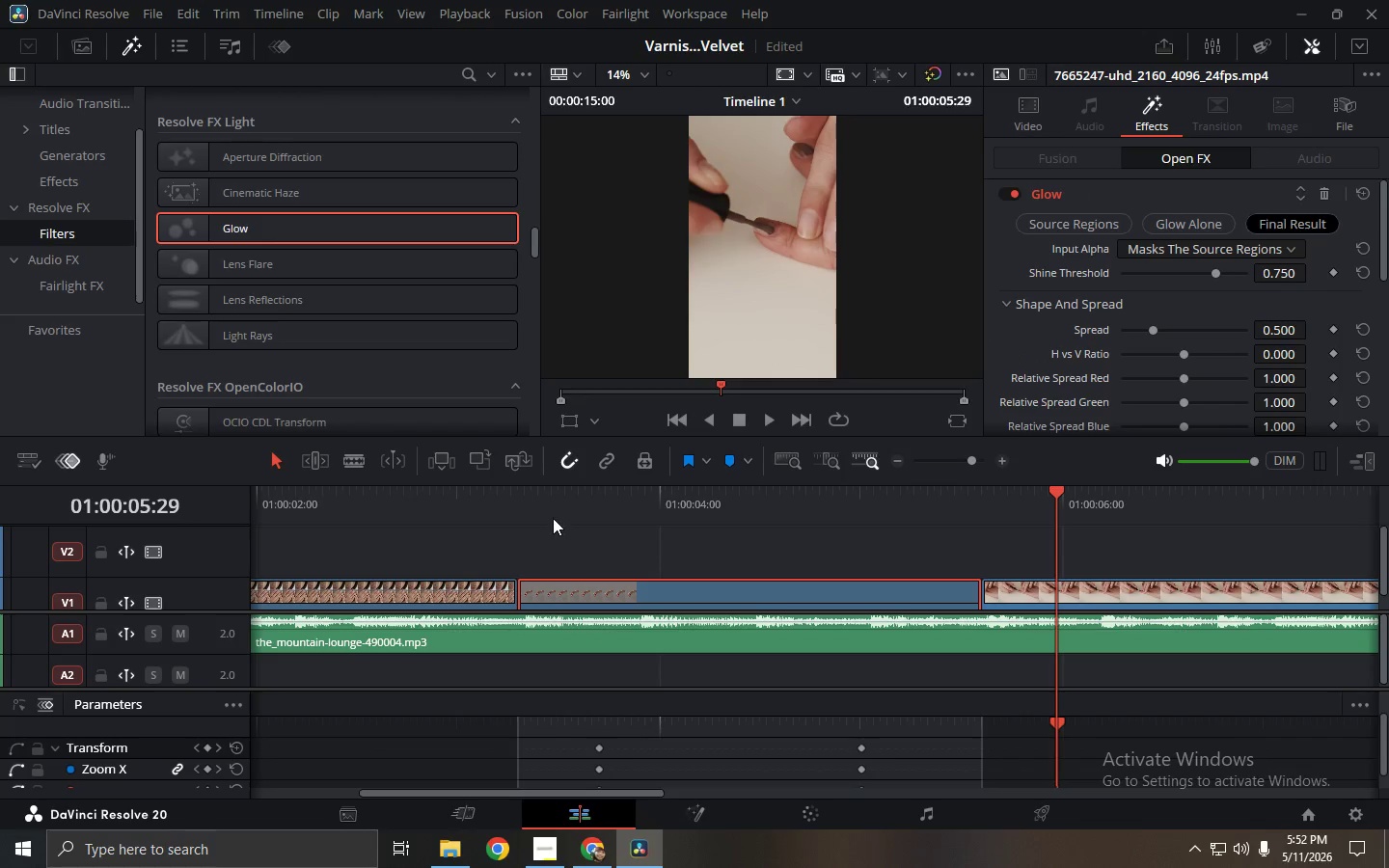 
left_click([526, 492])
 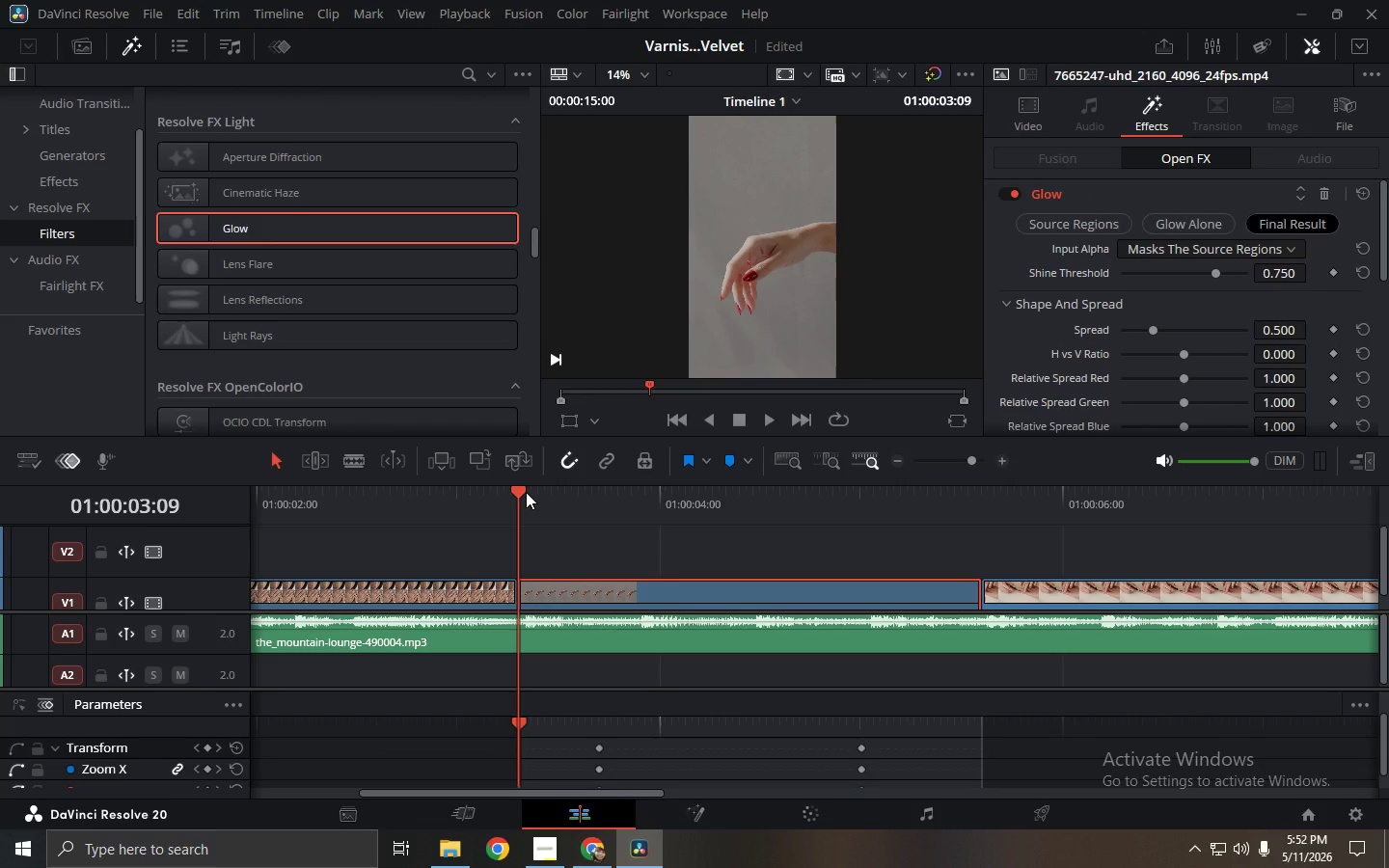 
key(Space)
 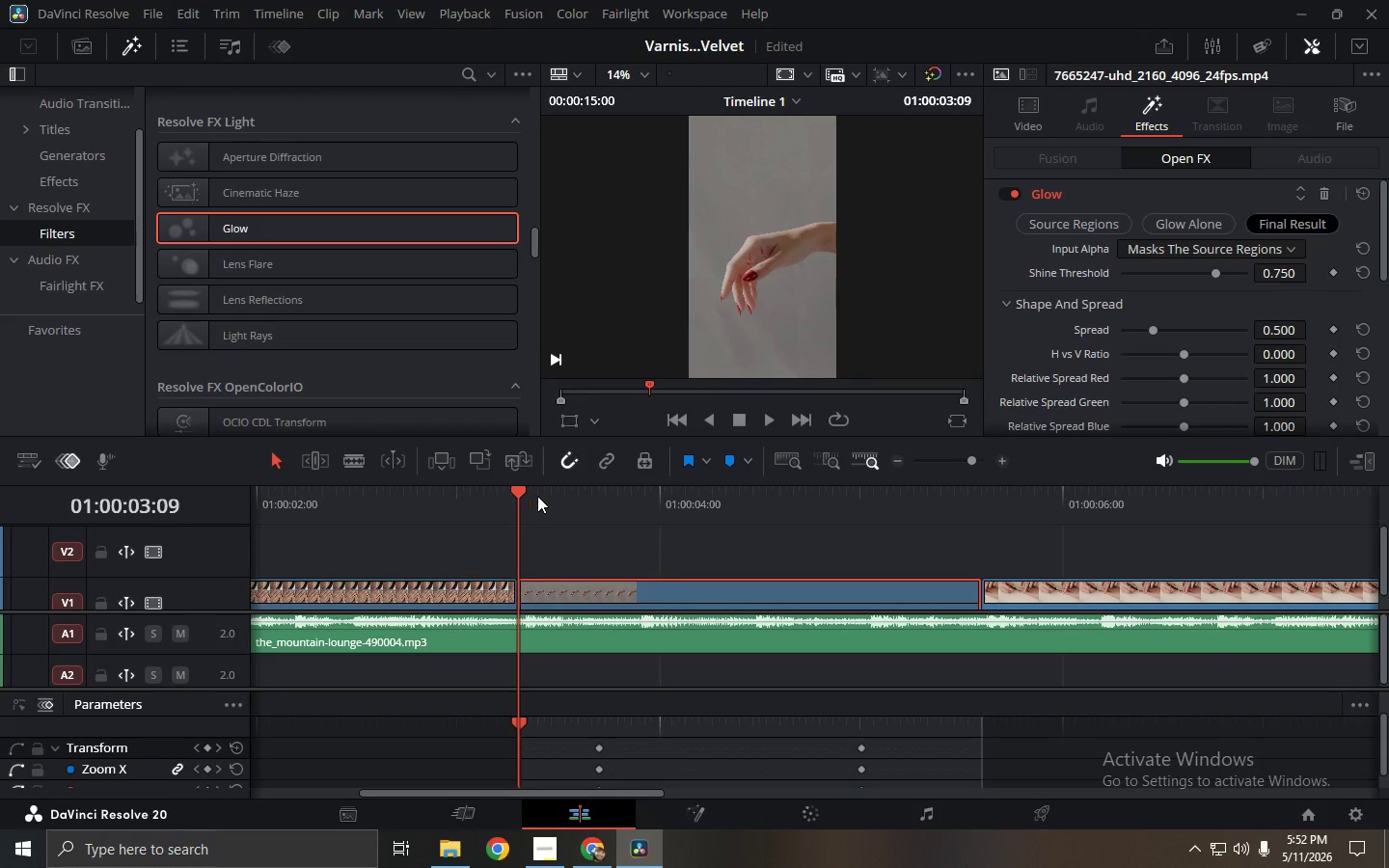 
left_click_drag(start_coordinate=[534, 496], to_coordinate=[559, 500])
 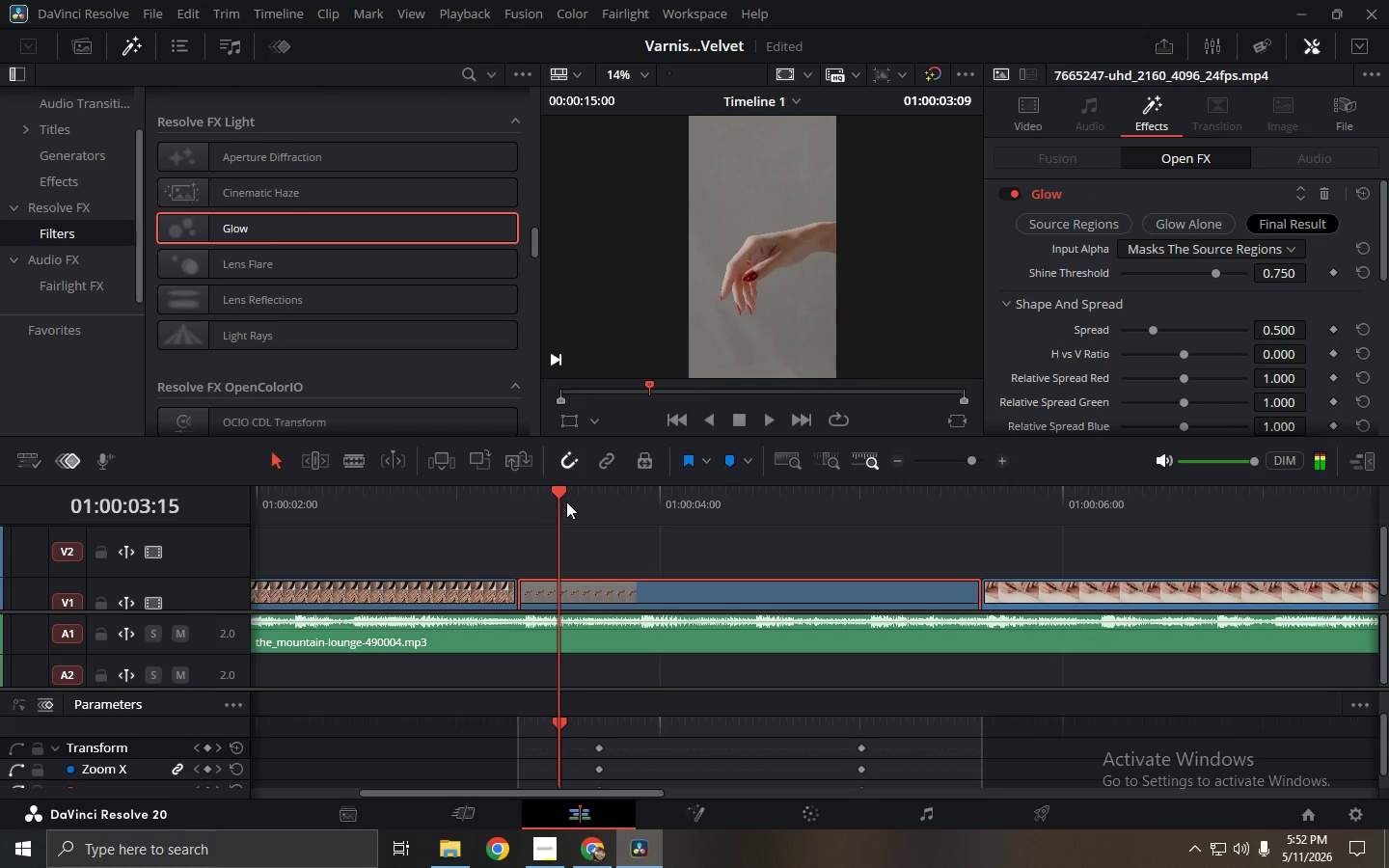 
left_click_drag(start_coordinate=[560, 500], to_coordinate=[596, 504])
 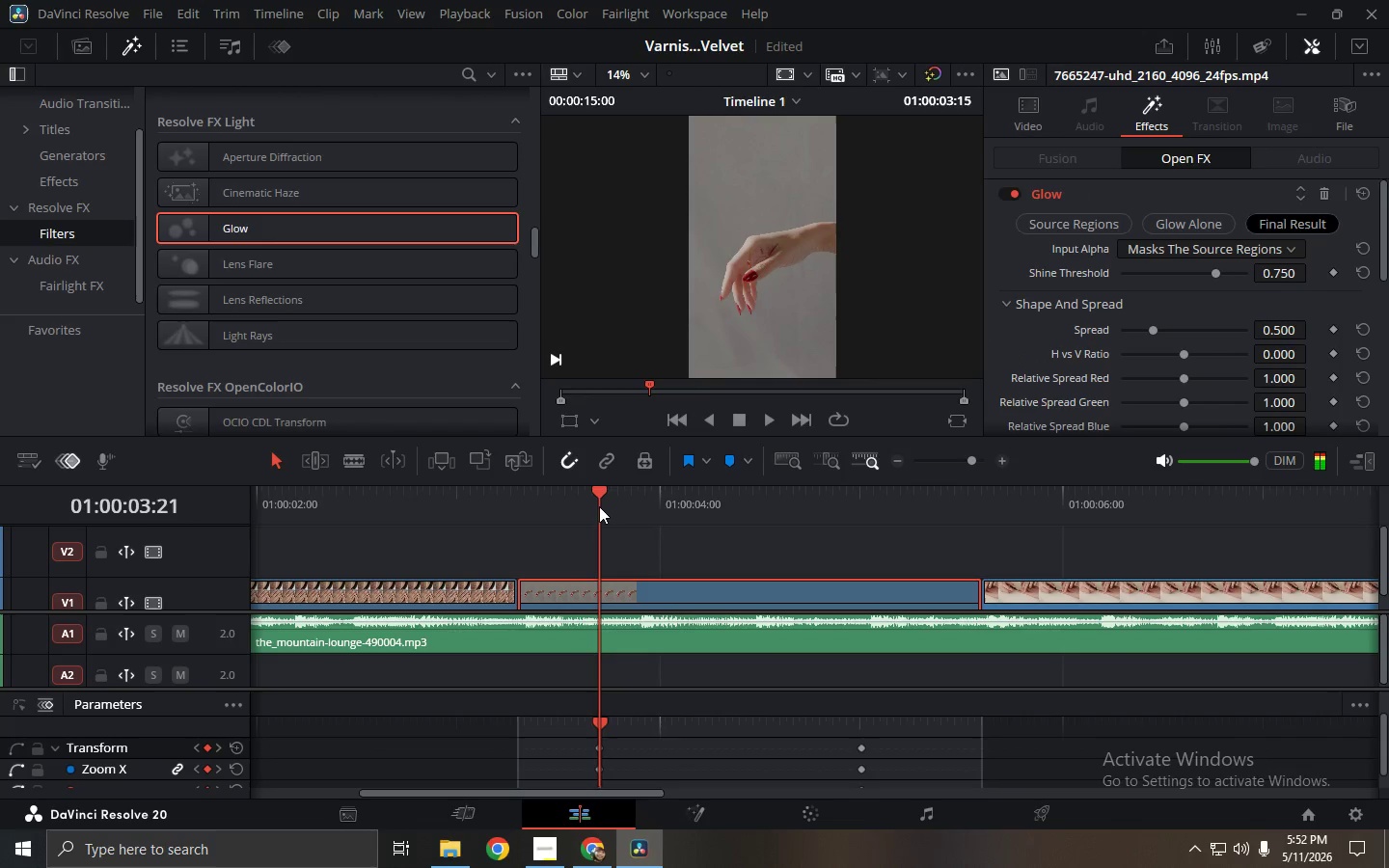 
left_click_drag(start_coordinate=[597, 506], to_coordinate=[666, 507])
 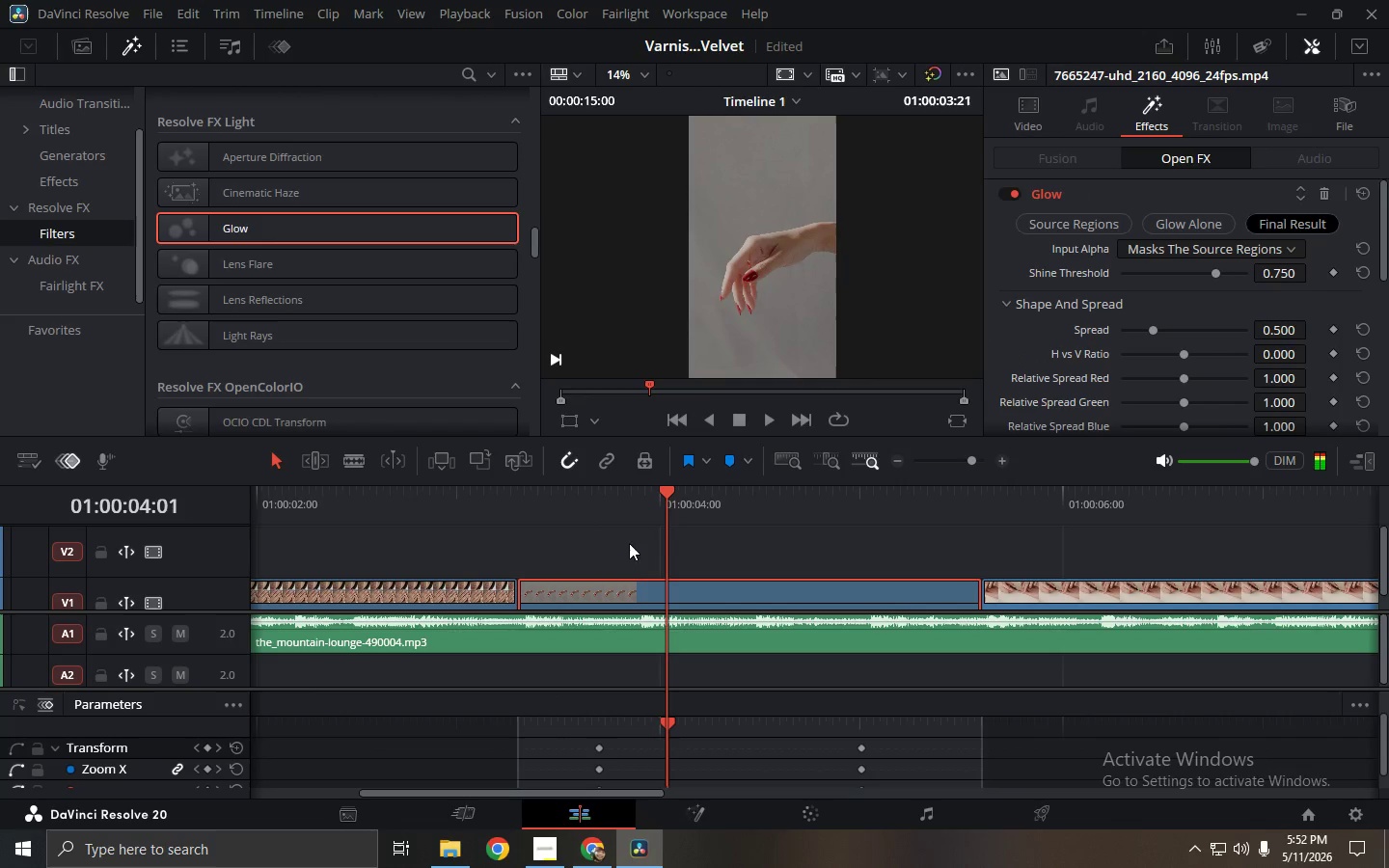 
left_click_drag(start_coordinate=[670, 512], to_coordinate=[586, 515])
 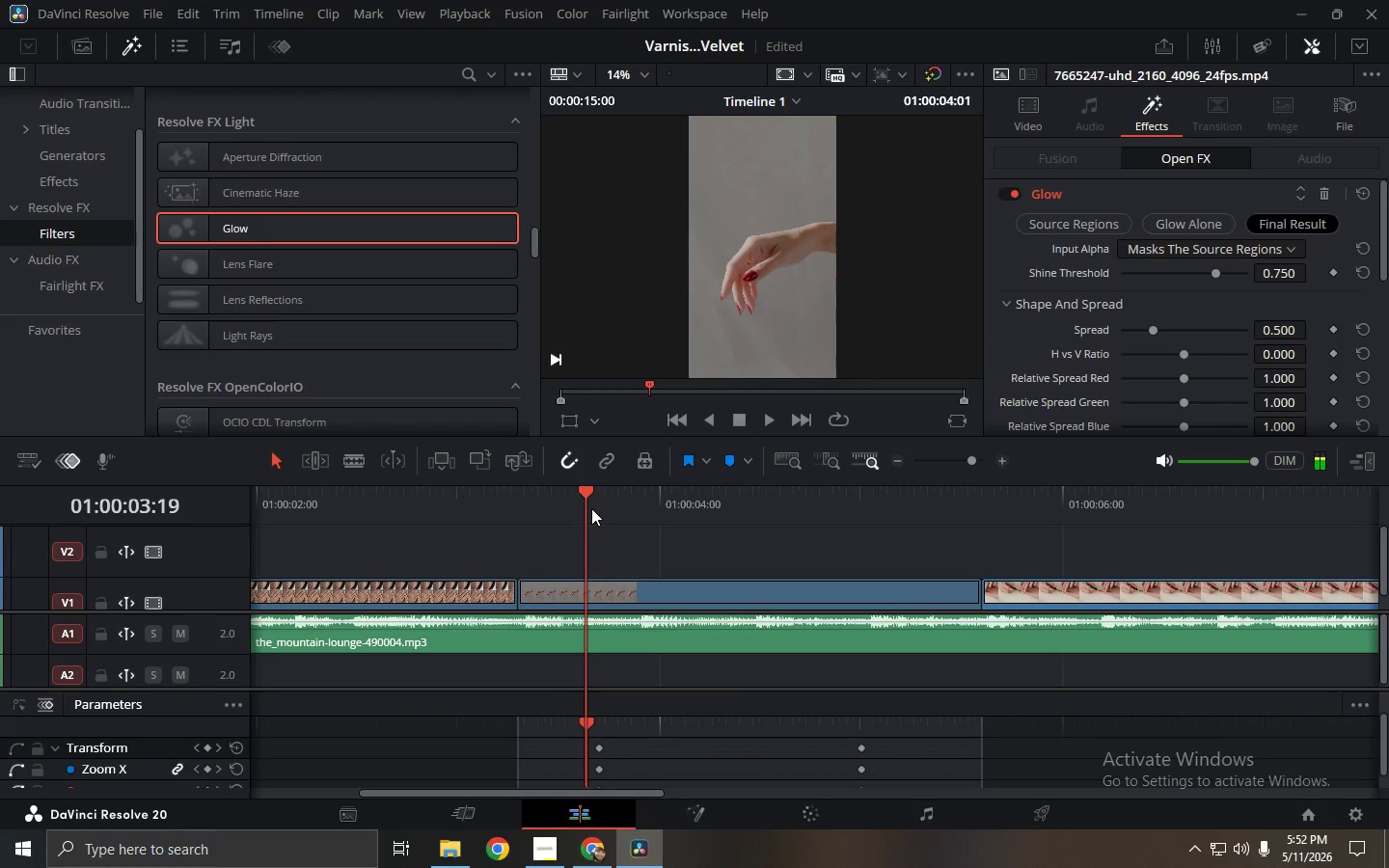 
left_click_drag(start_coordinate=[588, 508], to_coordinate=[1051, 510])
 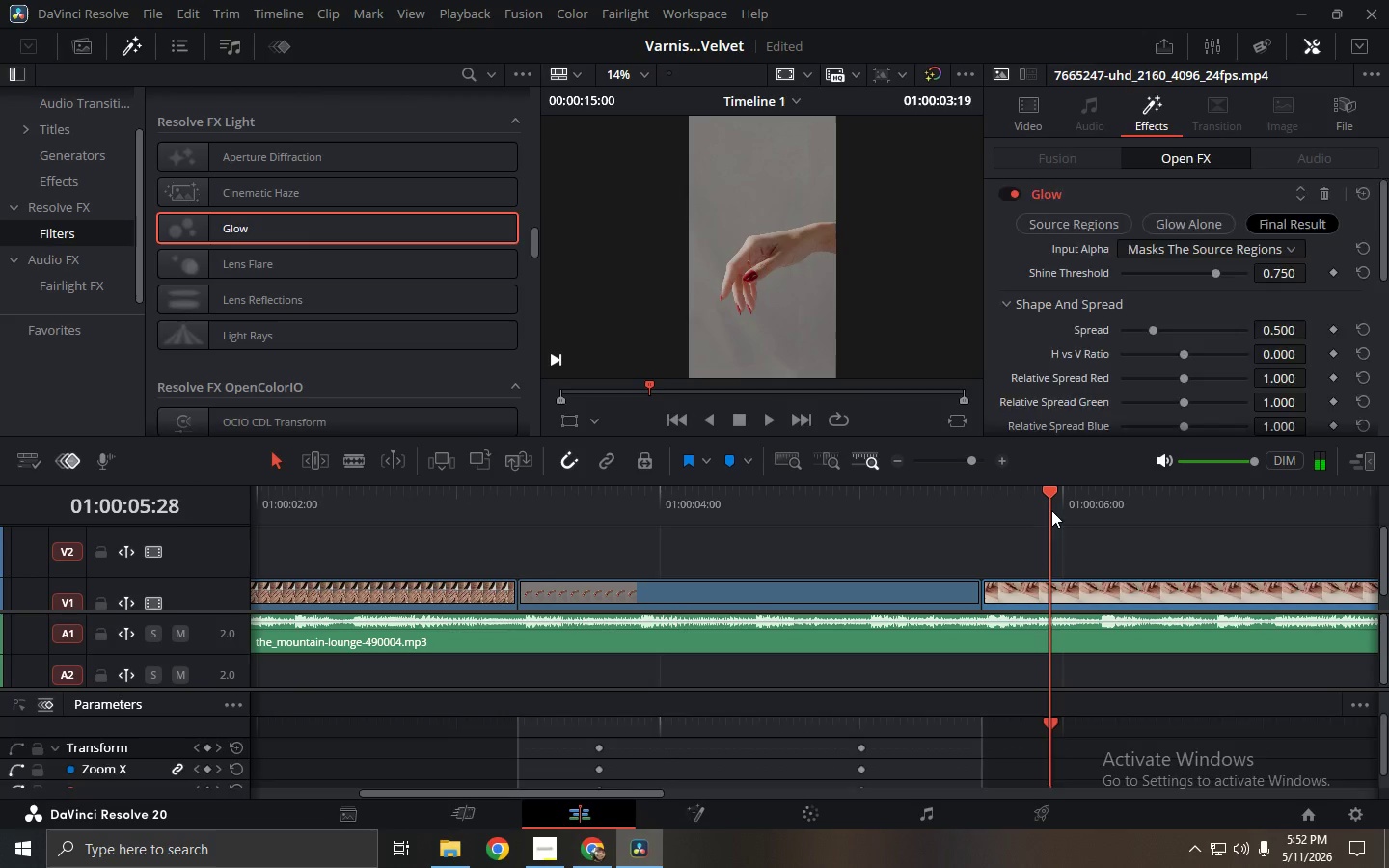 
key(Space)
 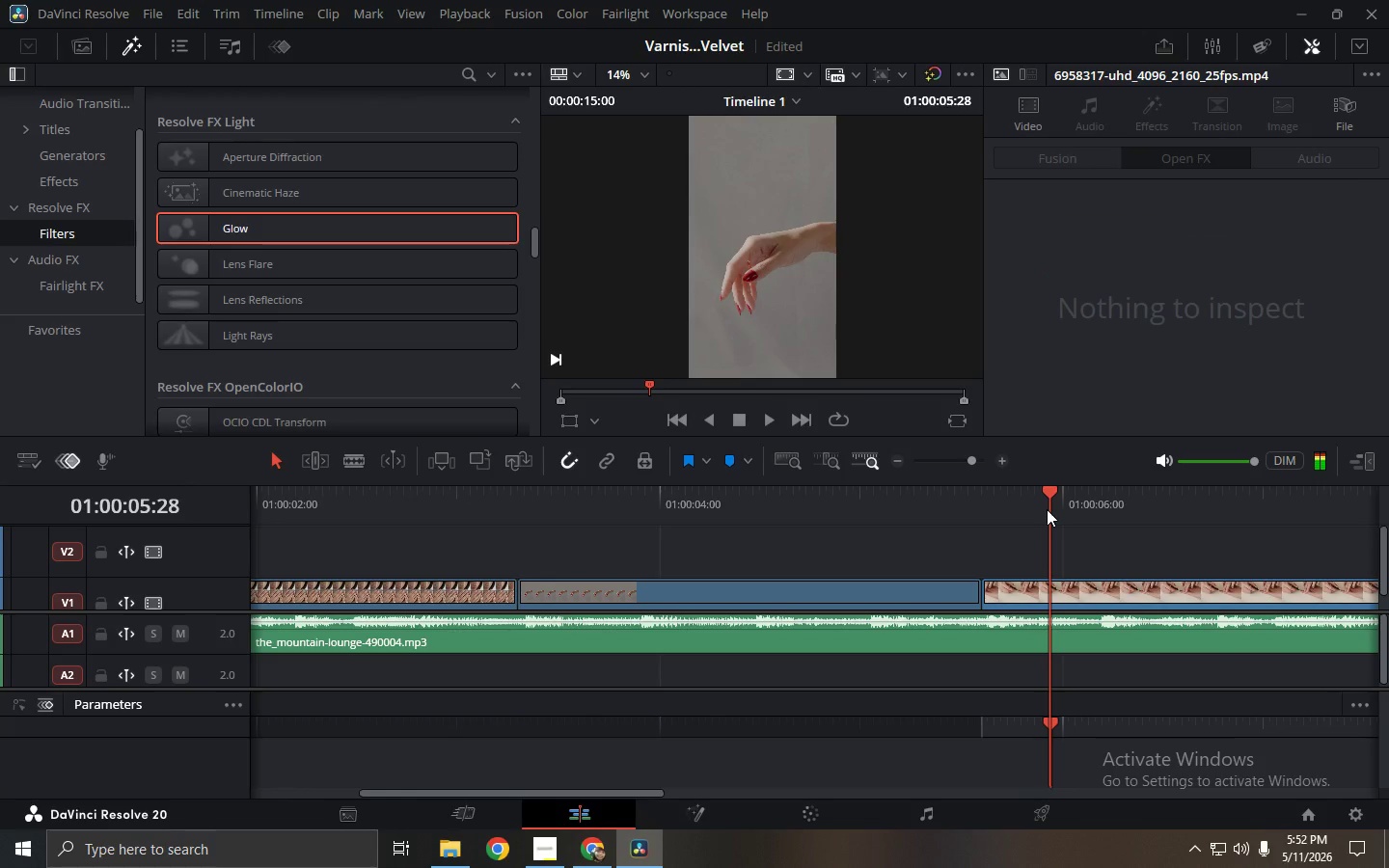 
key(Space)
 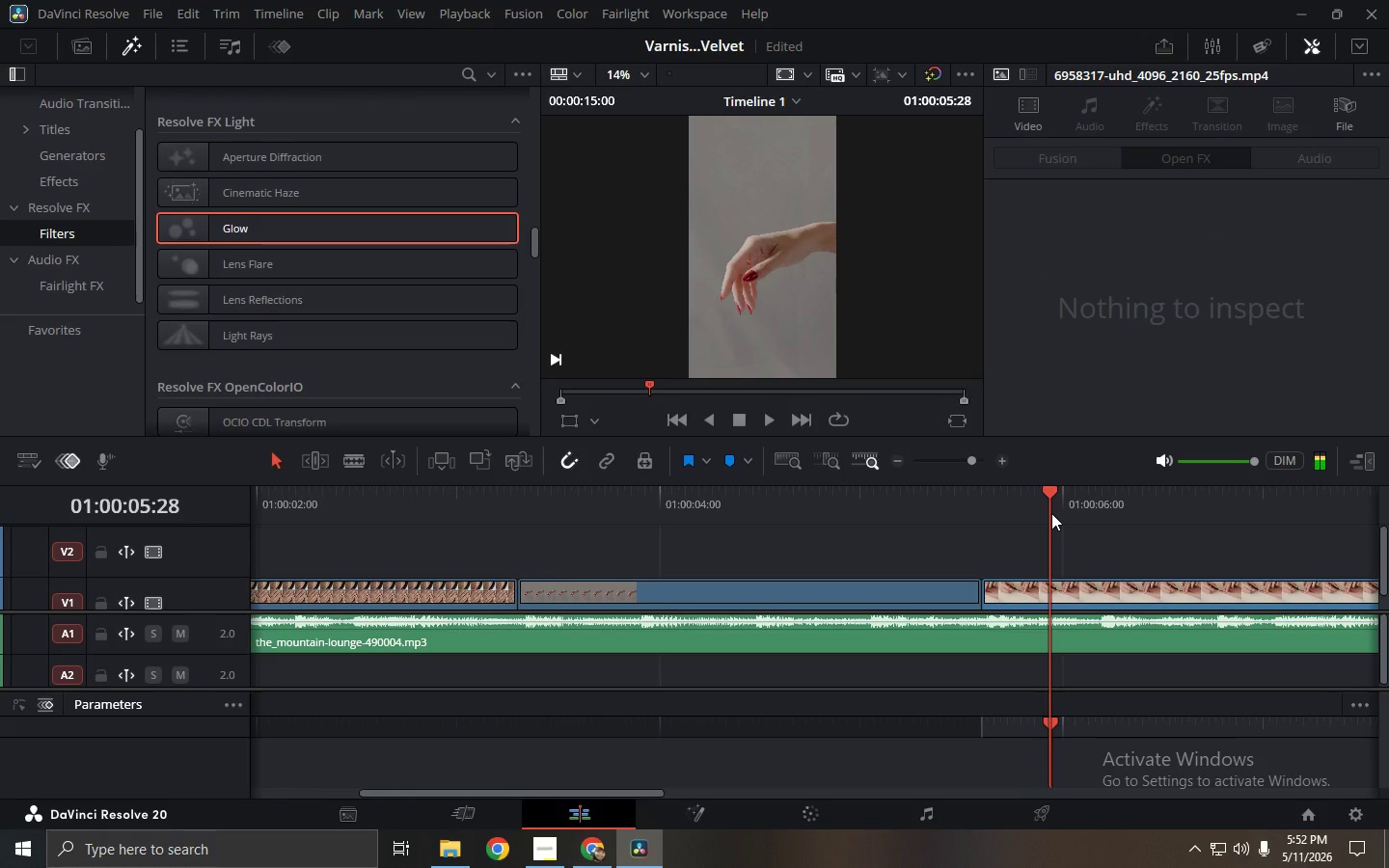 
key(Control+ControlLeft)
 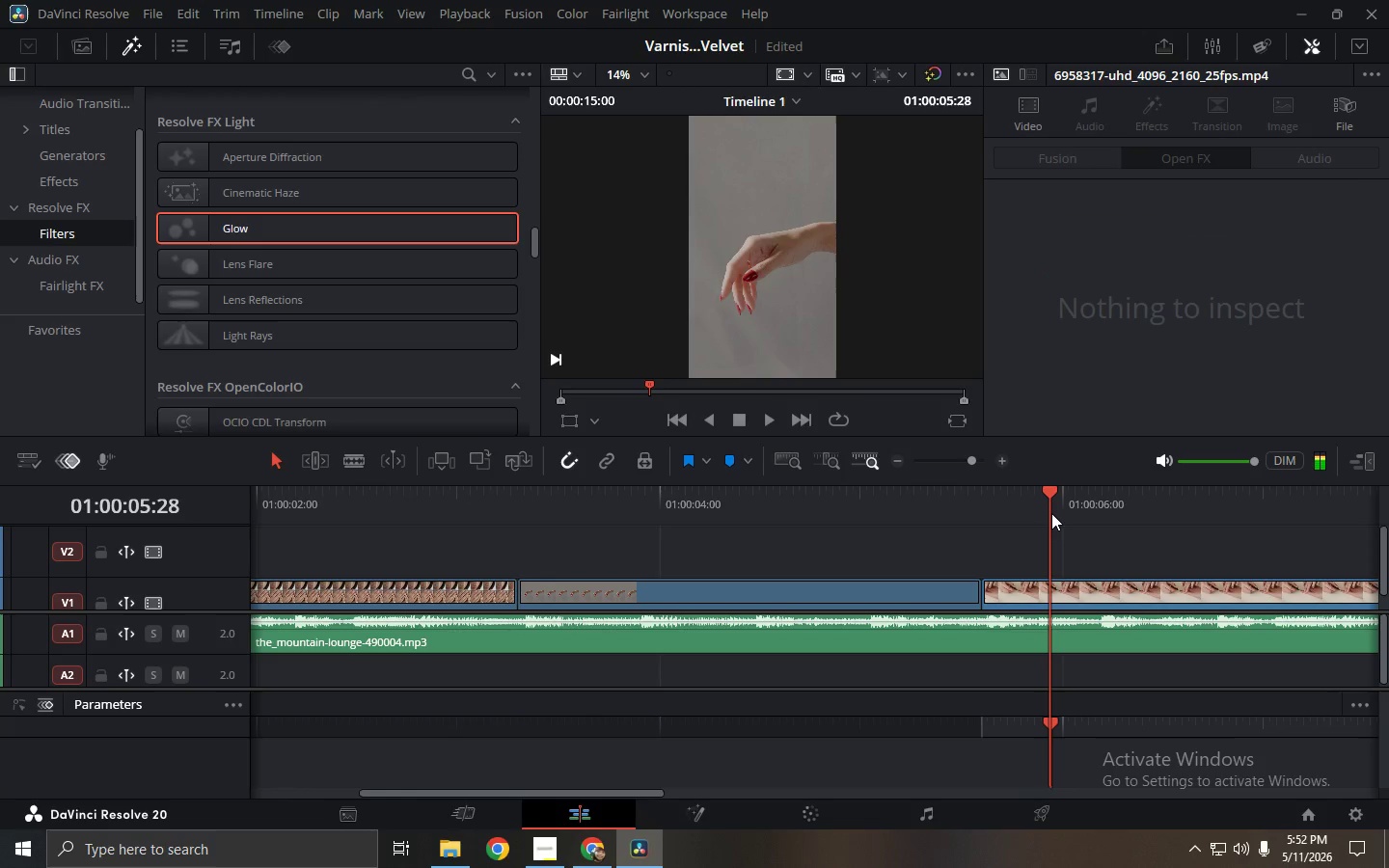 
key(Control+Z)
 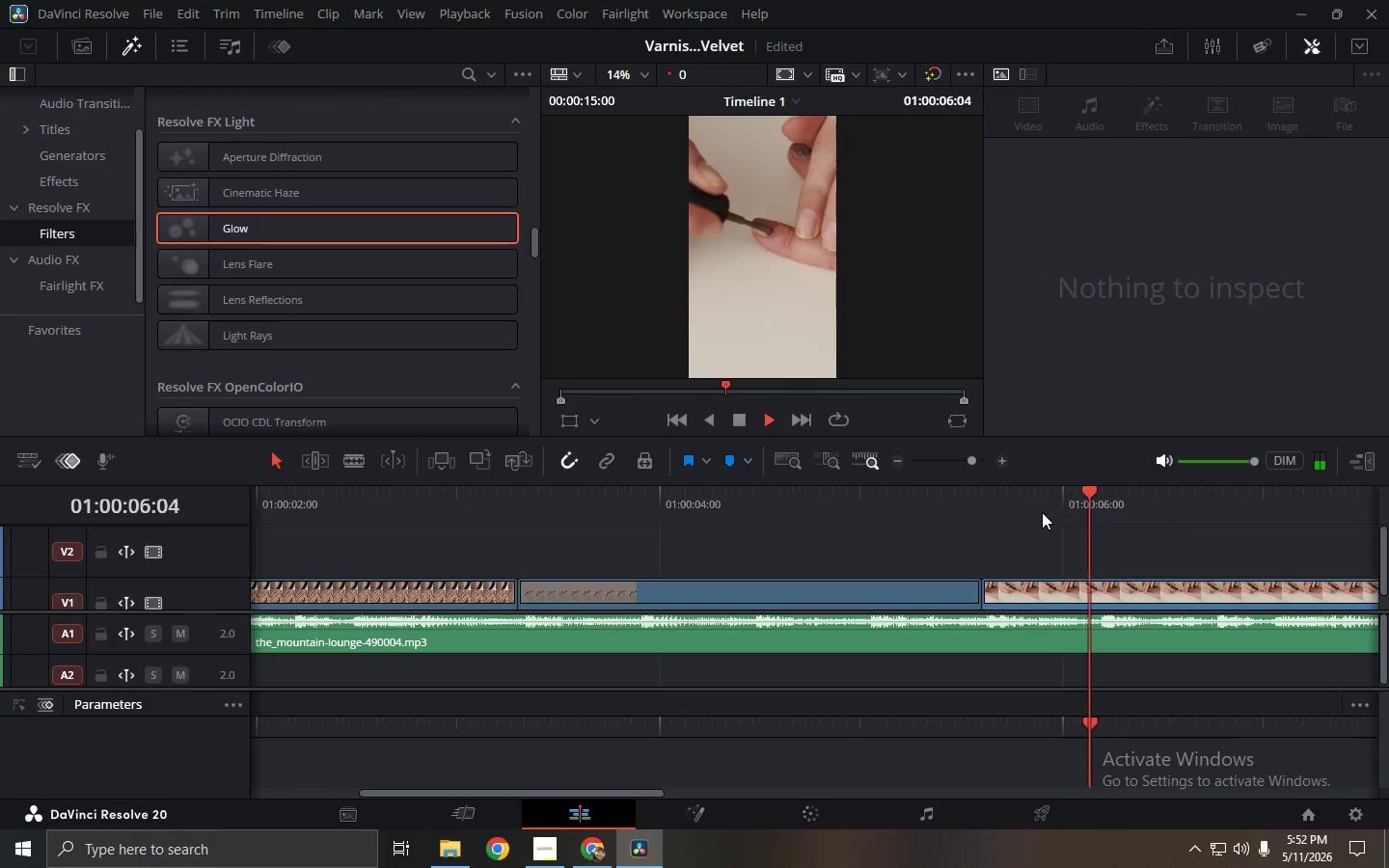 
left_click_drag(start_coordinate=[1018, 512], to_coordinate=[129, 516])
 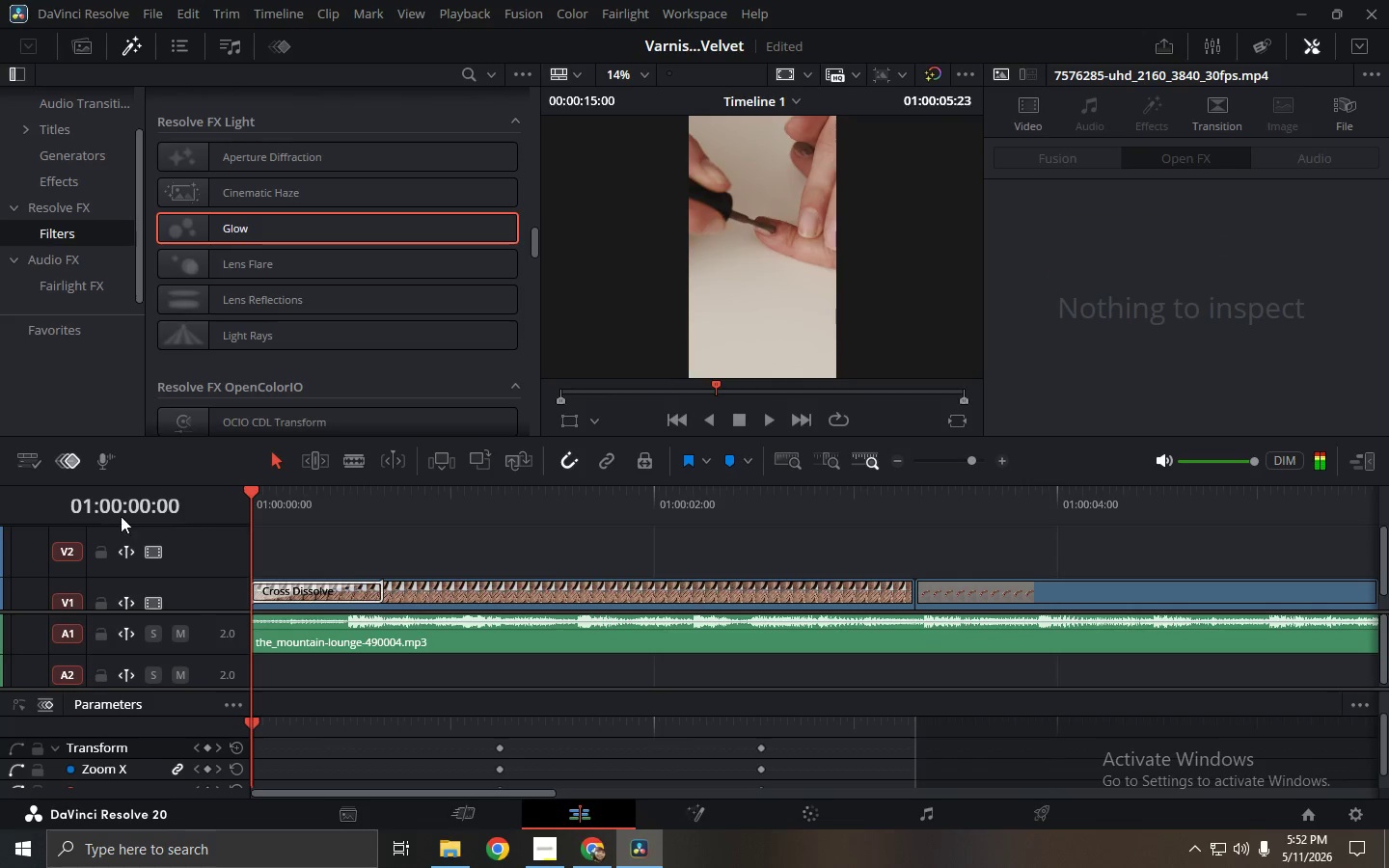 
key(Space)
 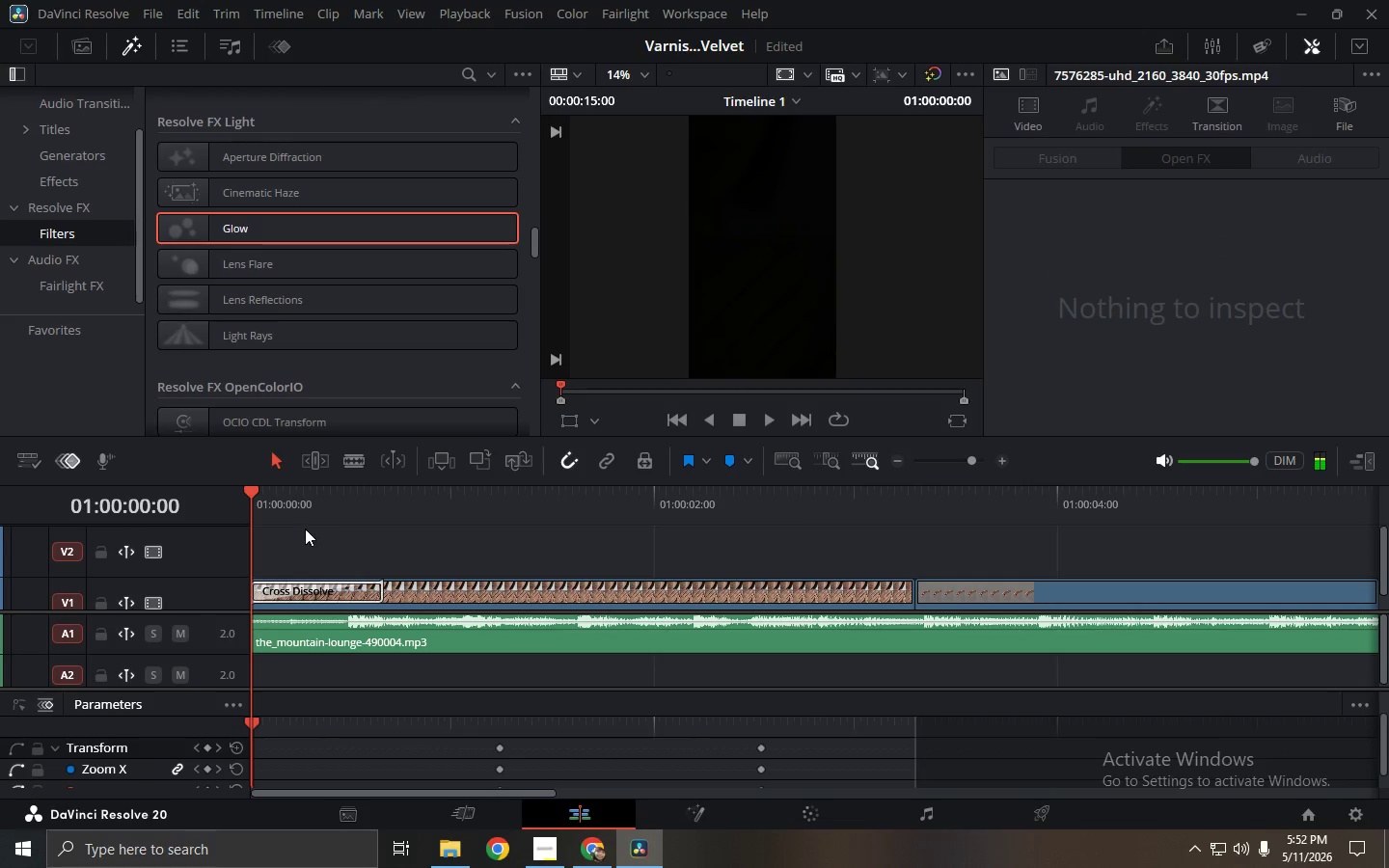 
left_click_drag(start_coordinate=[282, 505], to_coordinate=[303, 503])
 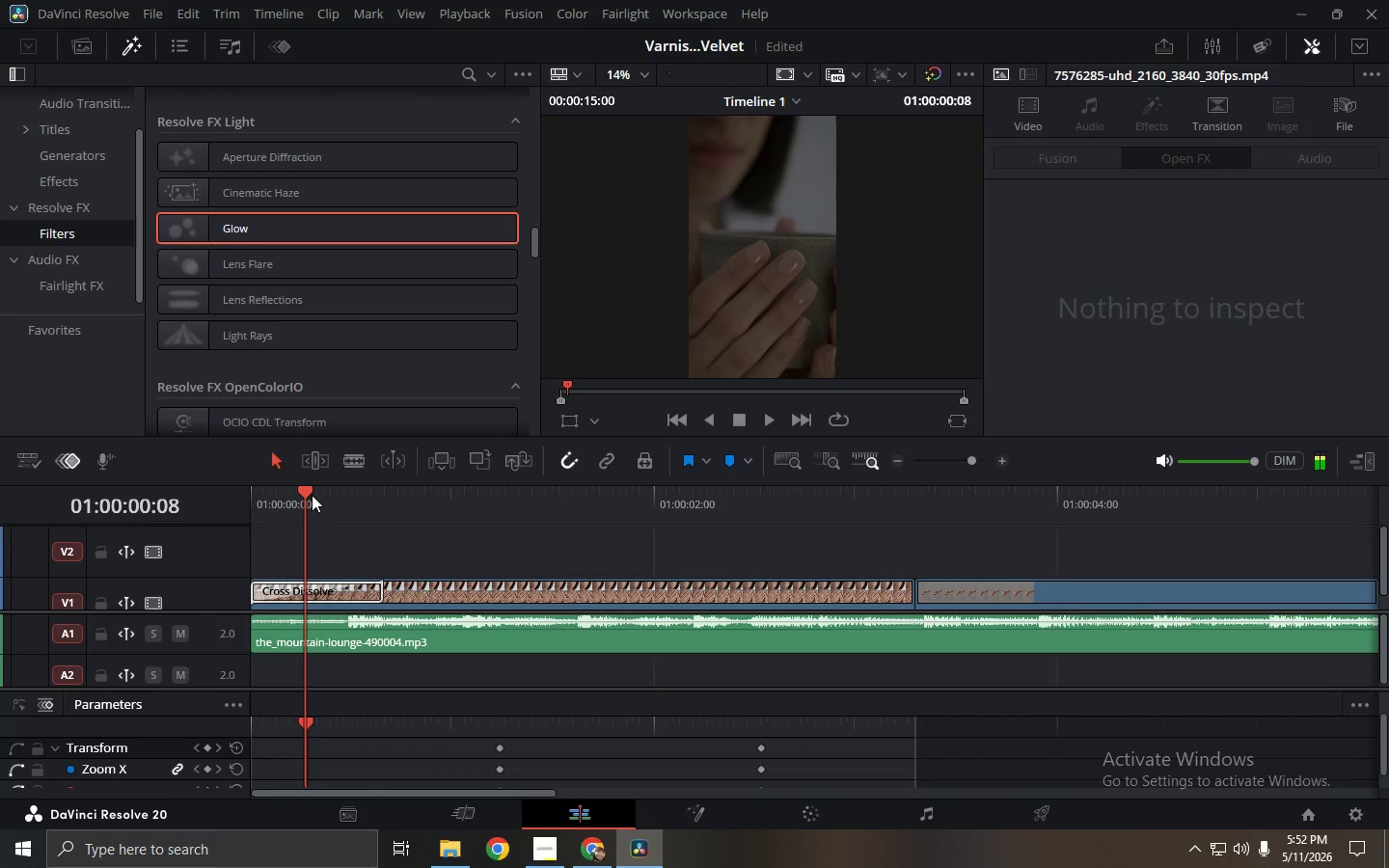 
key(Space)
 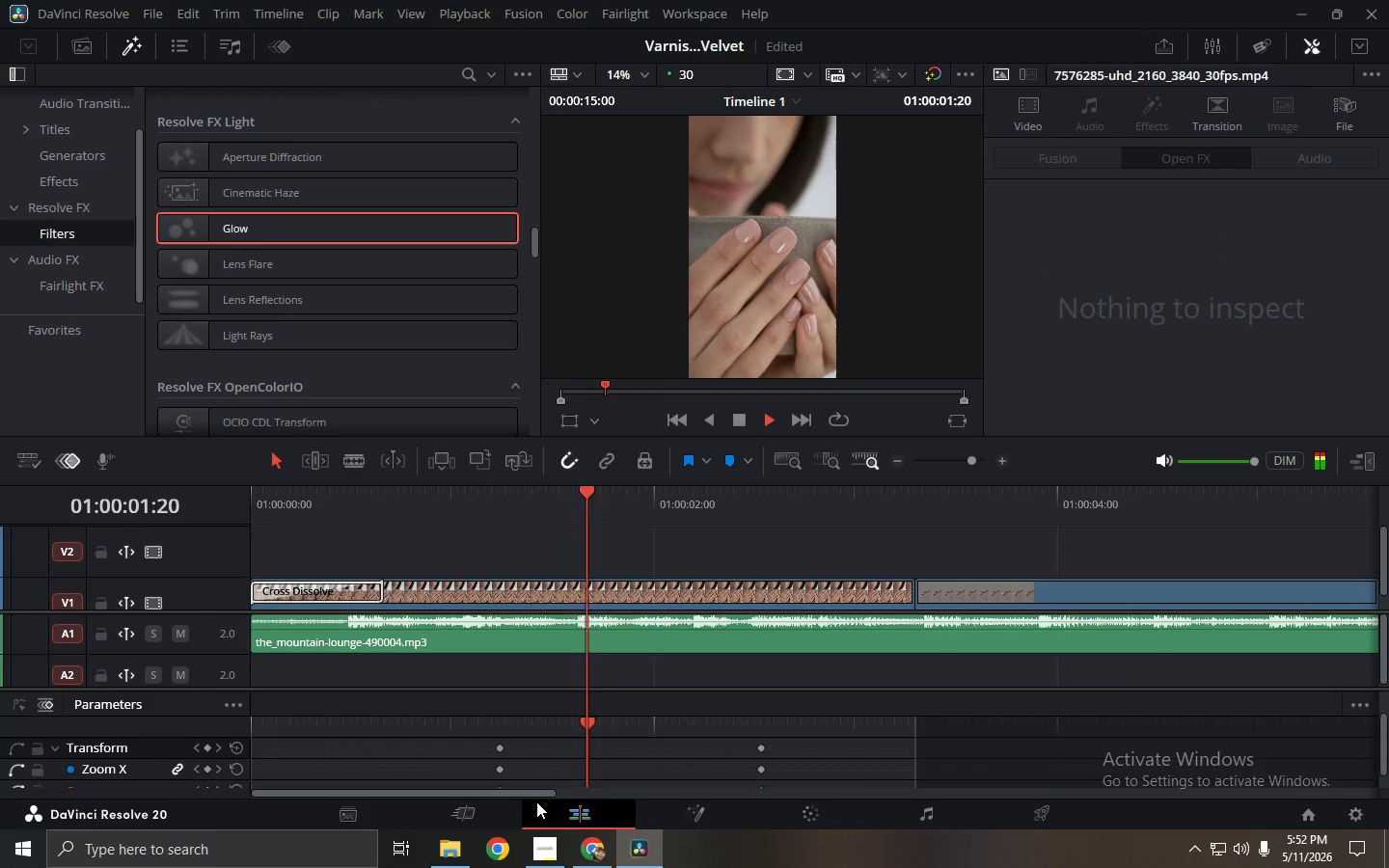 
left_click_drag(start_coordinate=[525, 796], to_coordinate=[807, 778])
 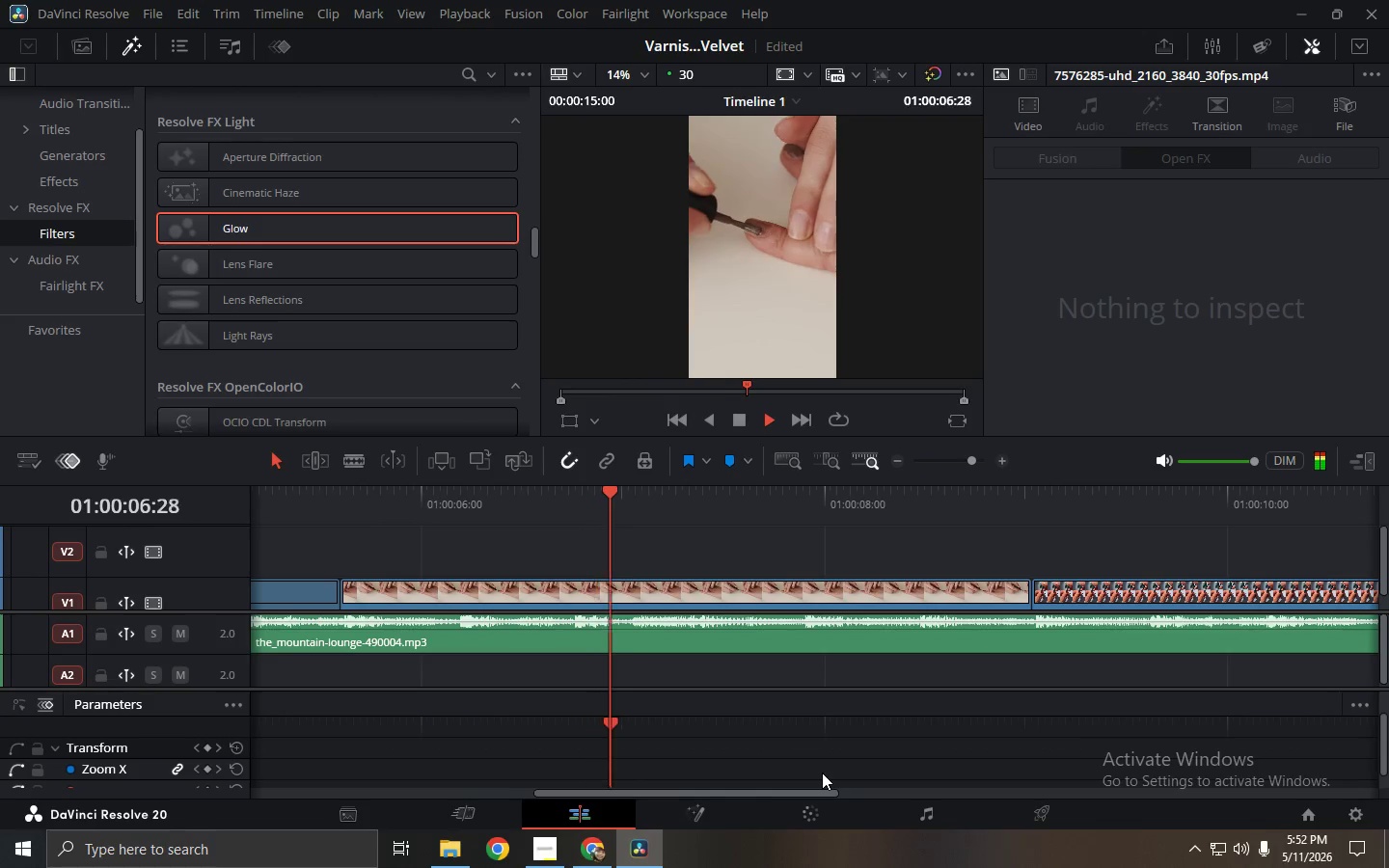 
key(Space)
 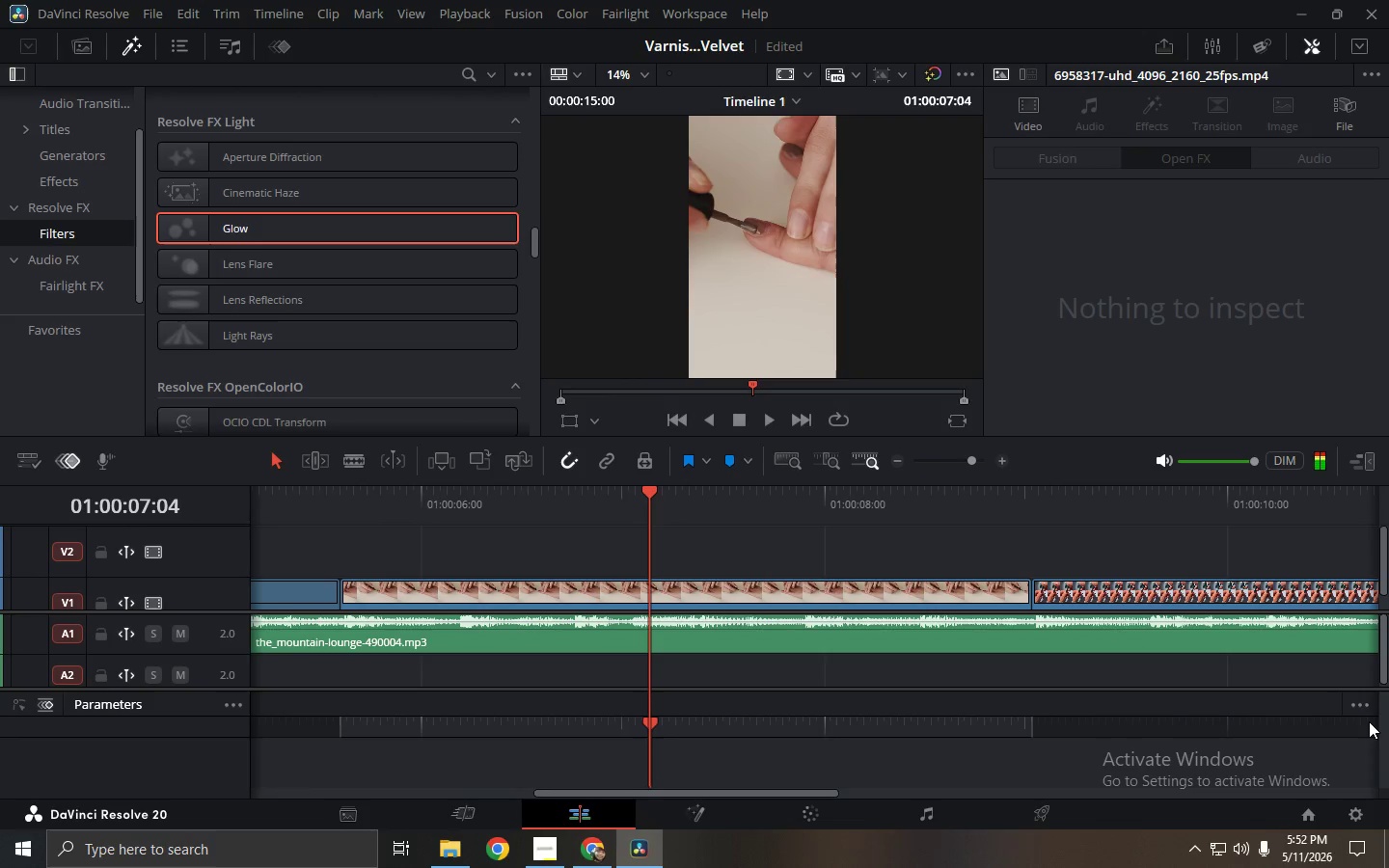 
left_click([1363, 702])
 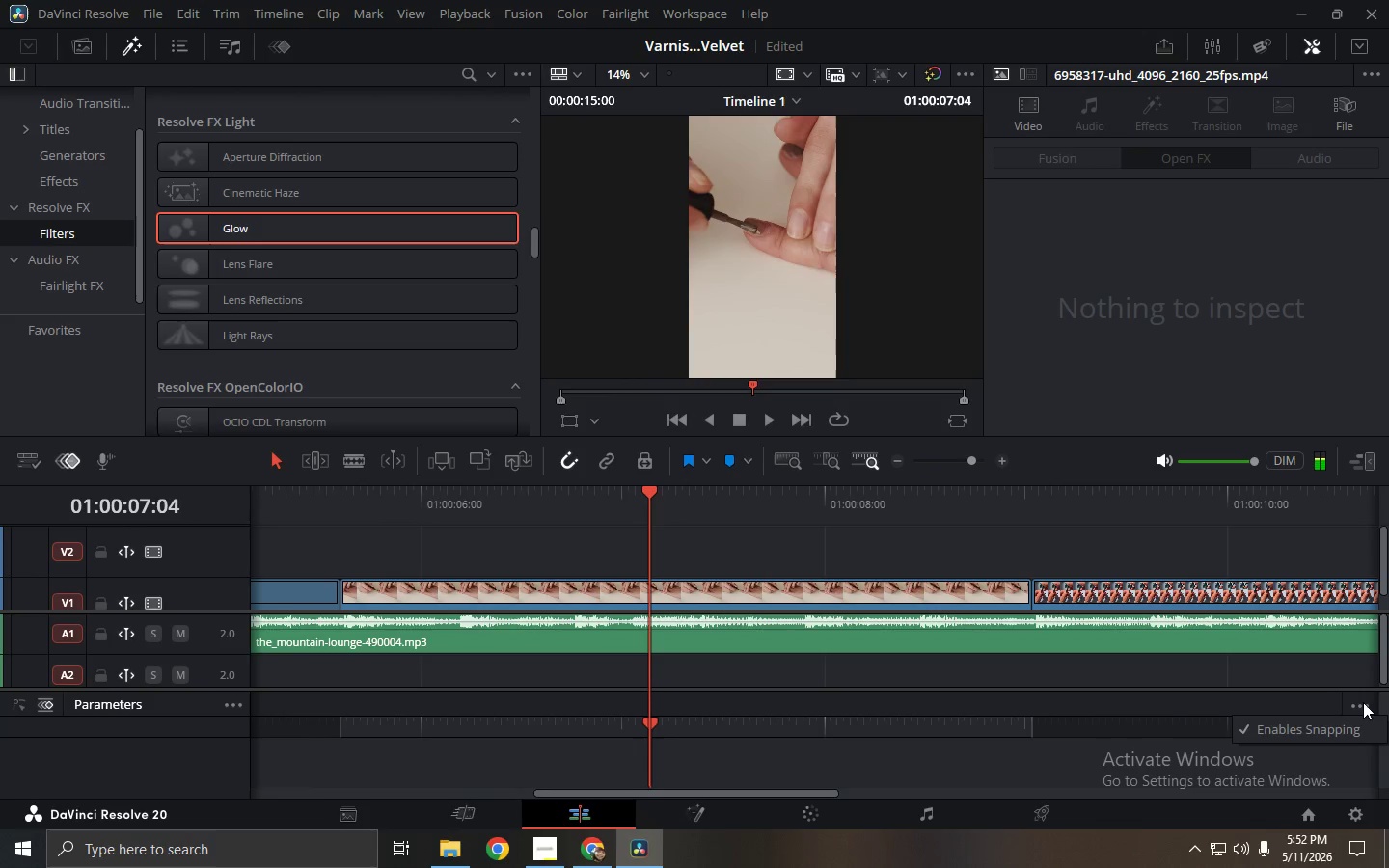 
left_click([1357, 720])
 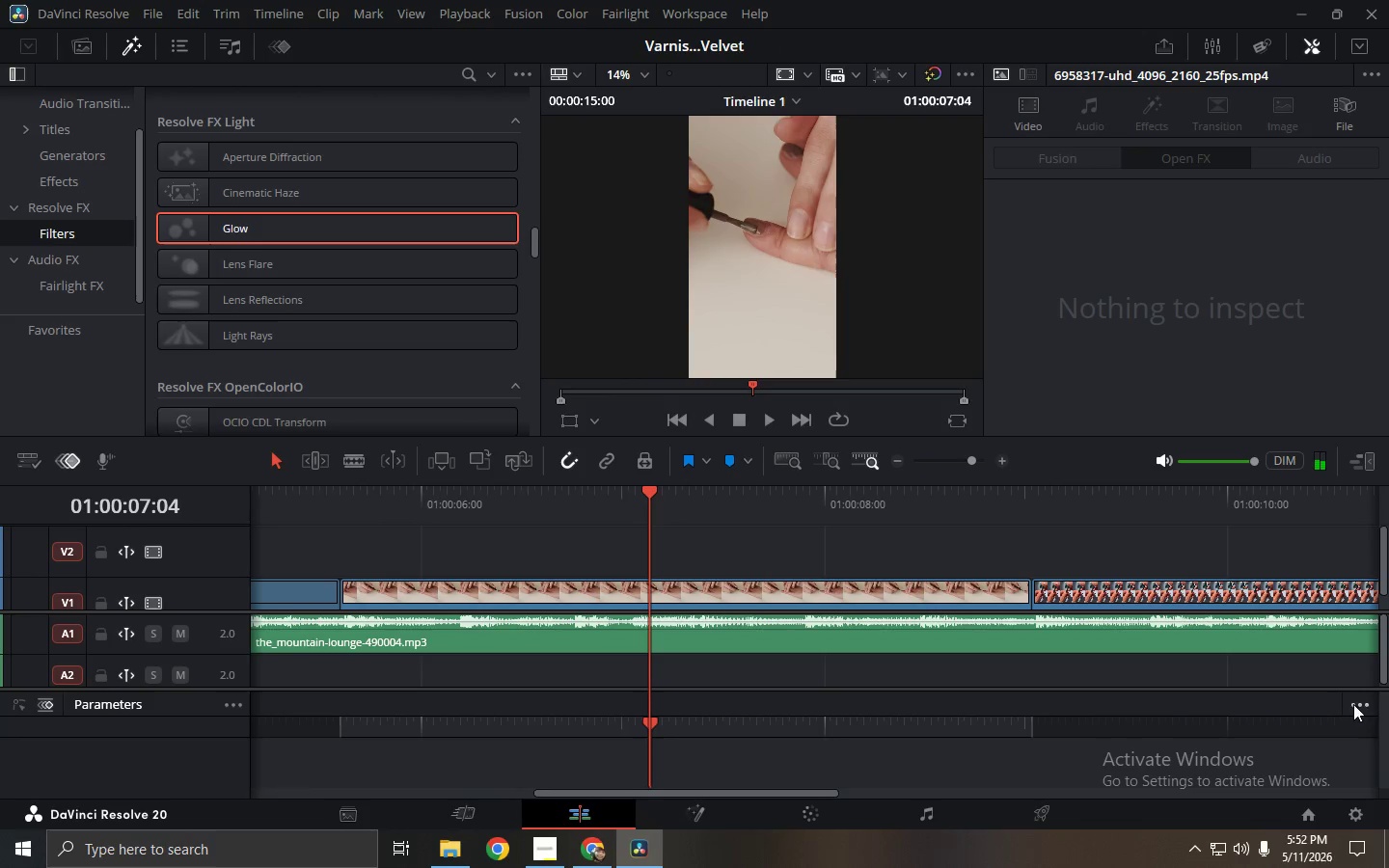 
left_click([1358, 699])
 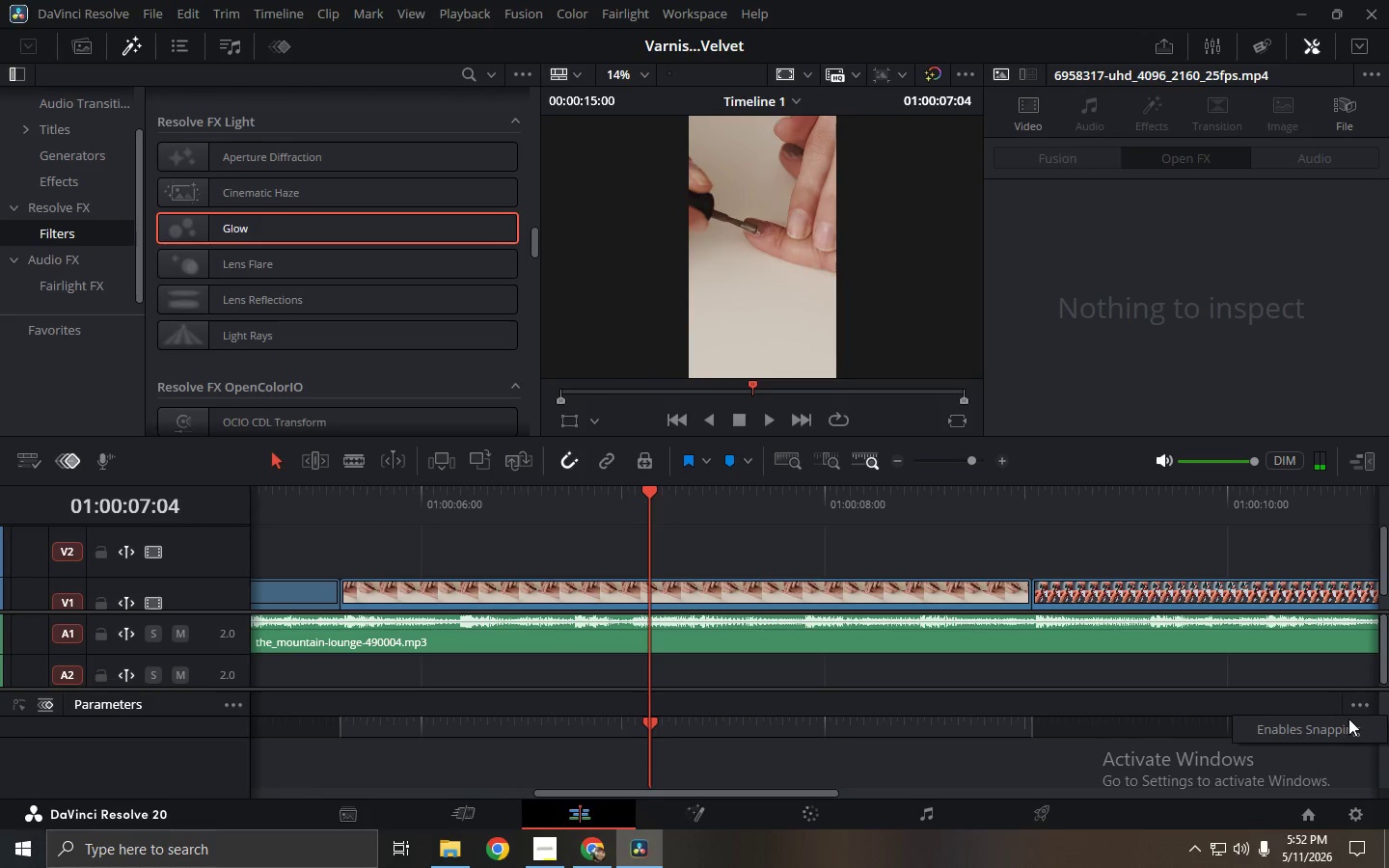 
left_click([1353, 724])
 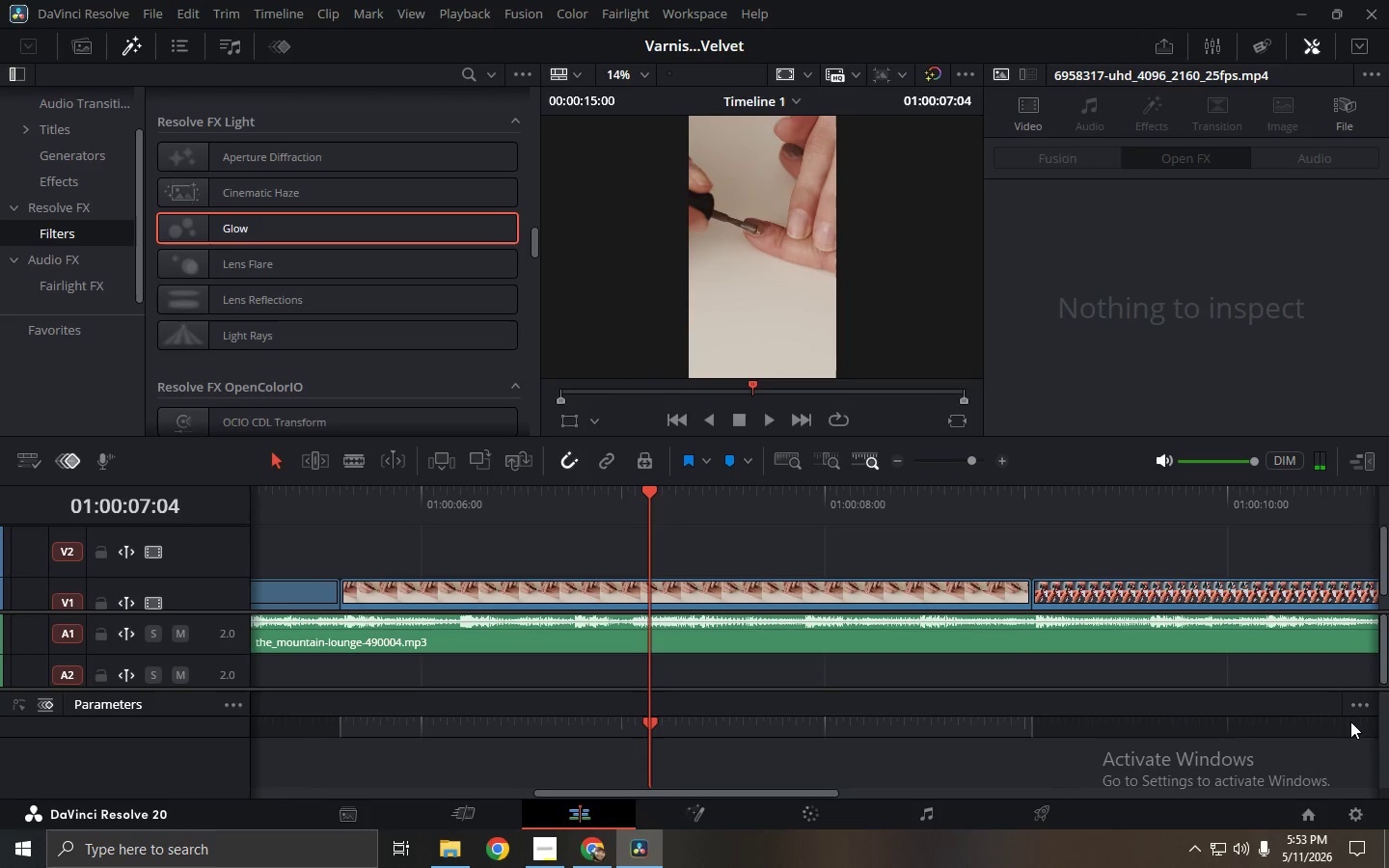 
key(Space)
 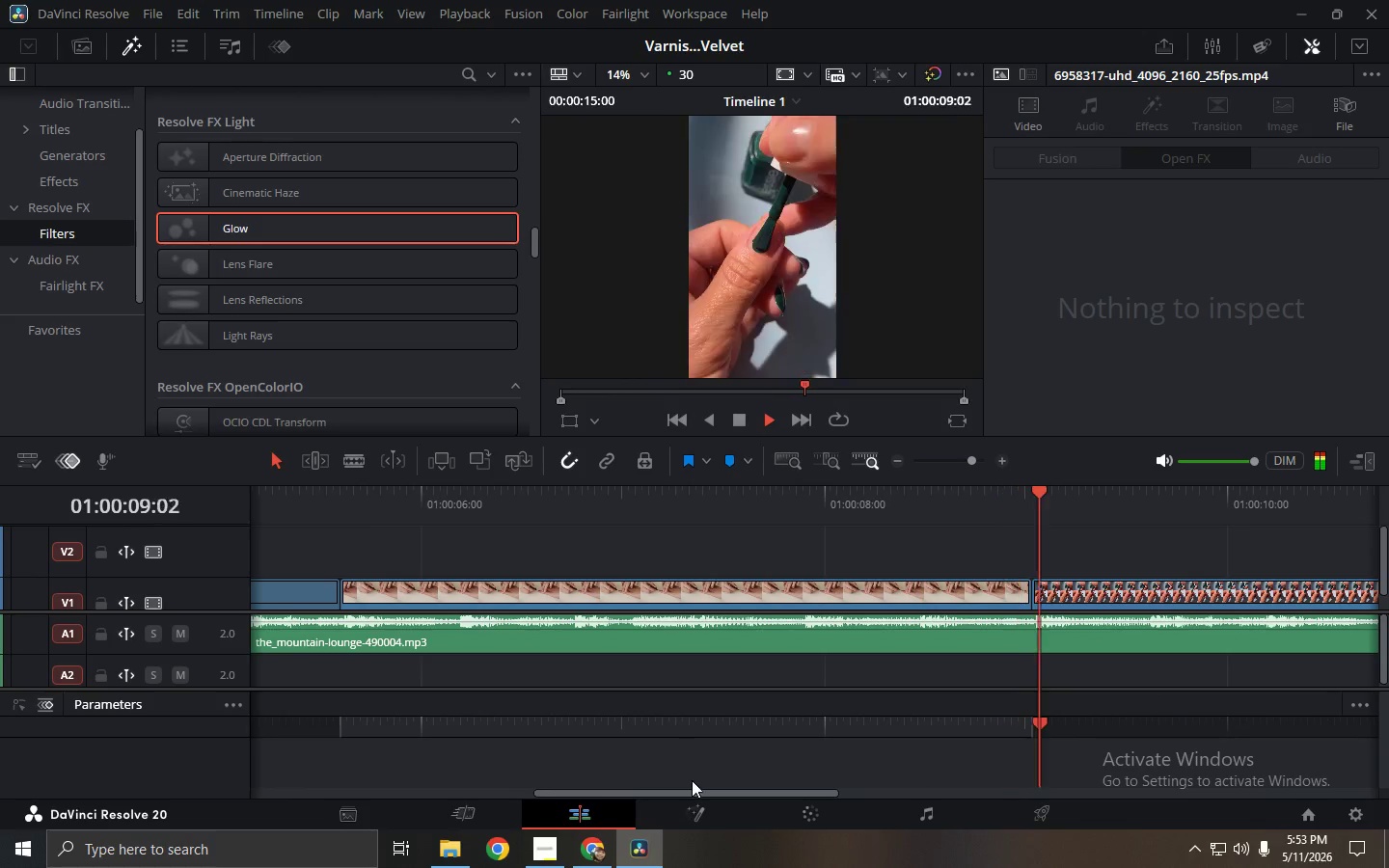 
key(Space)
 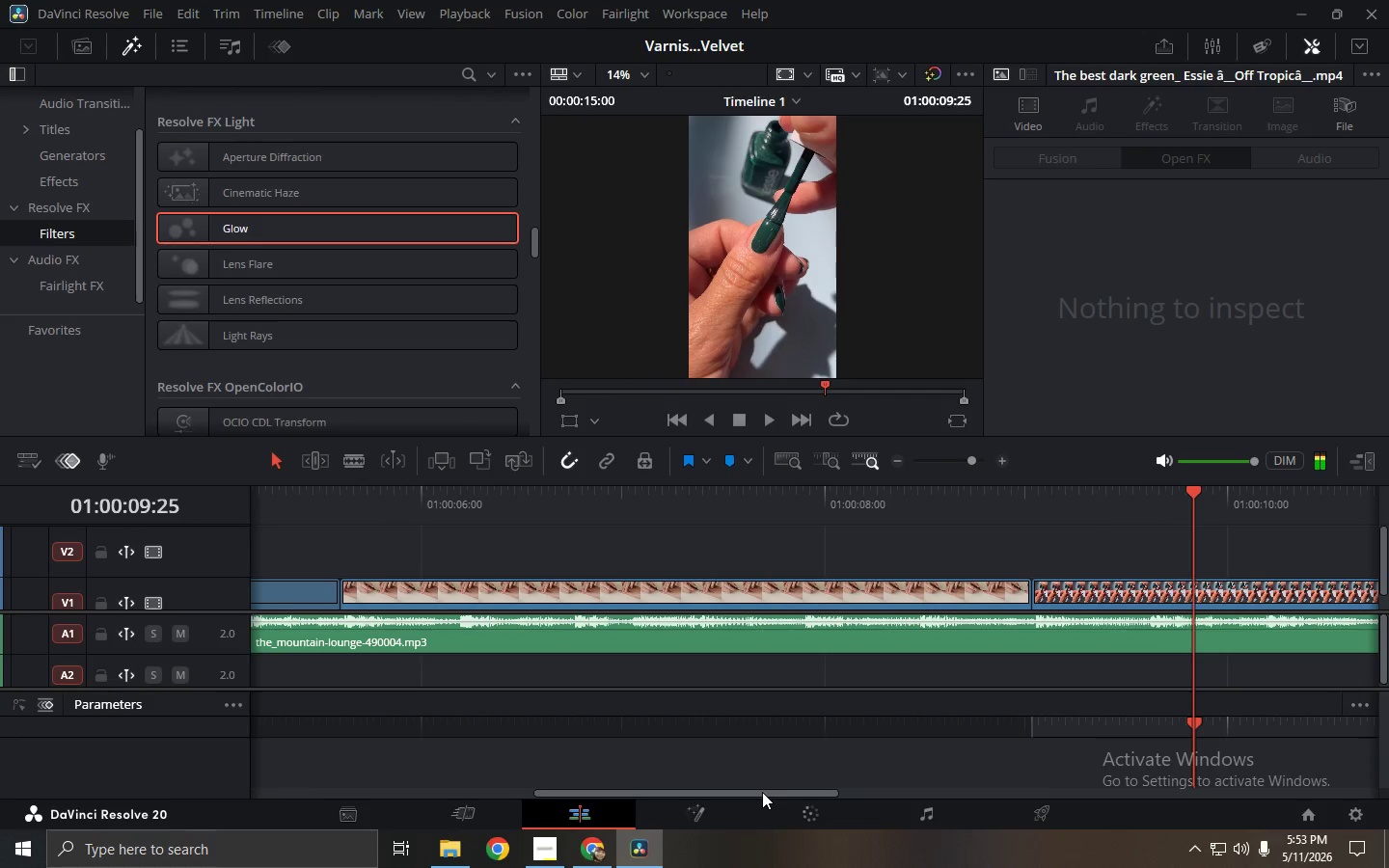 
left_click_drag(start_coordinate=[764, 796], to_coordinate=[888, 798])
 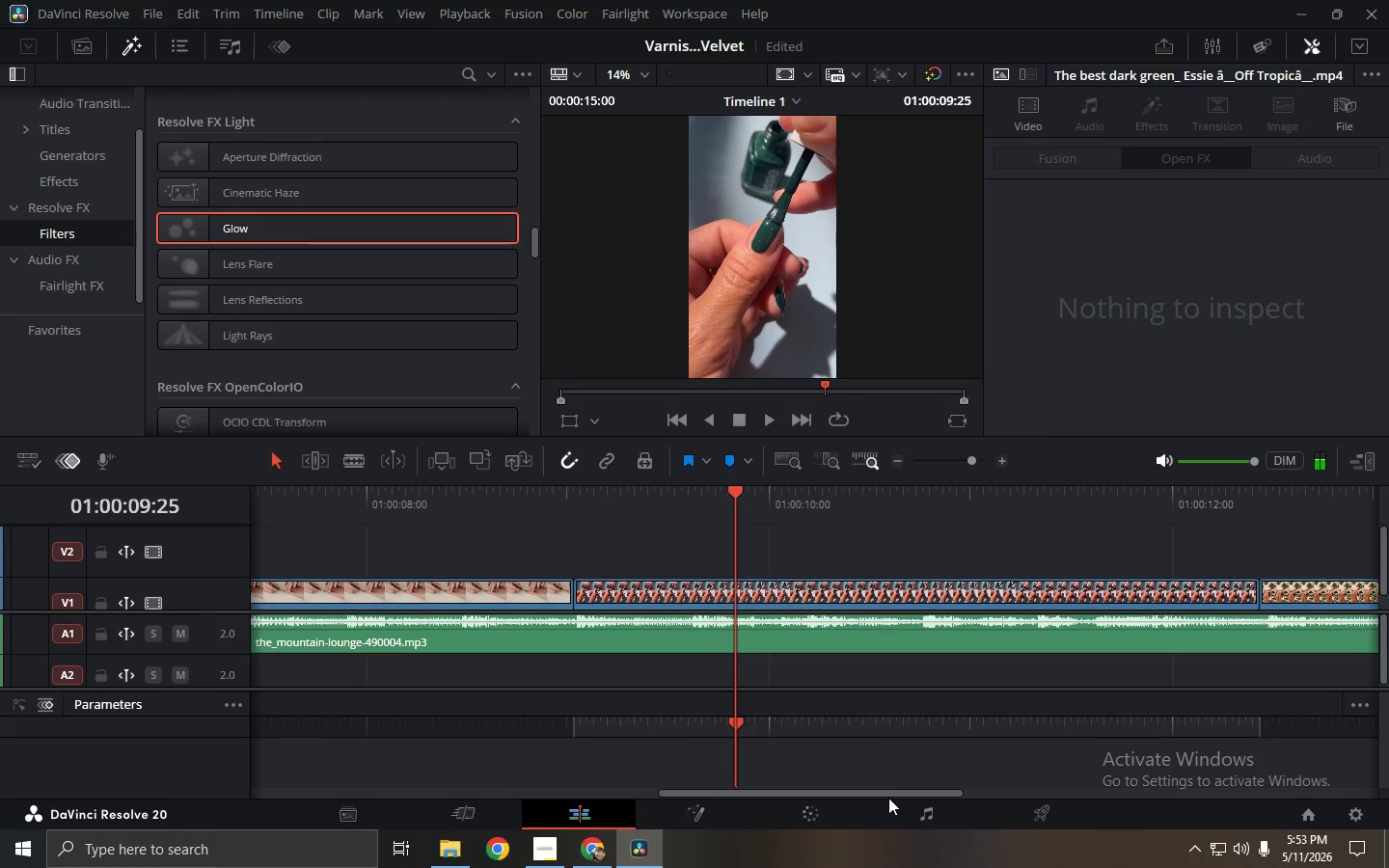 
key(Space)
 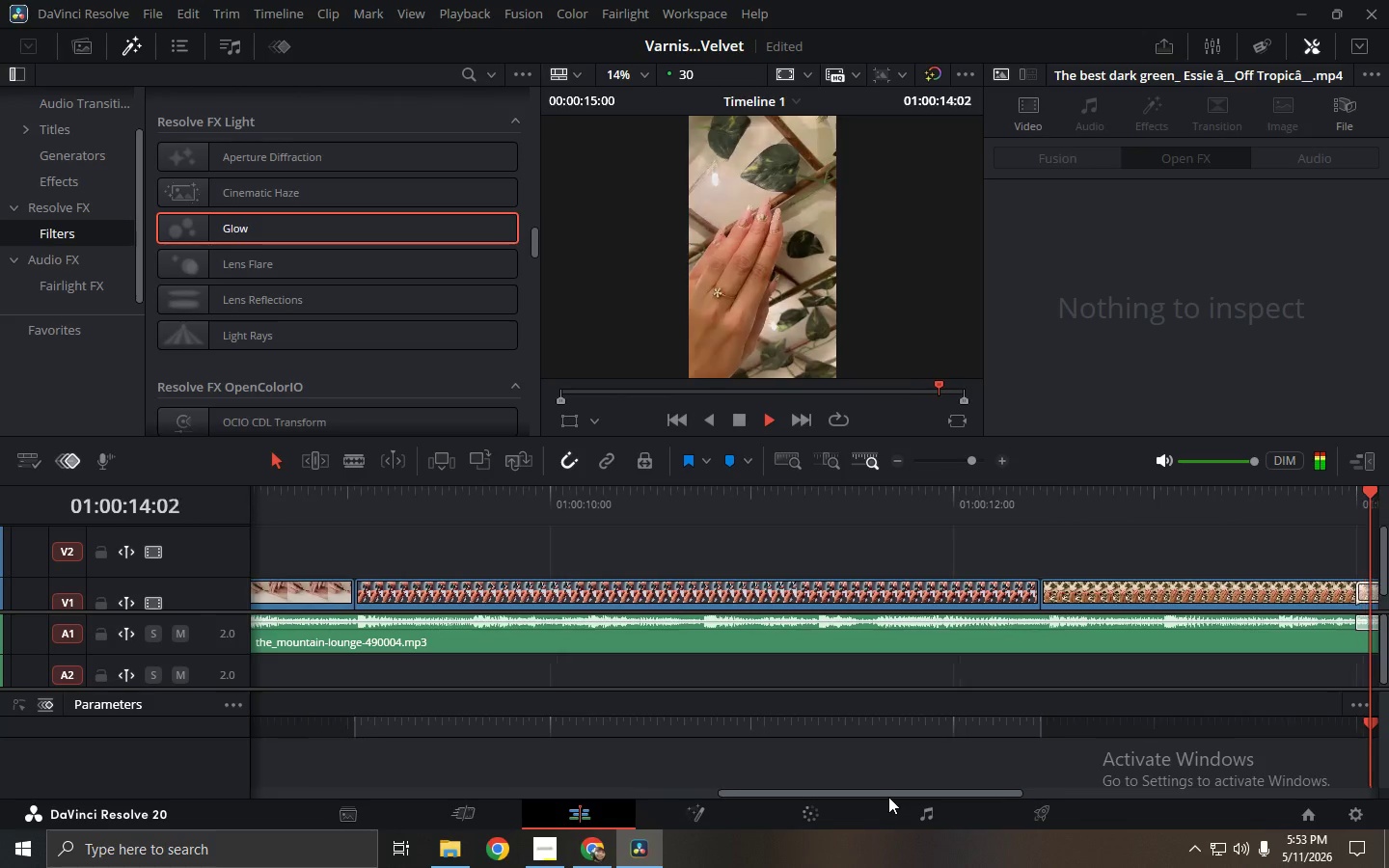 
wait(5.83)
 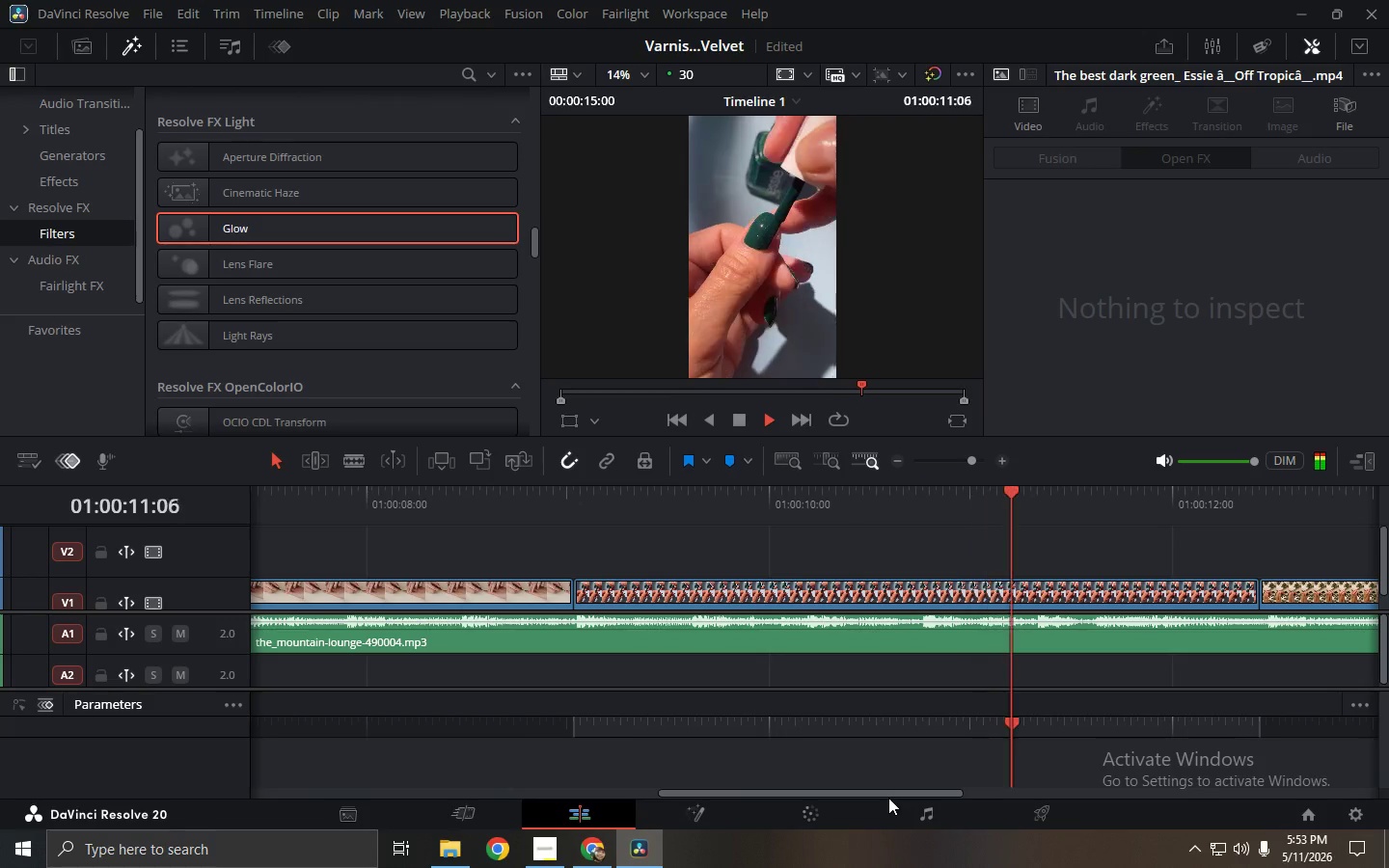 
left_click_drag(start_coordinate=[884, 793], to_coordinate=[460, 788])
 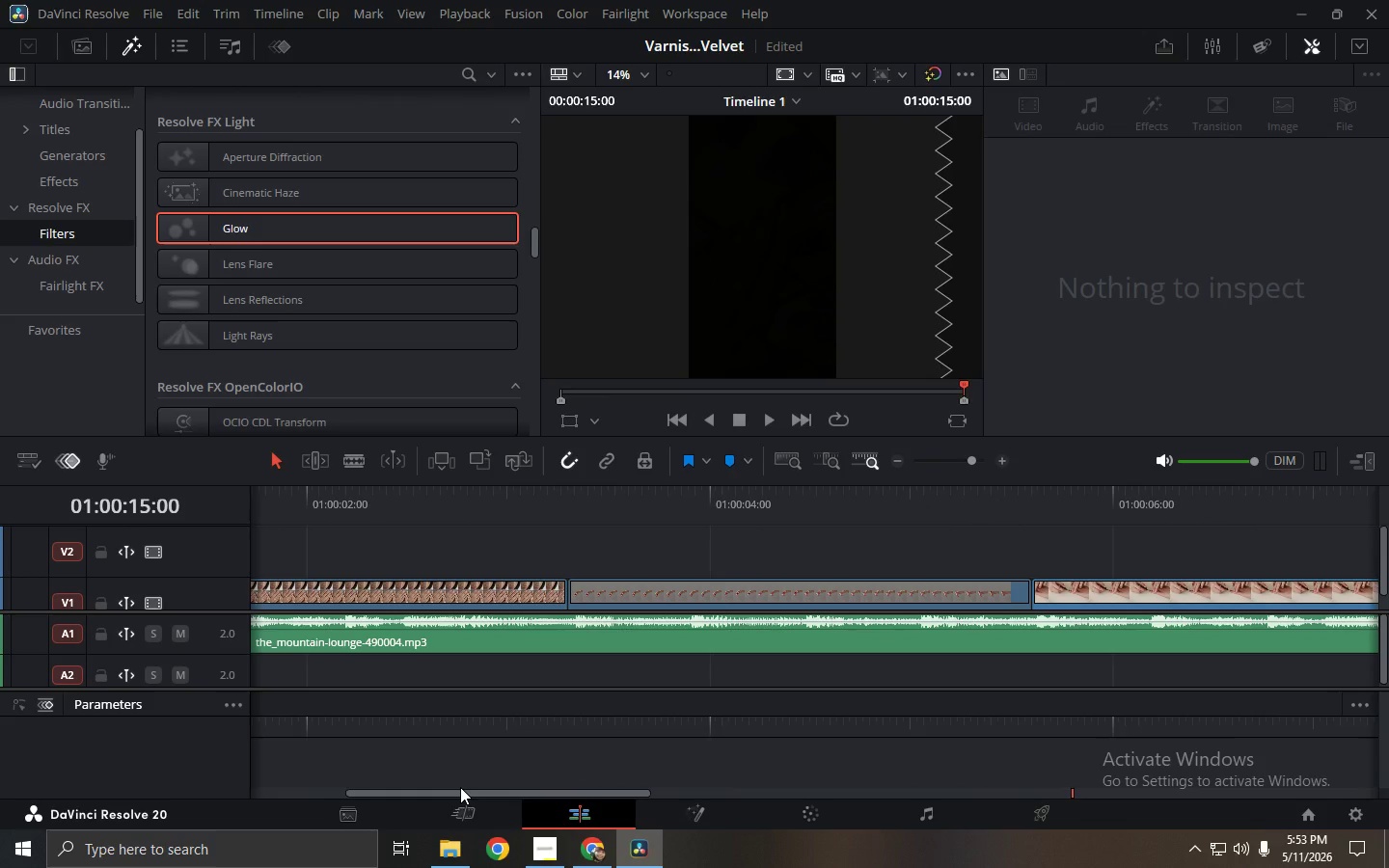 
wait(5.77)
 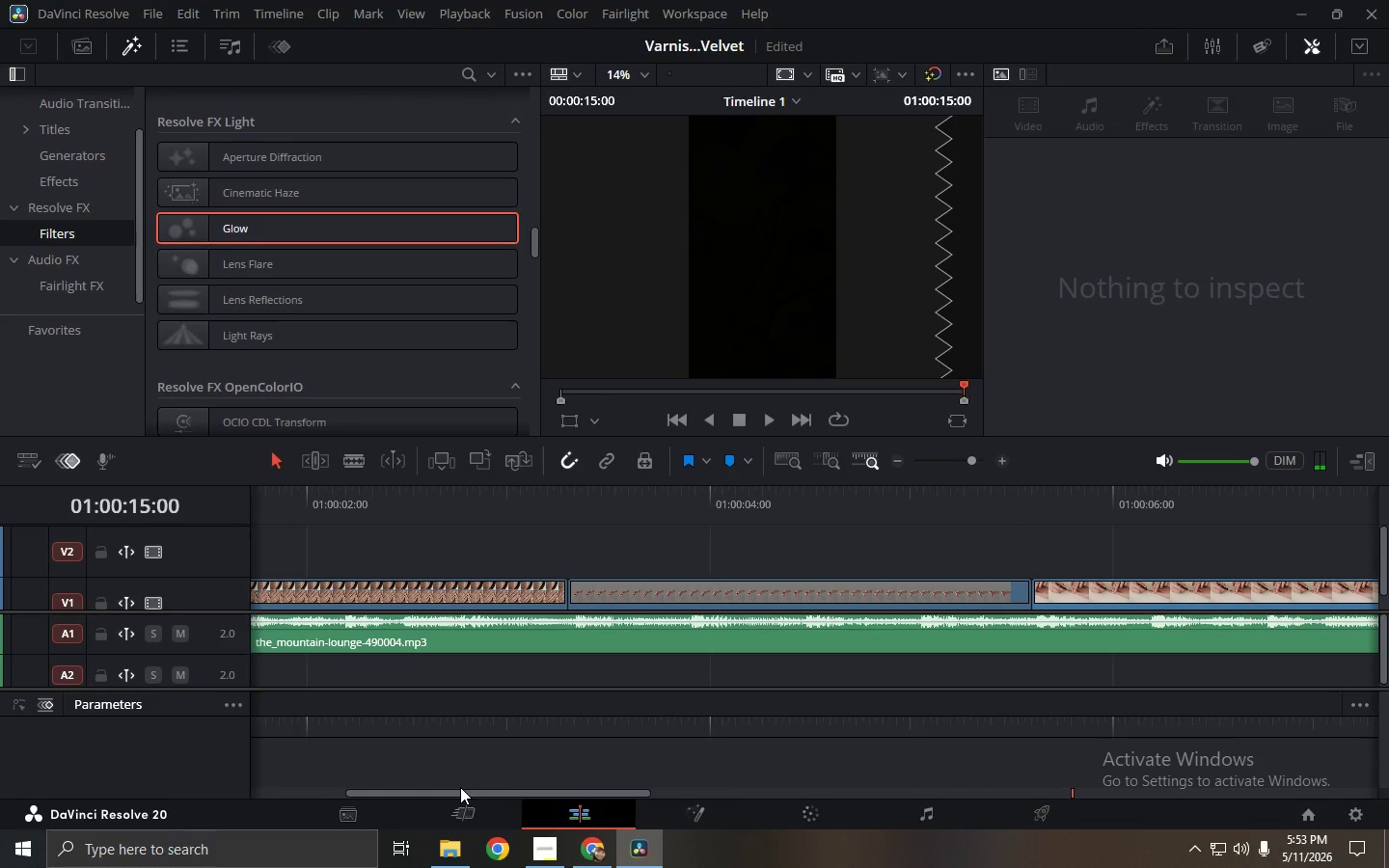 
left_click_drag(start_coordinate=[499, 792], to_coordinate=[662, 802])
 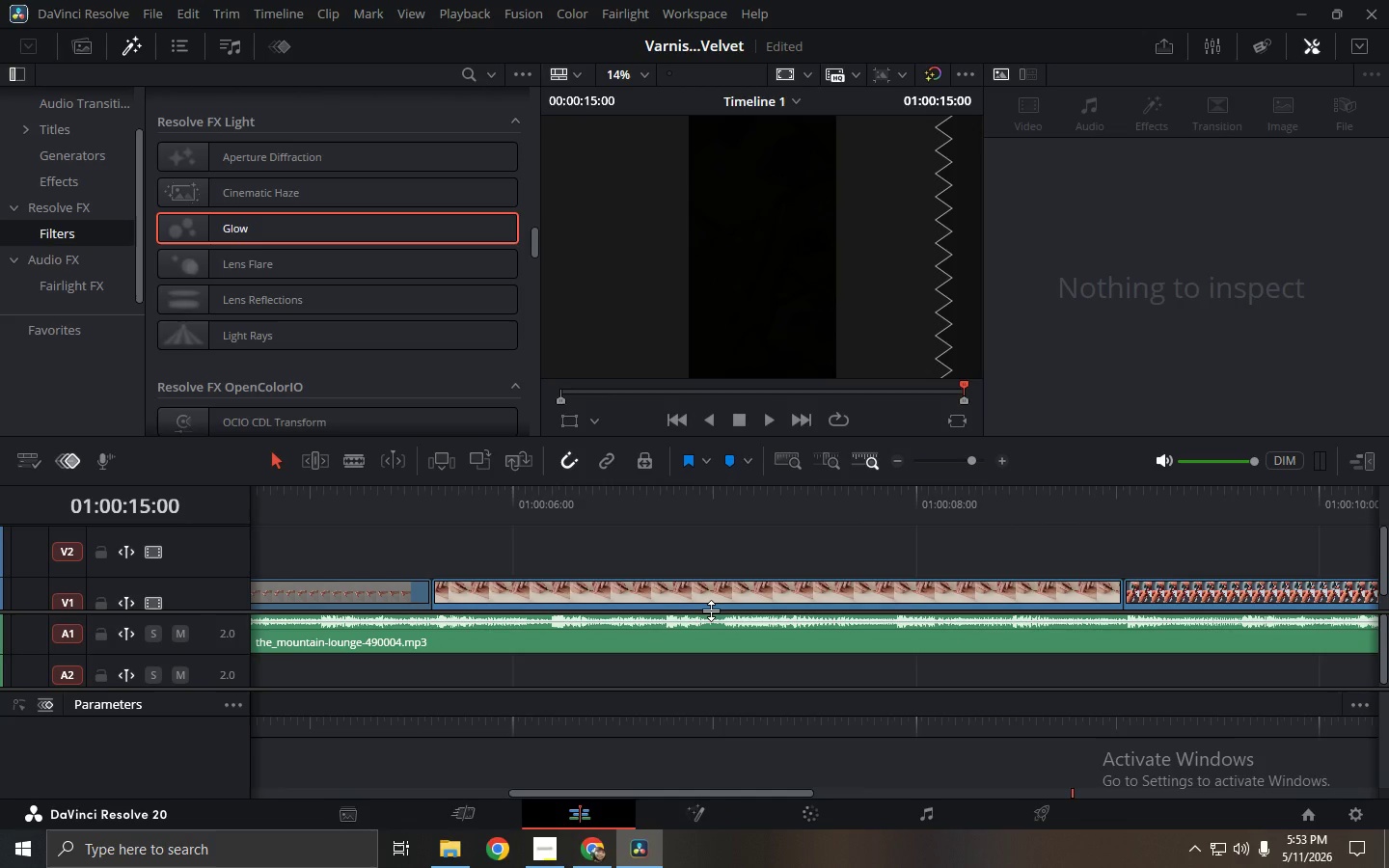 
wait(8.23)
 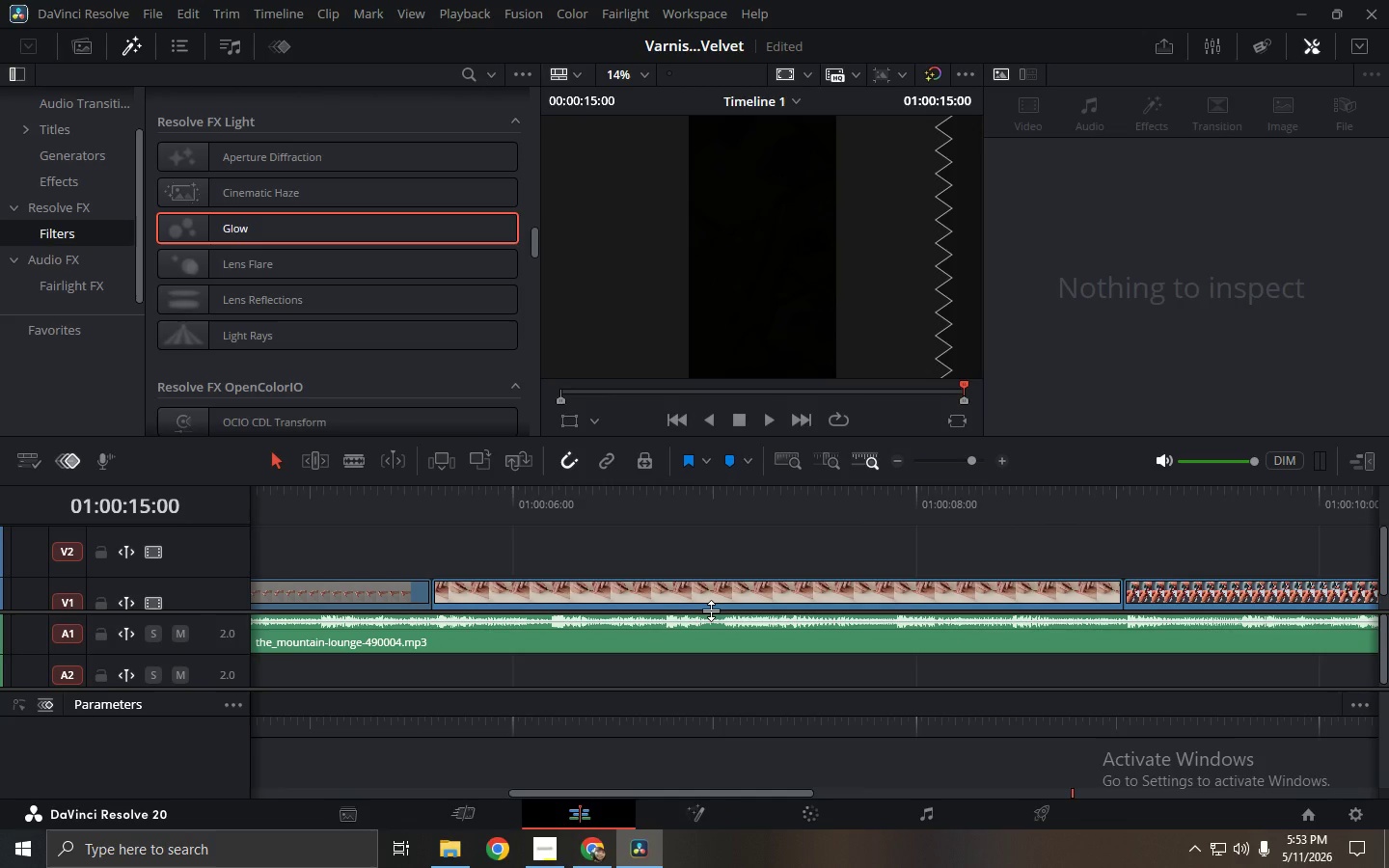 
left_click_drag(start_coordinate=[689, 792], to_coordinate=[329, 802])
 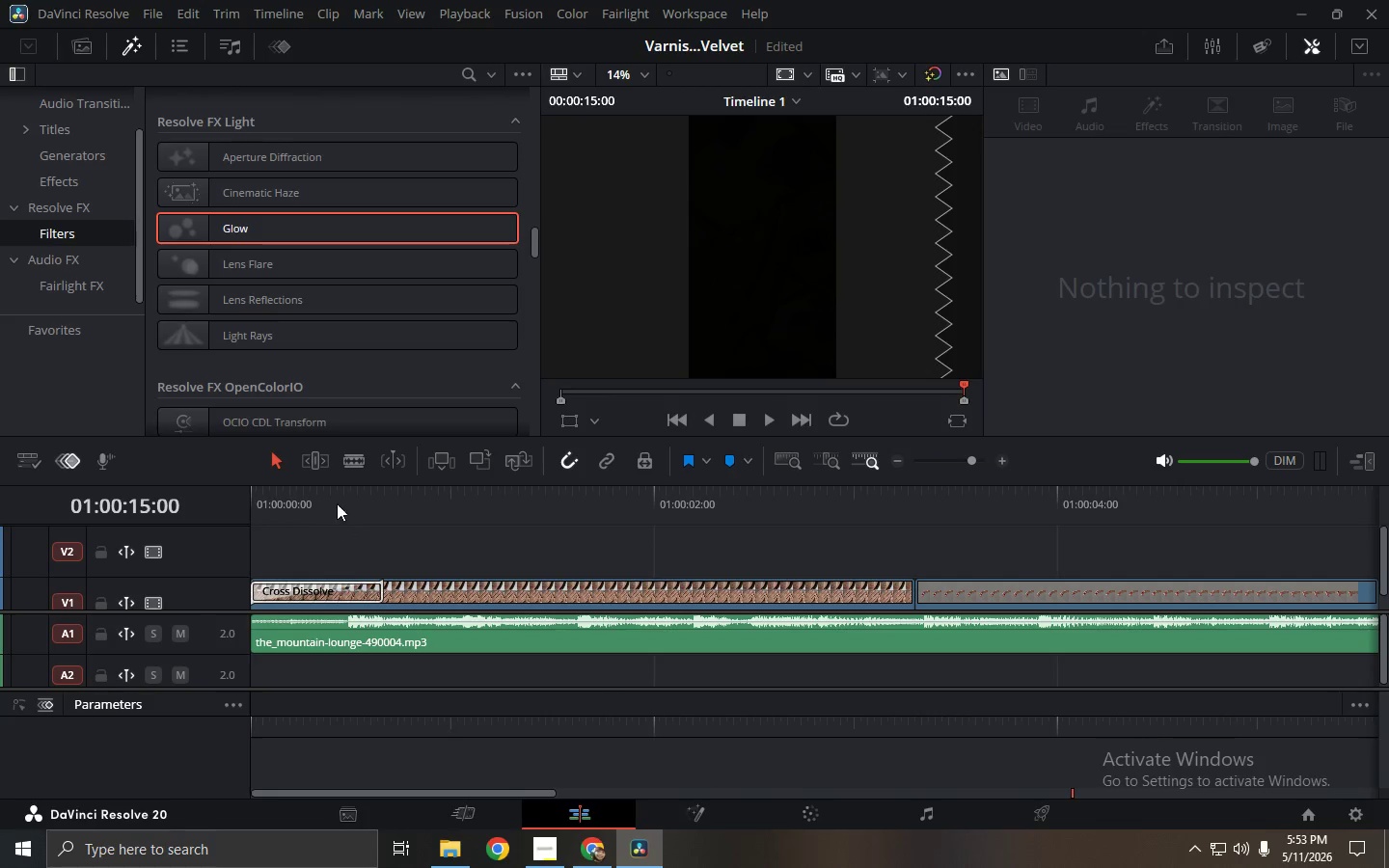 
left_click_drag(start_coordinate=[327, 495], to_coordinate=[189, 495])
 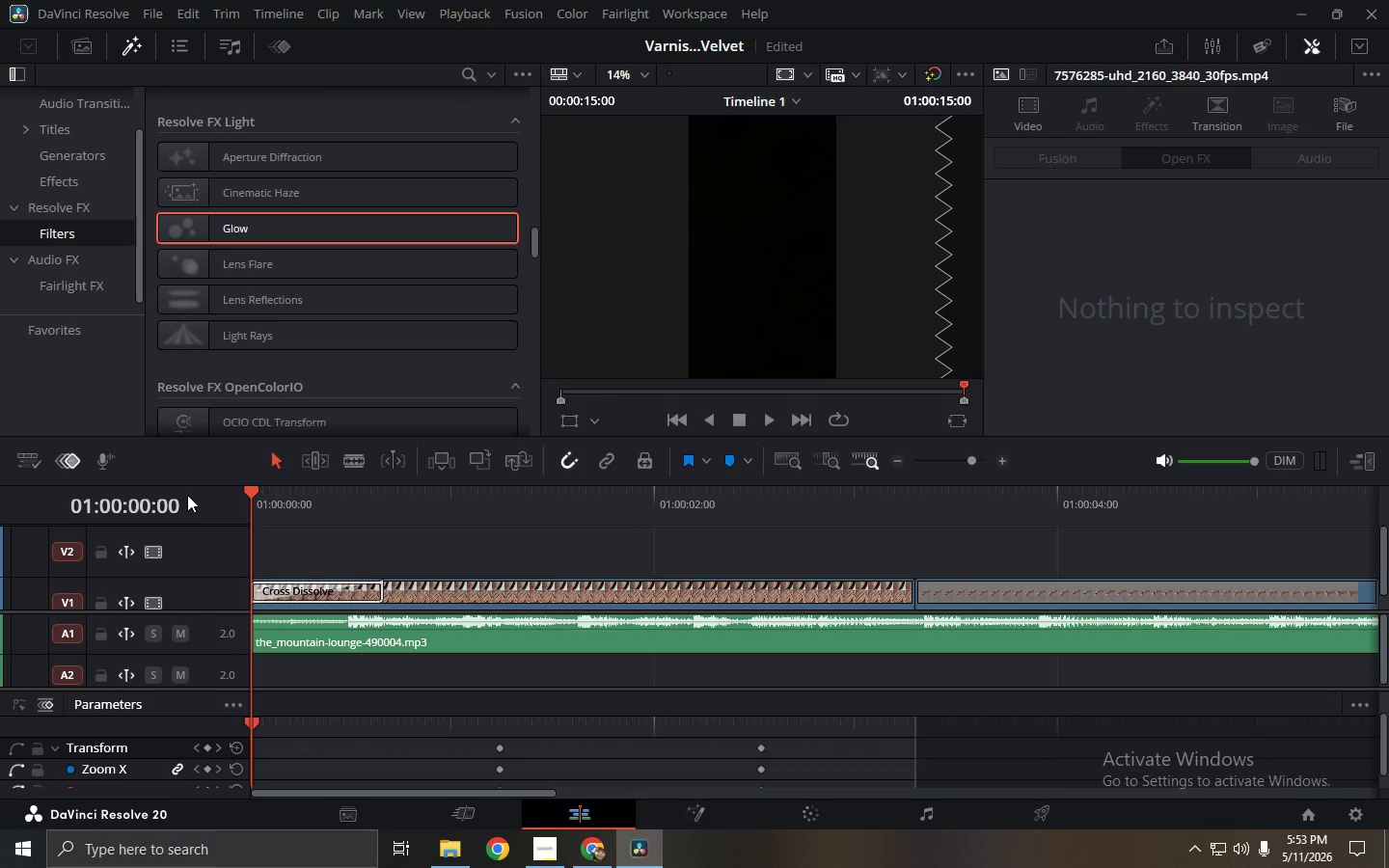 
key(Space)
 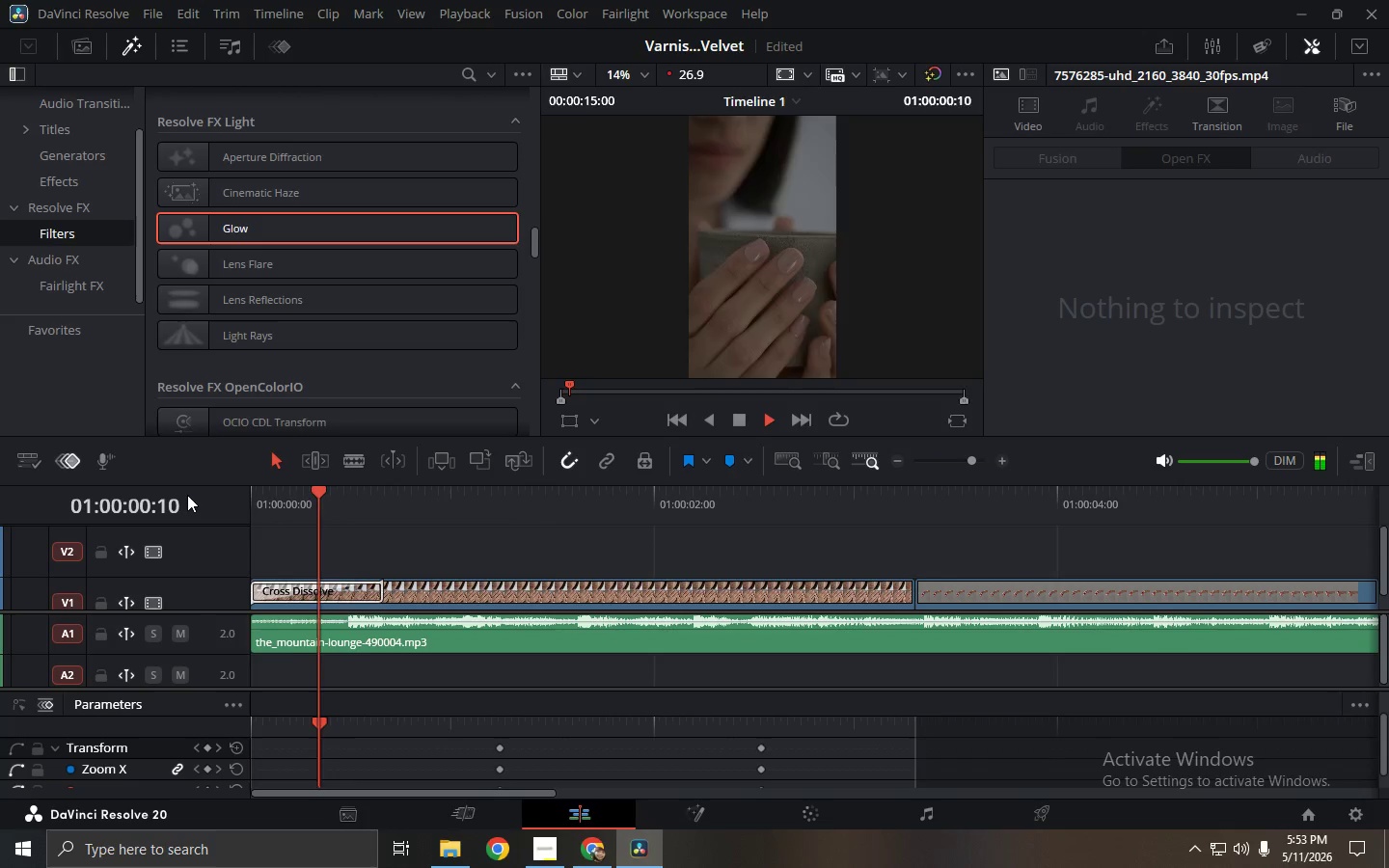 
key(Space)
 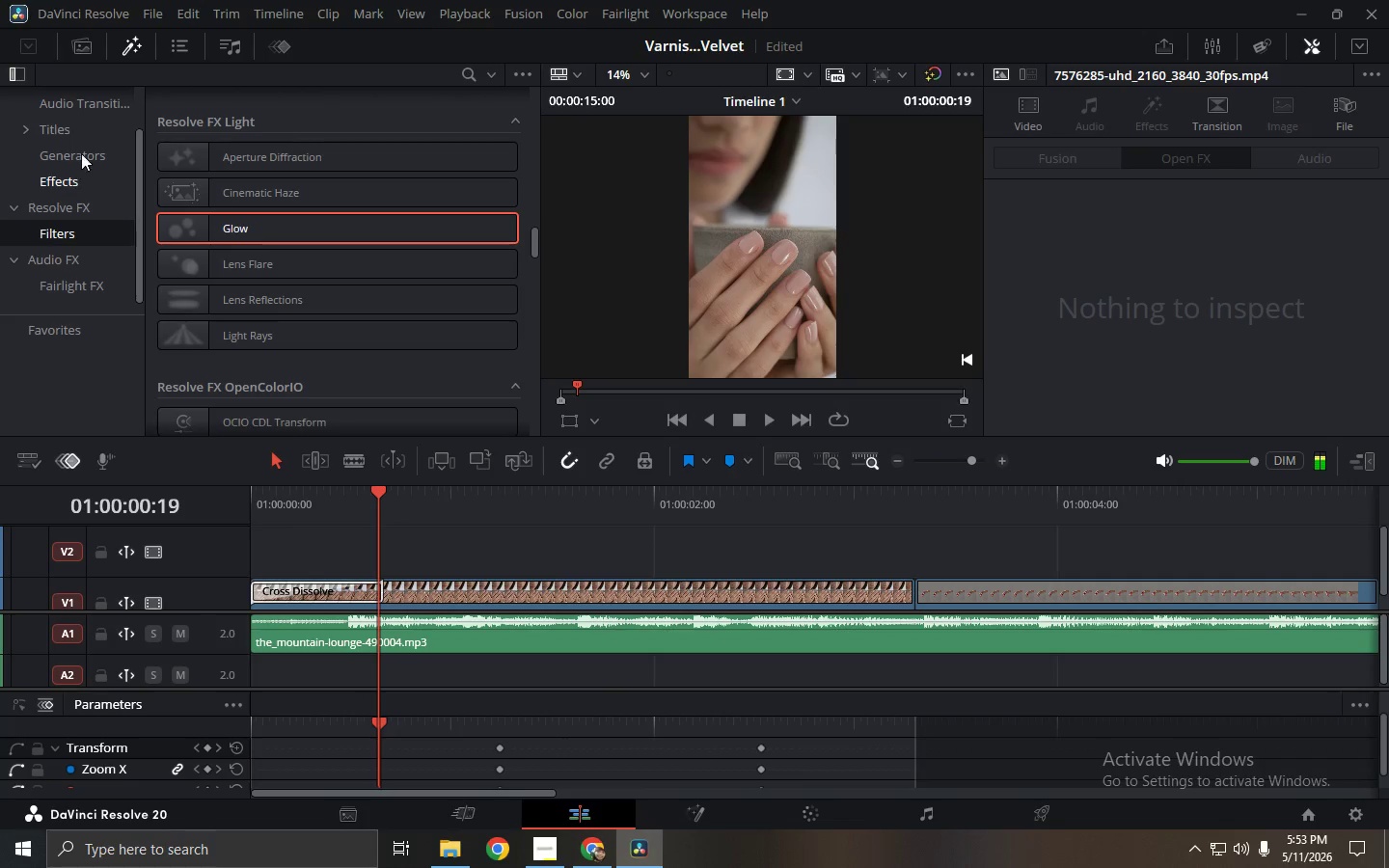 
left_click([74, 106])
 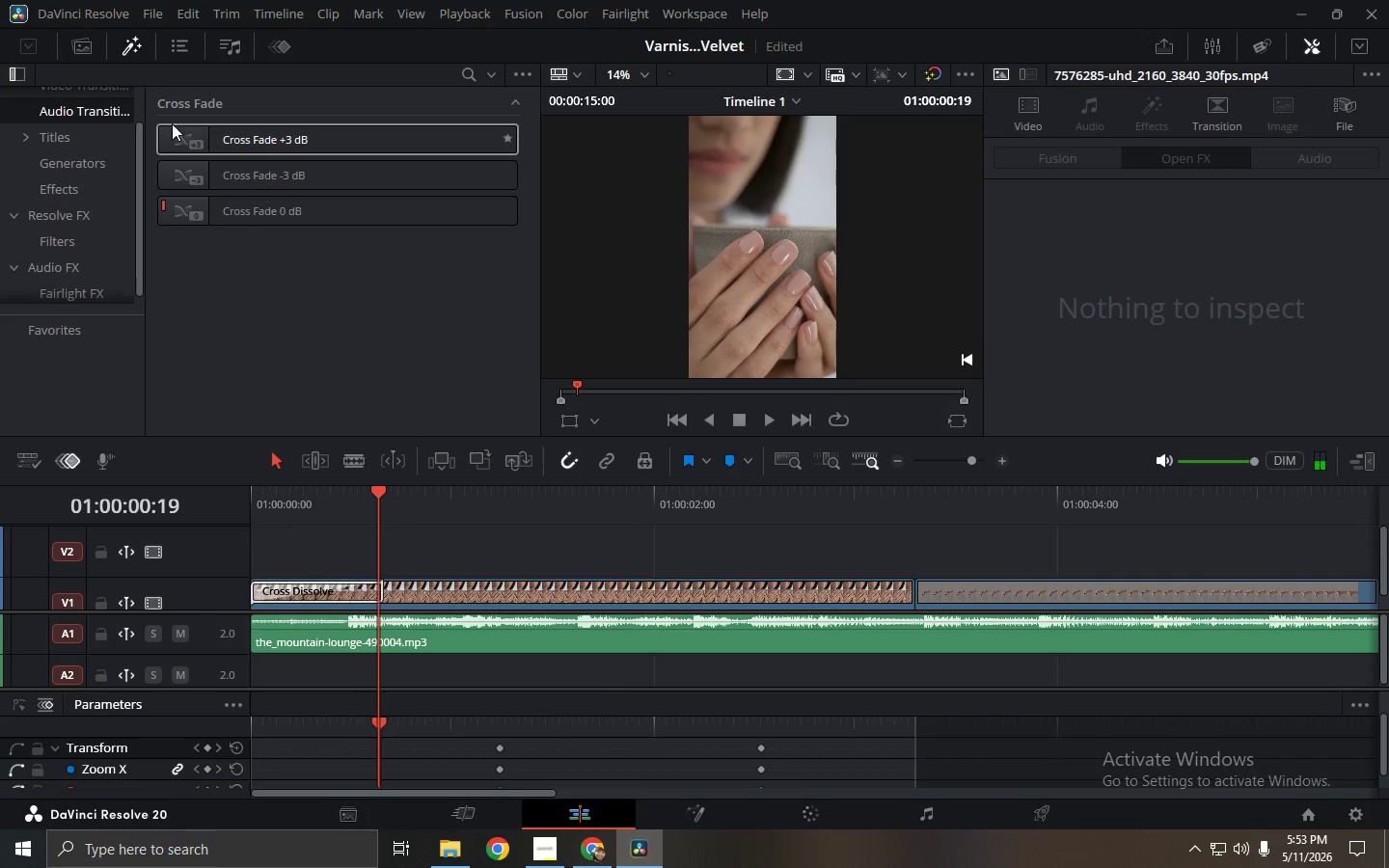 
scroll: coordinate [147, 149], scroll_direction: up, amount: 4.0
 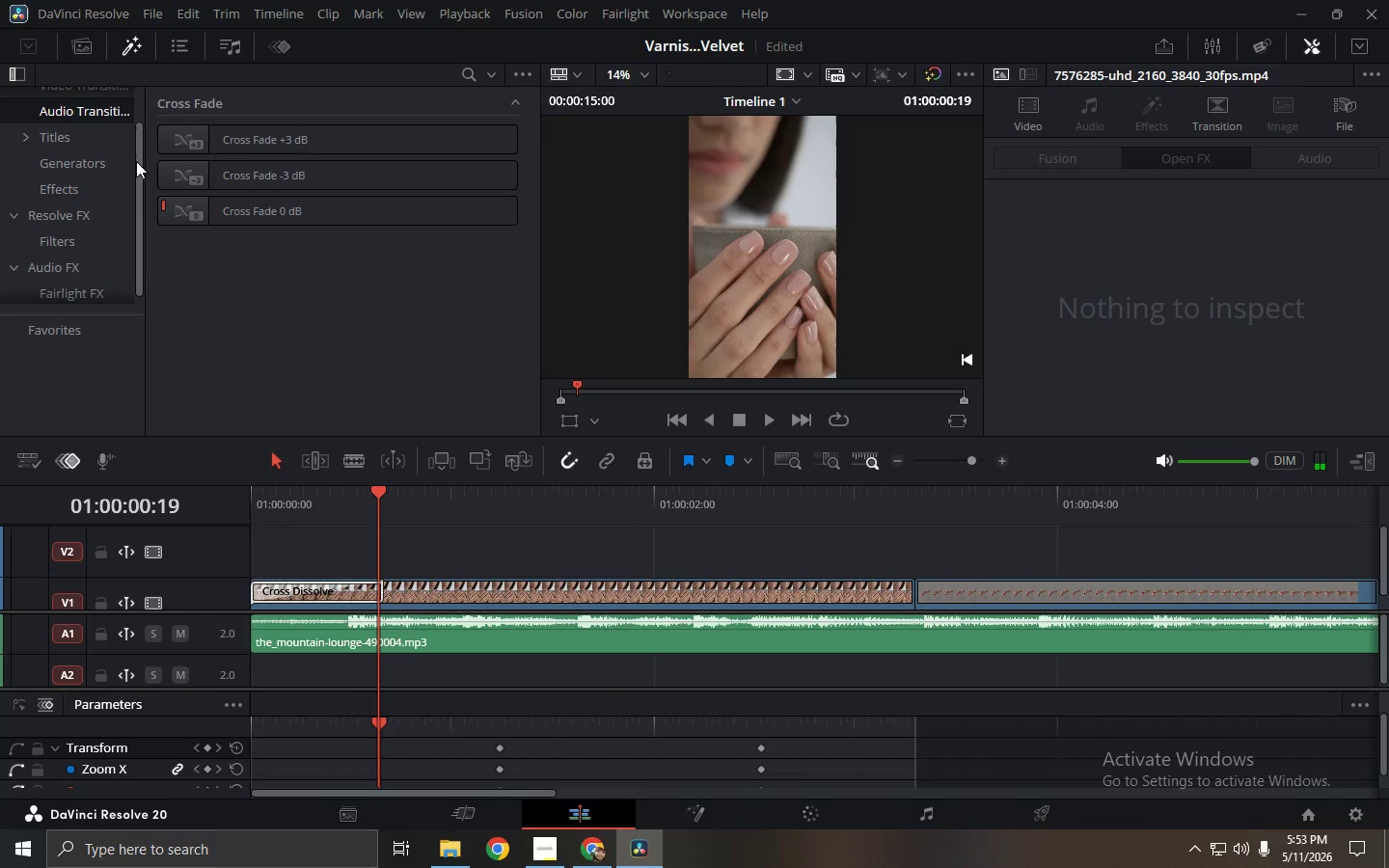 
left_click_drag(start_coordinate=[136, 161], to_coordinate=[138, 102])
 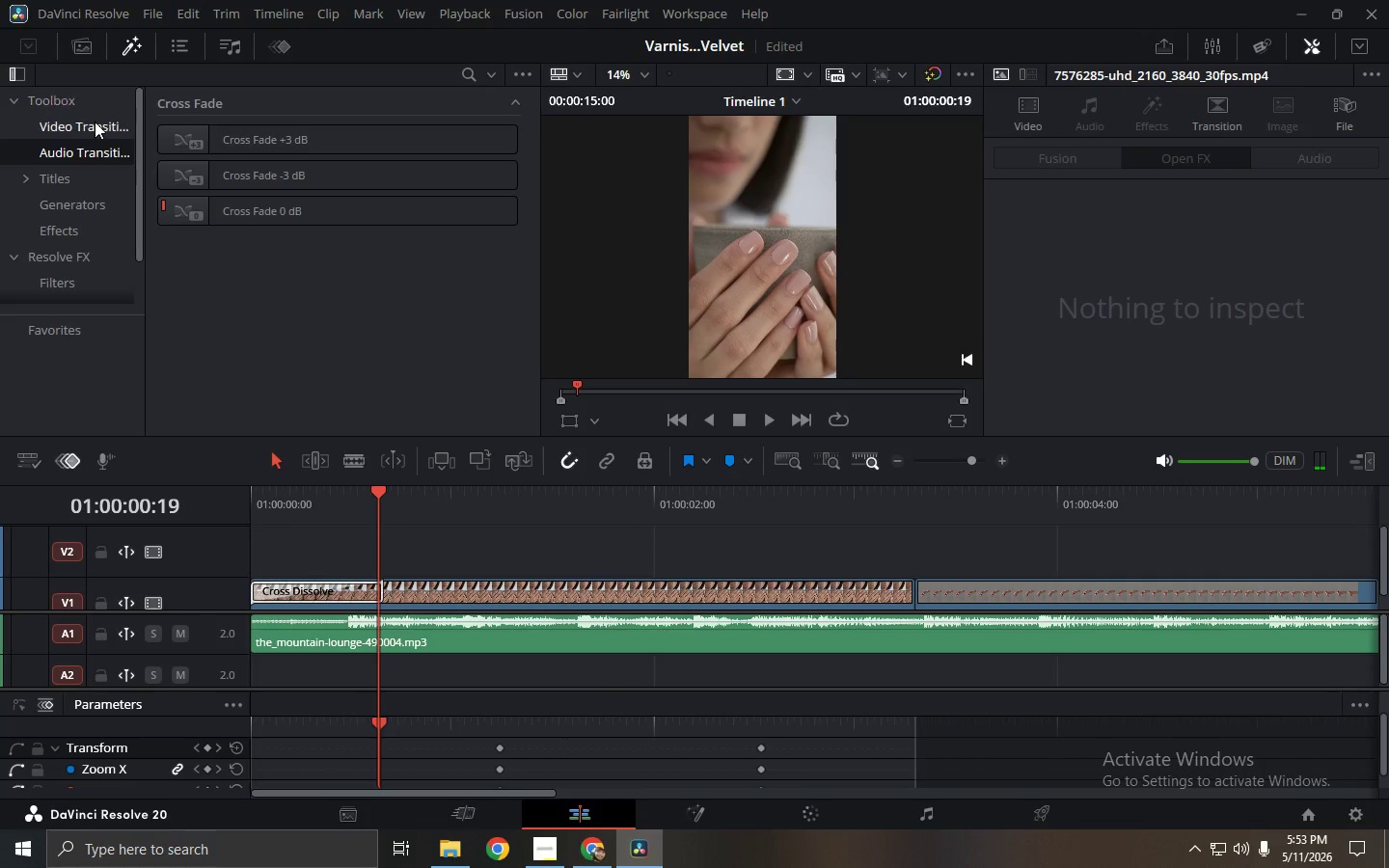 
left_click([95, 122])
 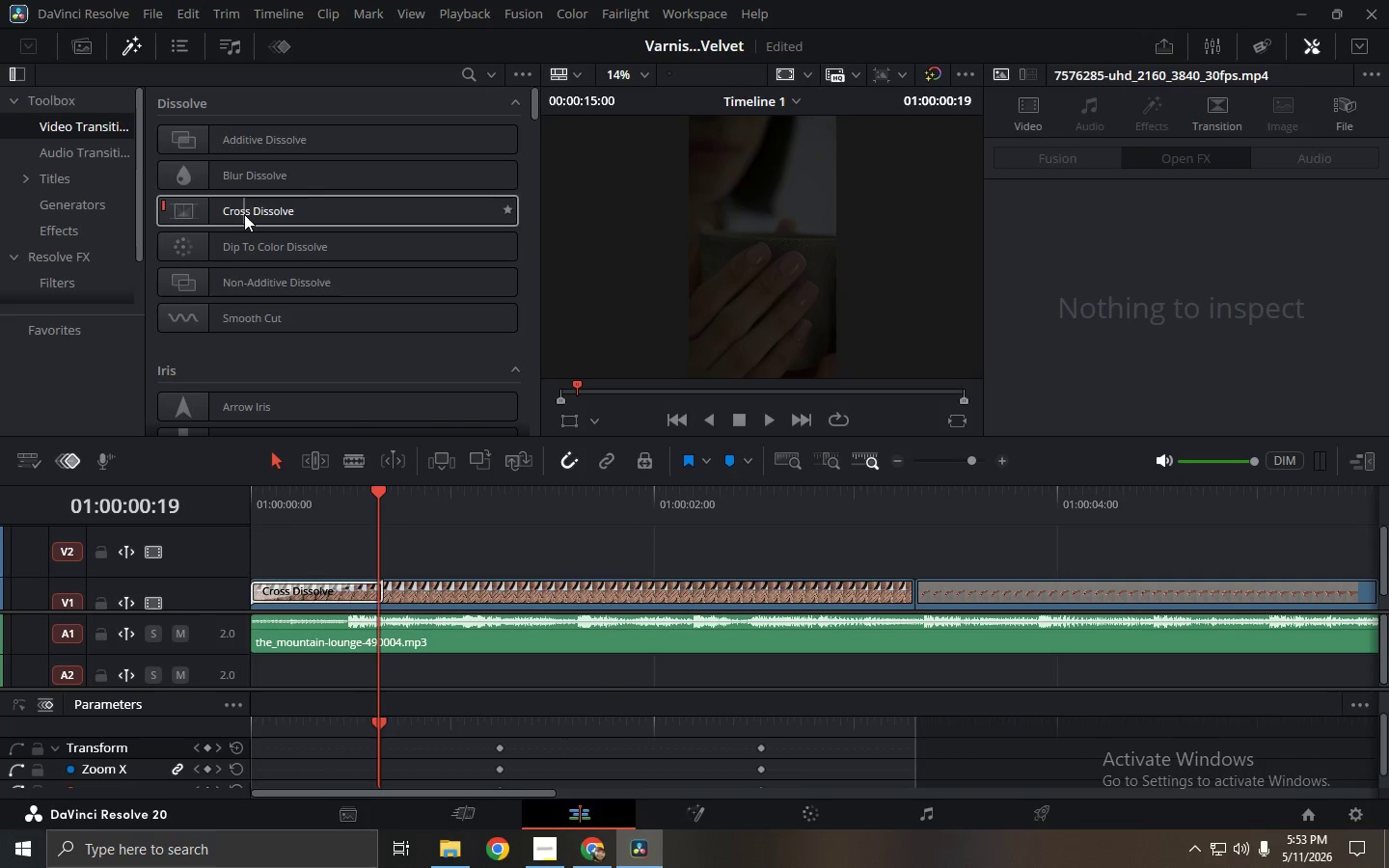 
left_click([969, 608])
 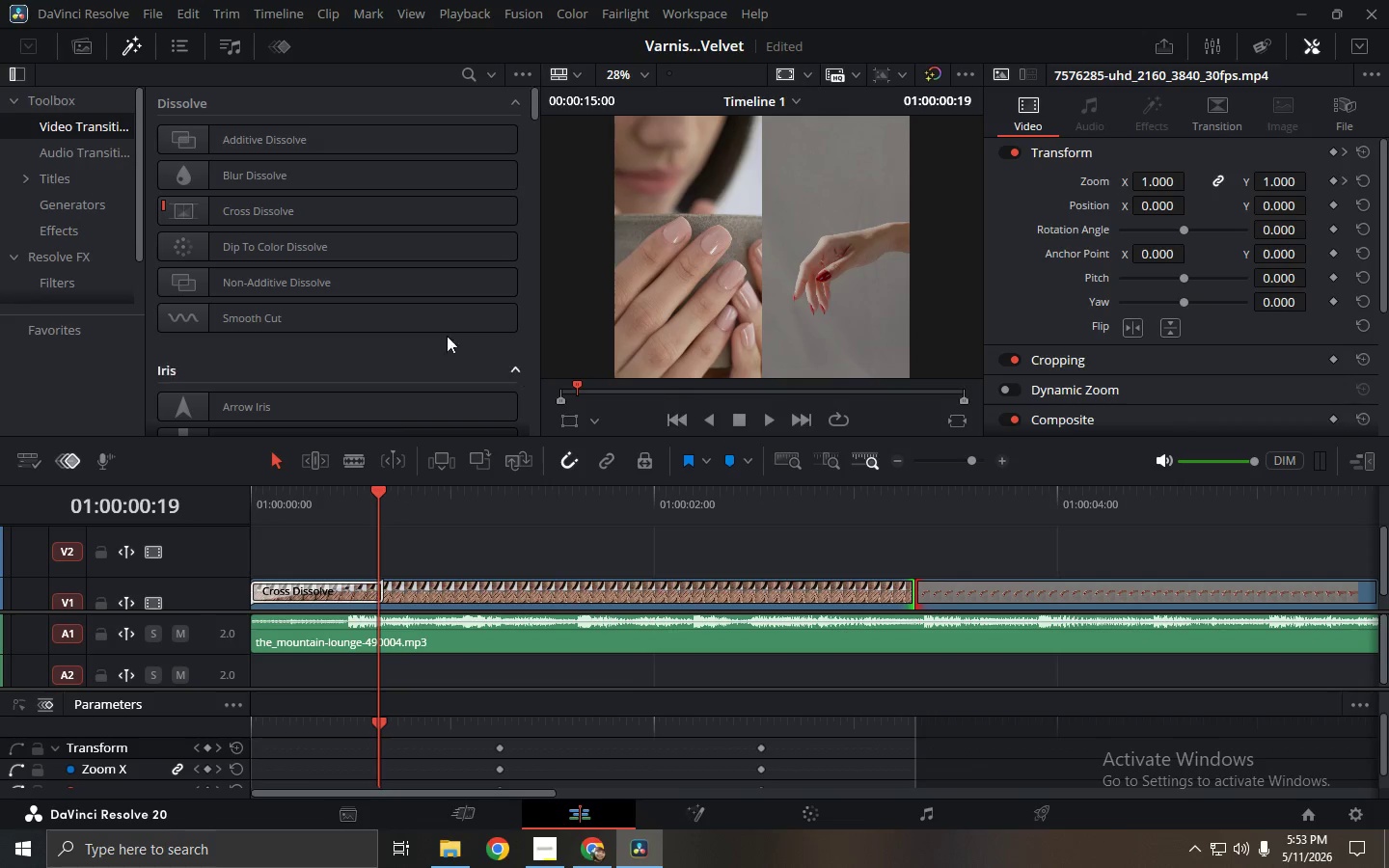 
left_click_drag(start_coordinate=[280, 203], to_coordinate=[905, 584])
 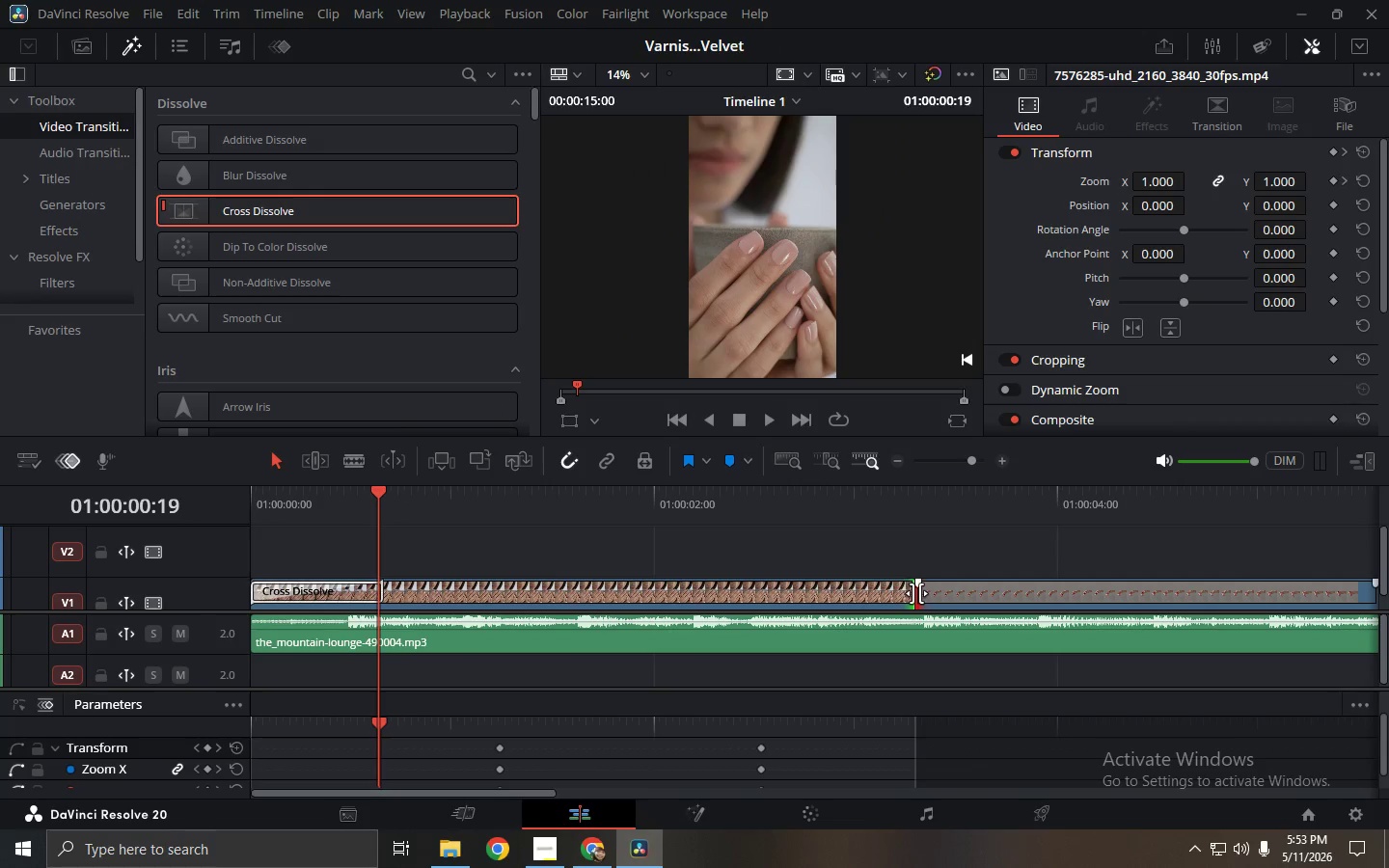 
left_click_drag(start_coordinate=[922, 598], to_coordinate=[937, 598])
 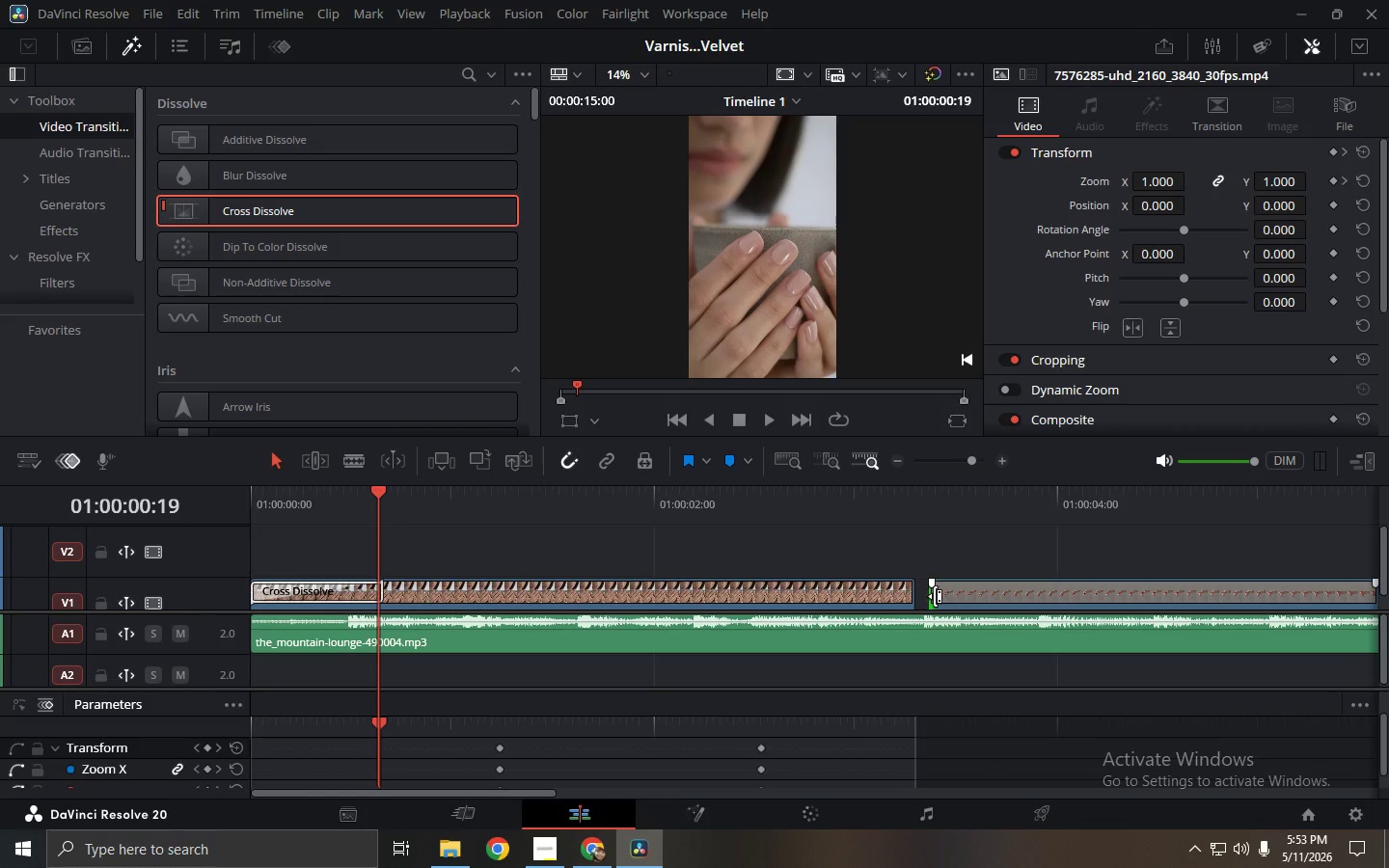 
left_click([934, 596])
 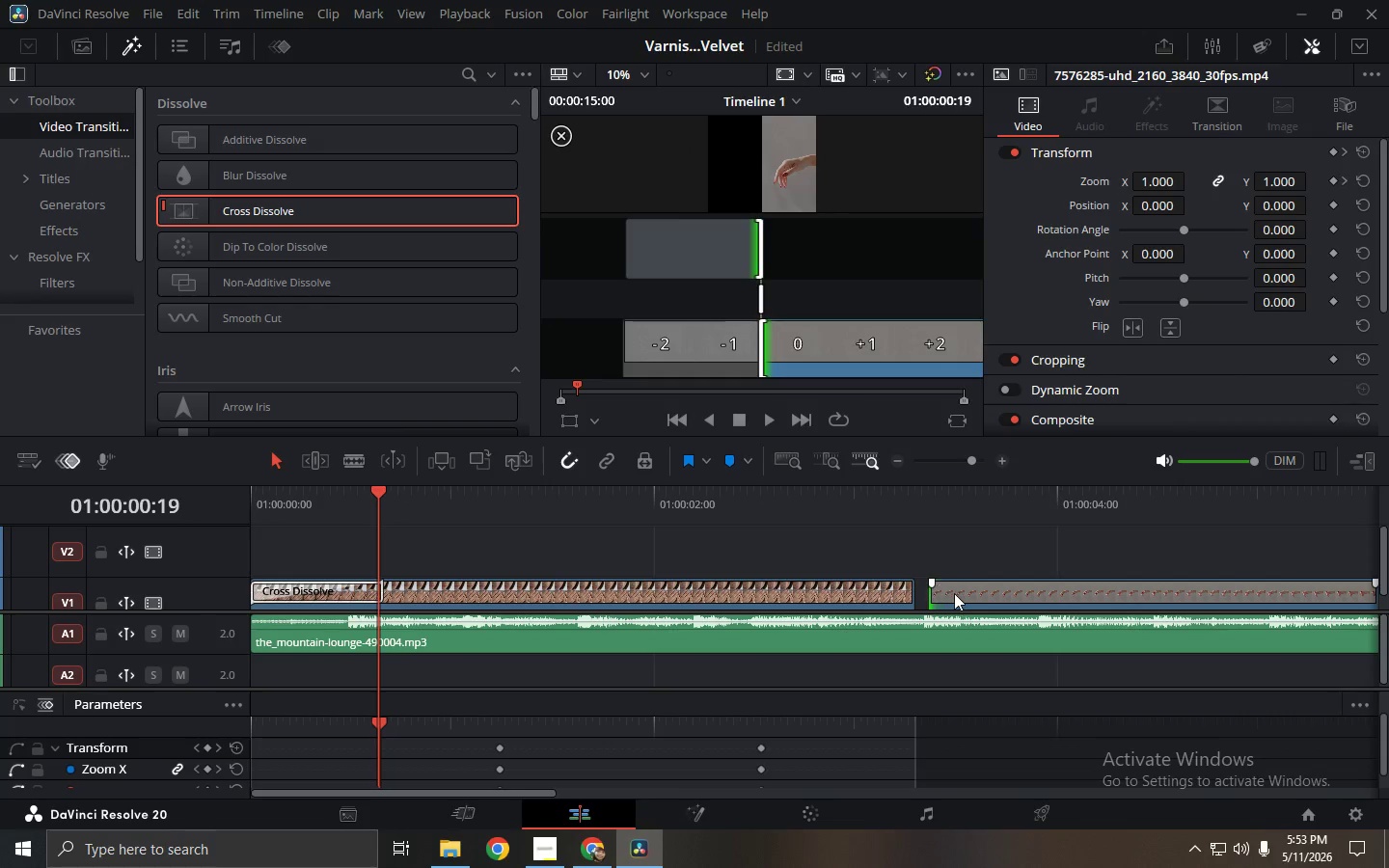 
triple_click([954, 593])
 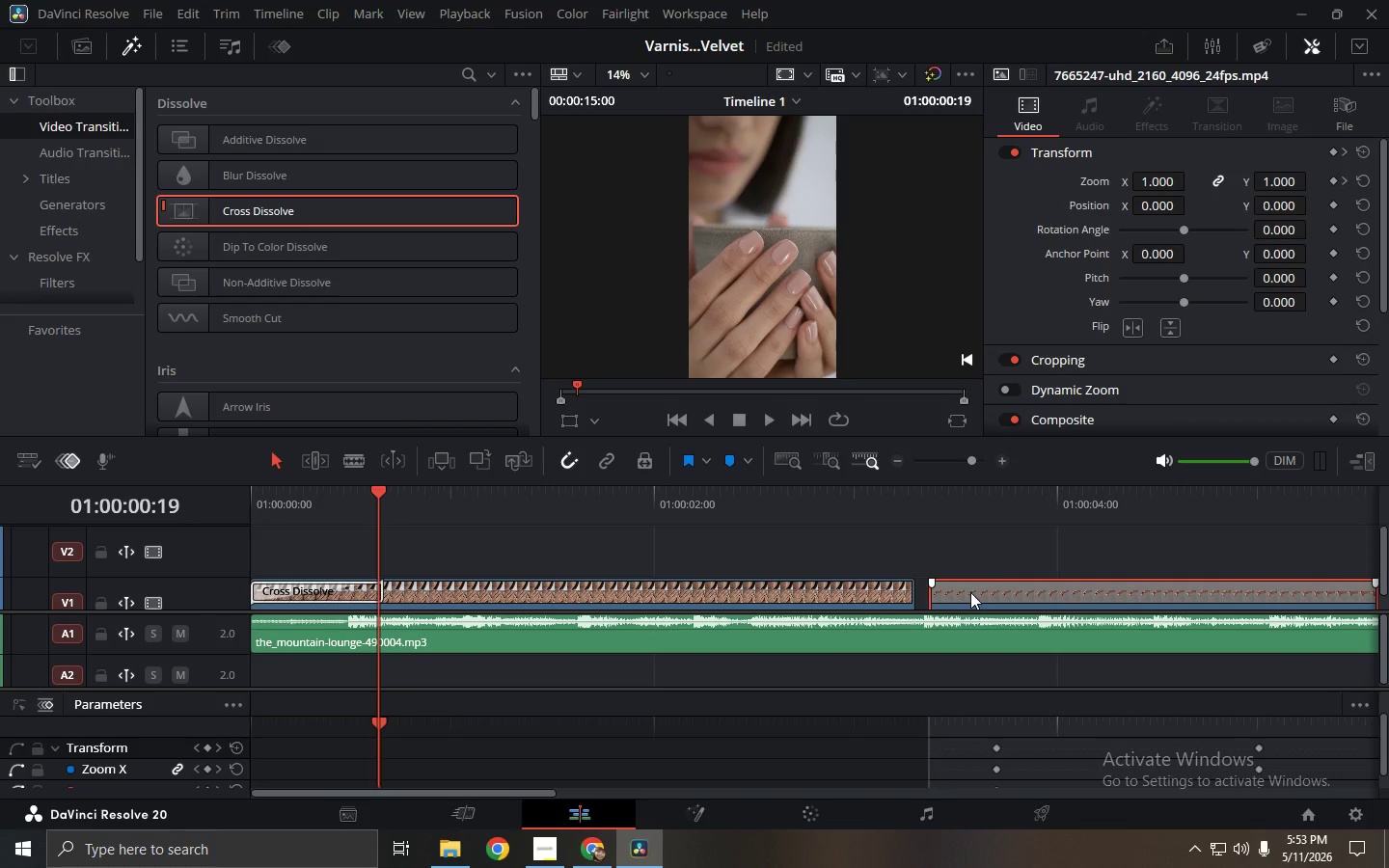 
left_click_drag(start_coordinate=[970, 592], to_coordinate=[951, 591])
 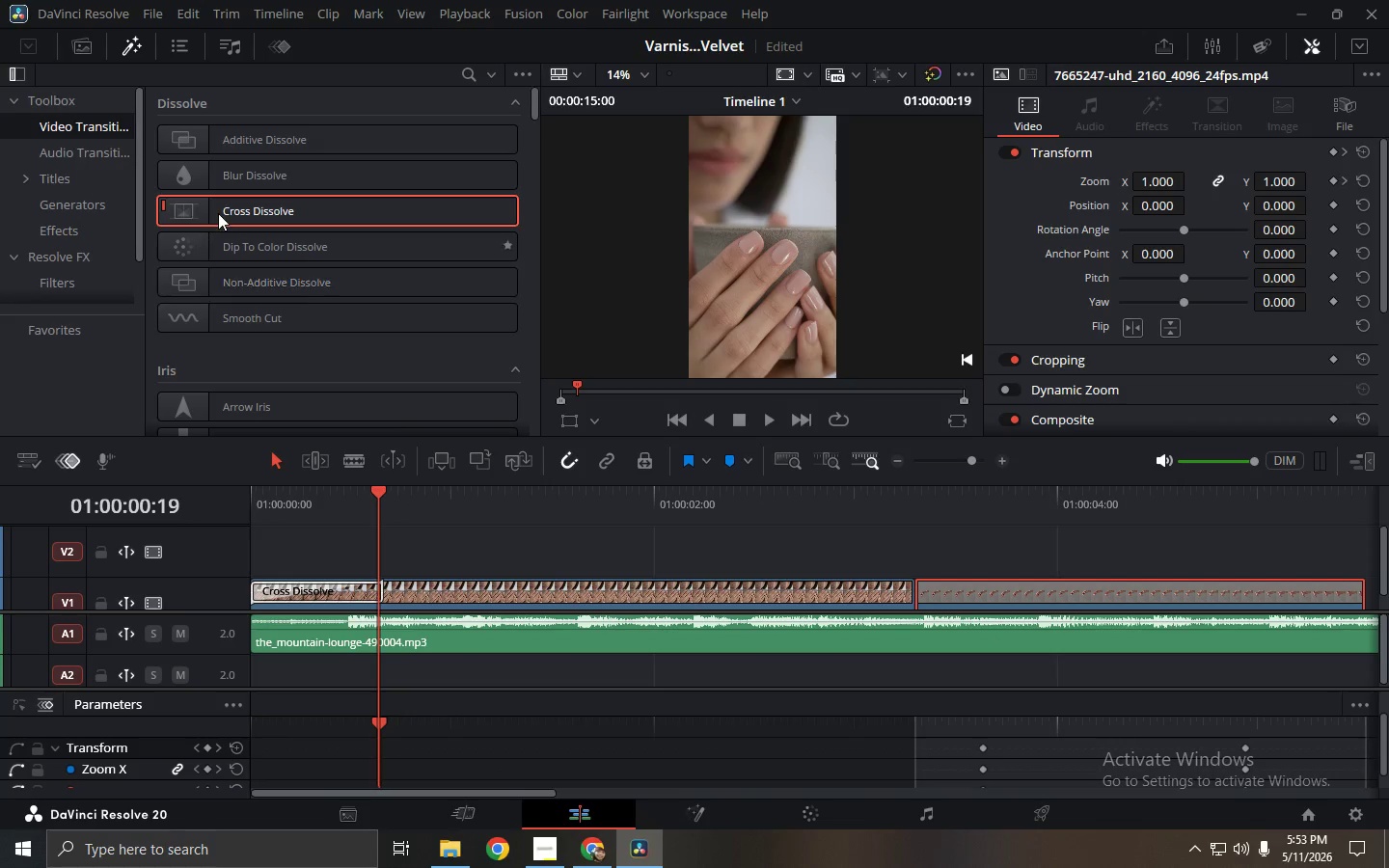 
left_click_drag(start_coordinate=[227, 211], to_coordinate=[912, 600])
 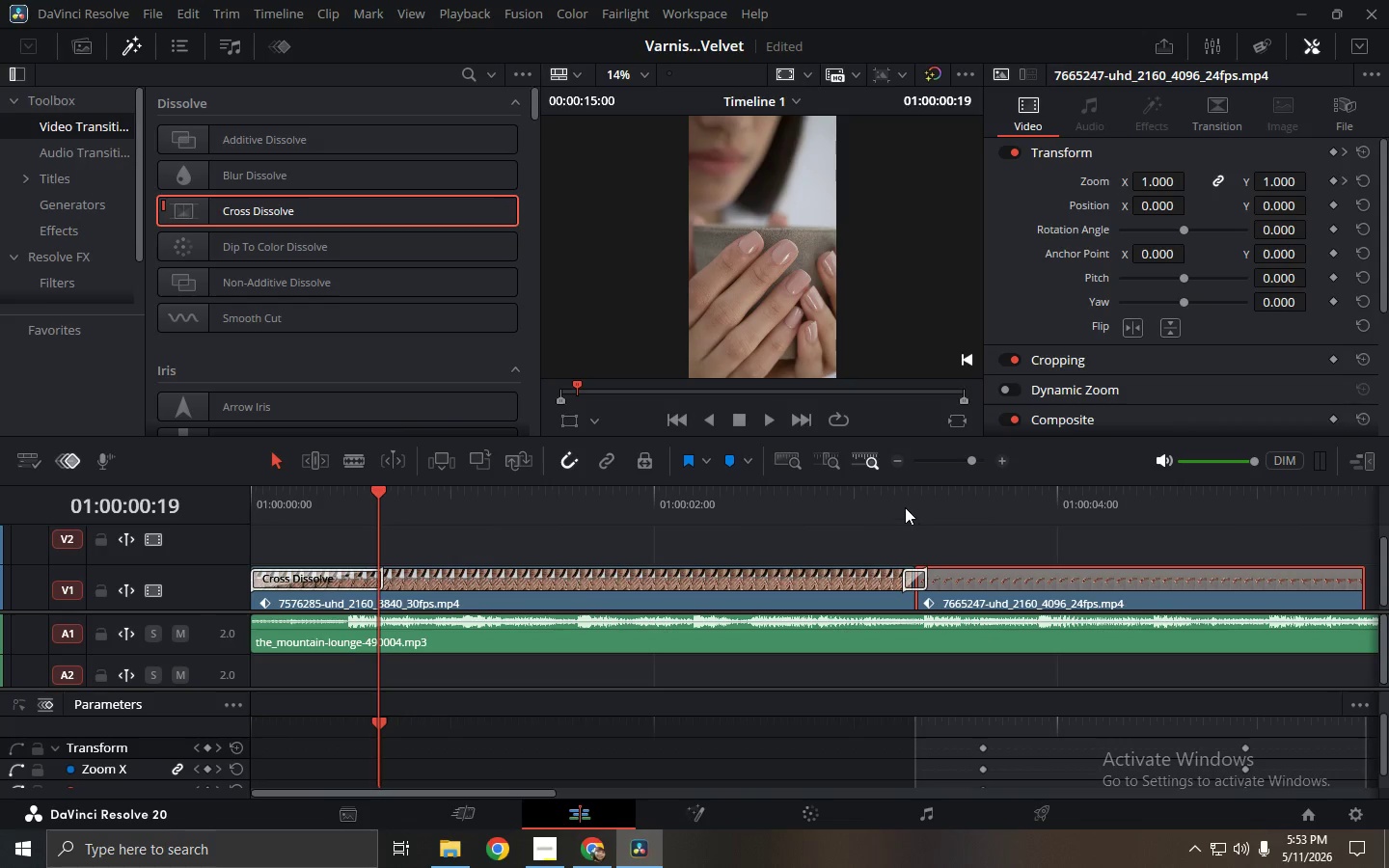 
left_click([902, 500])
 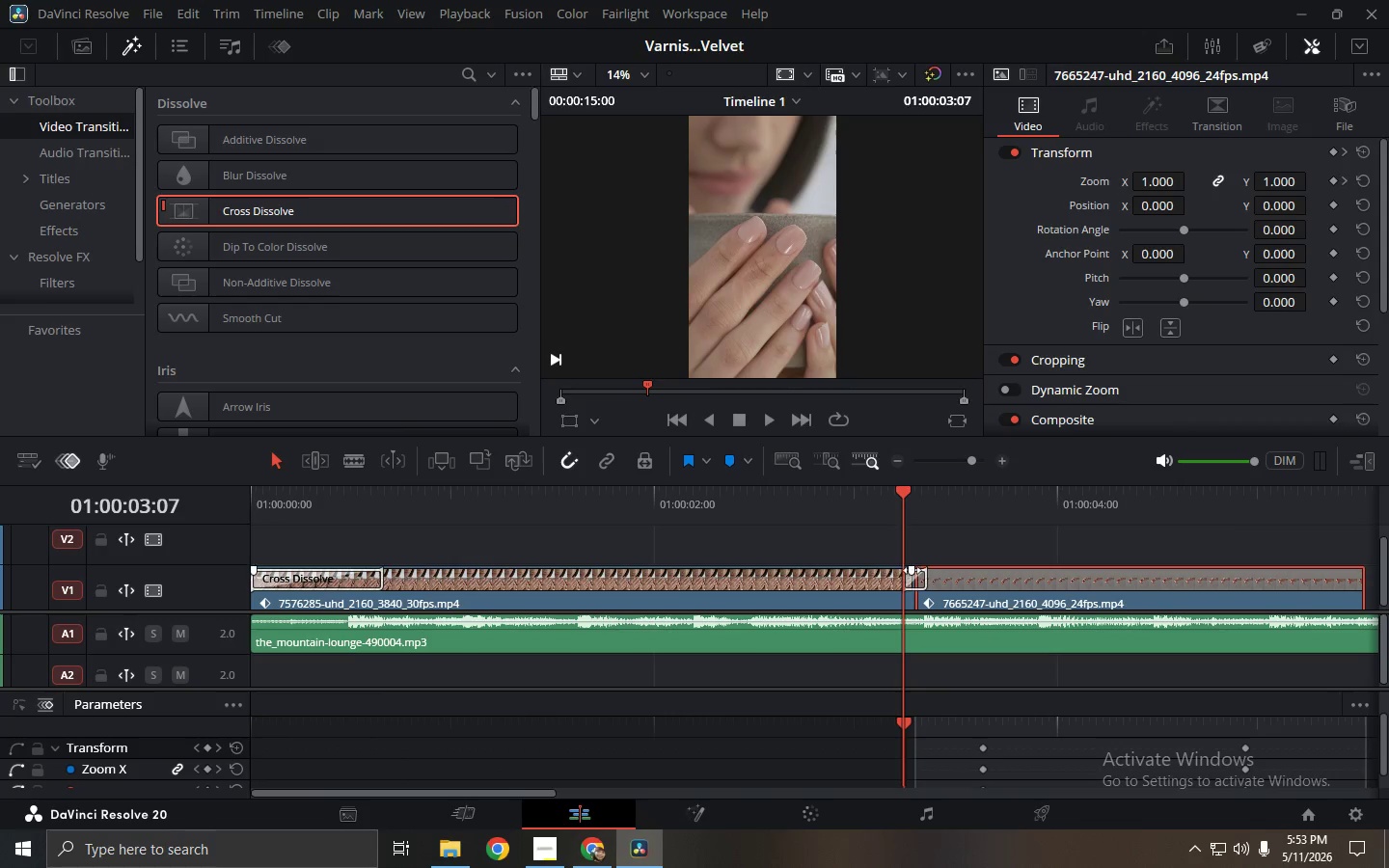 
key(Space)
 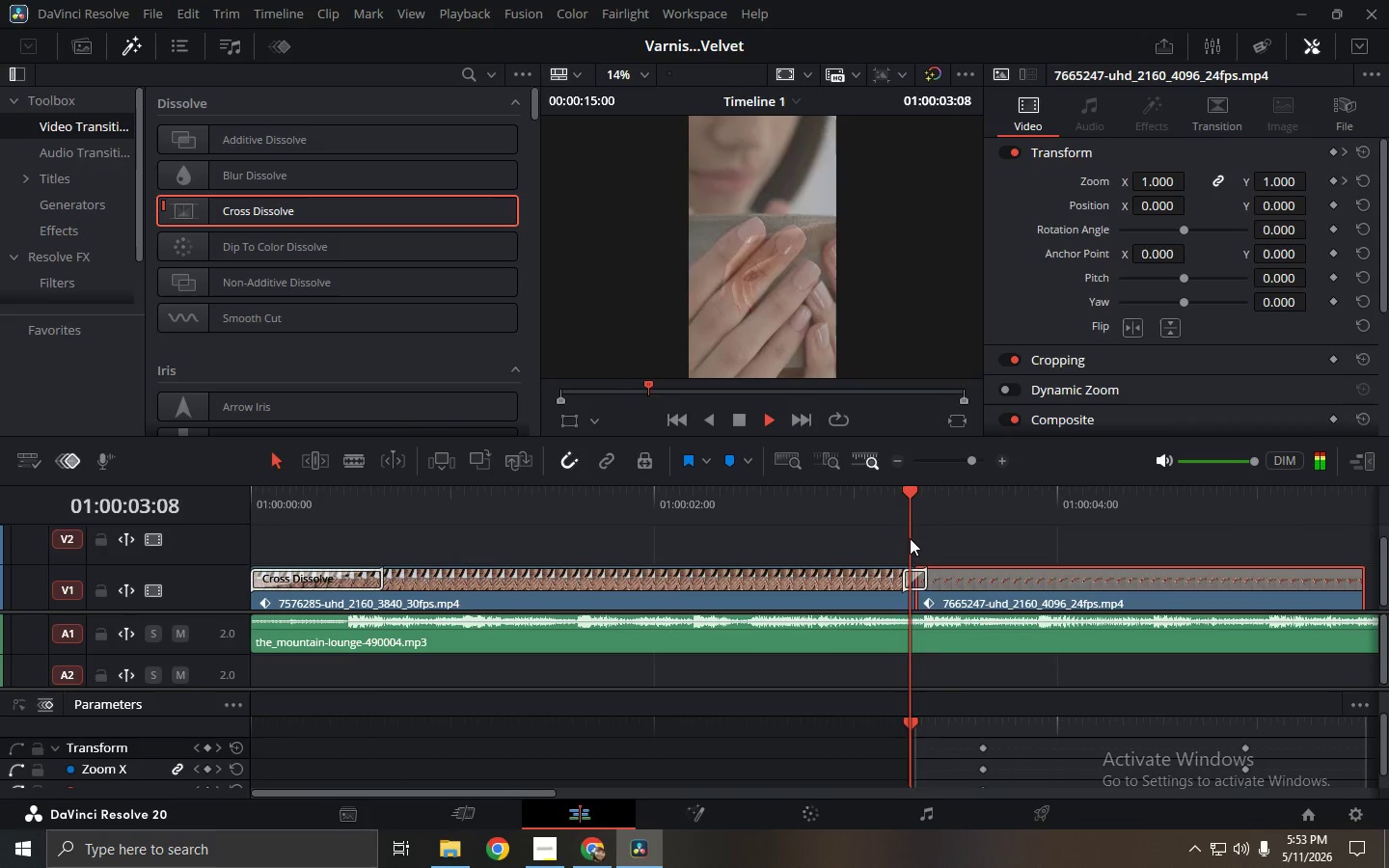 
key(Space)
 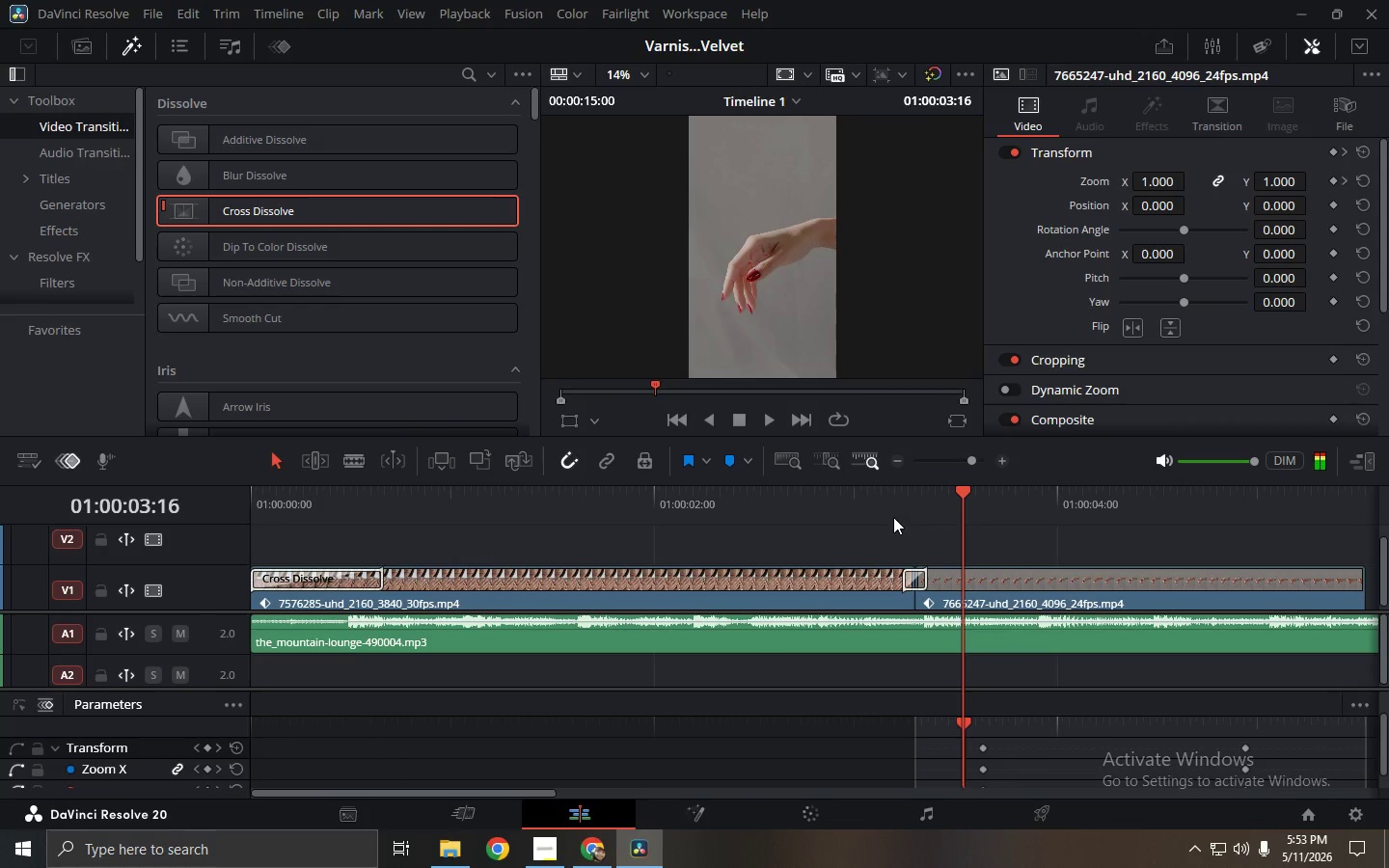 
double_click([890, 491])
 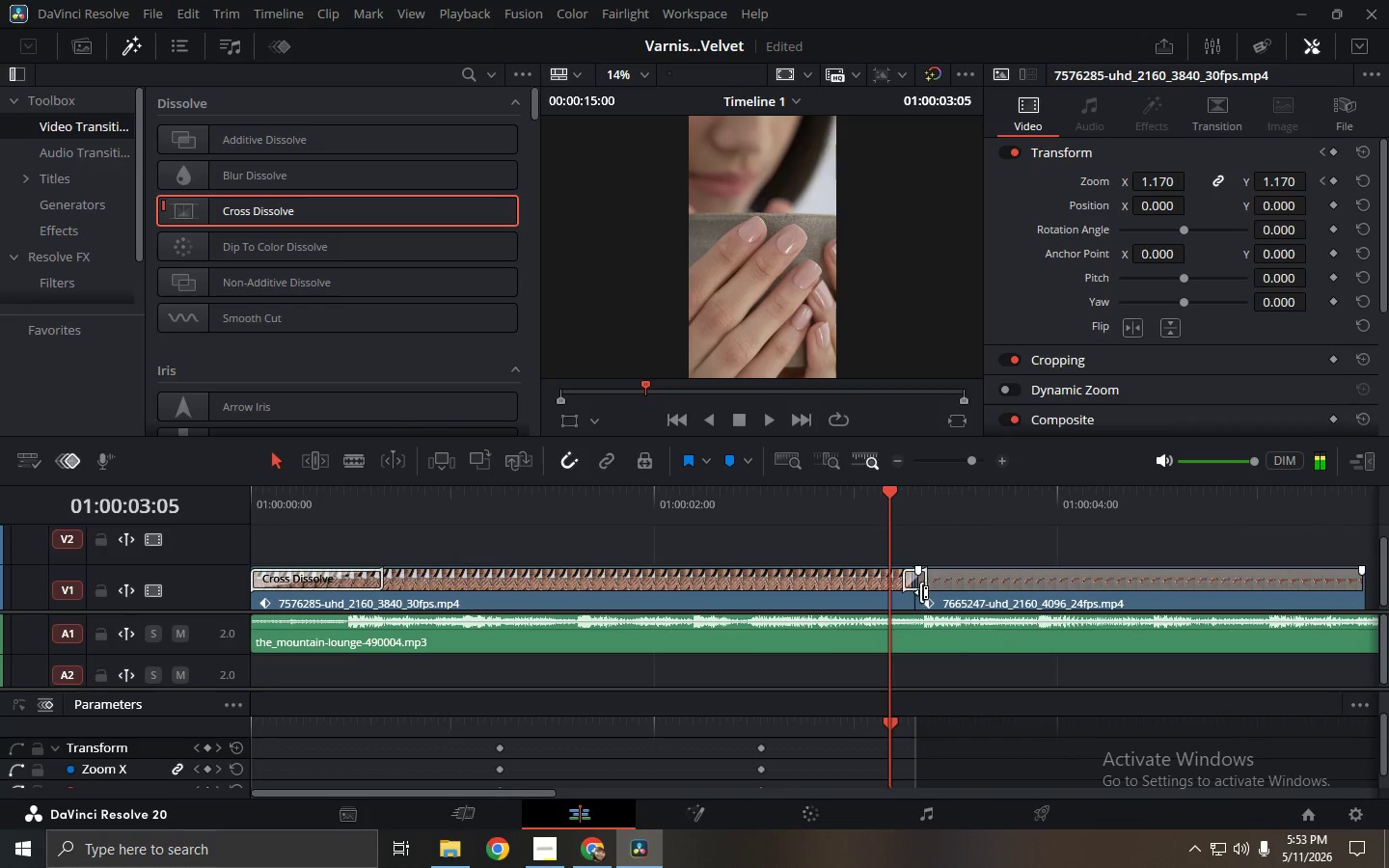 
left_click([917, 583])
 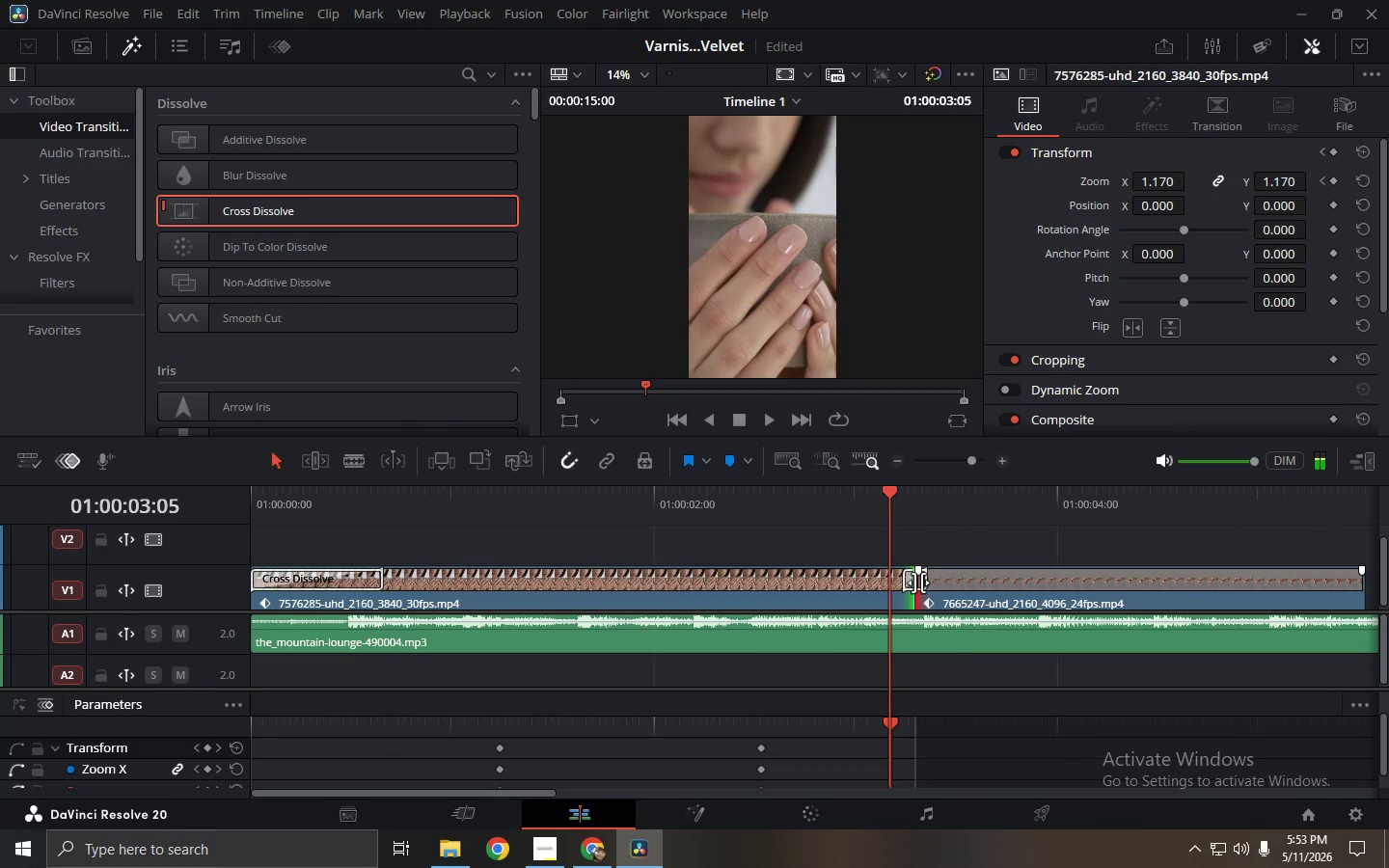 
left_click([921, 583])
 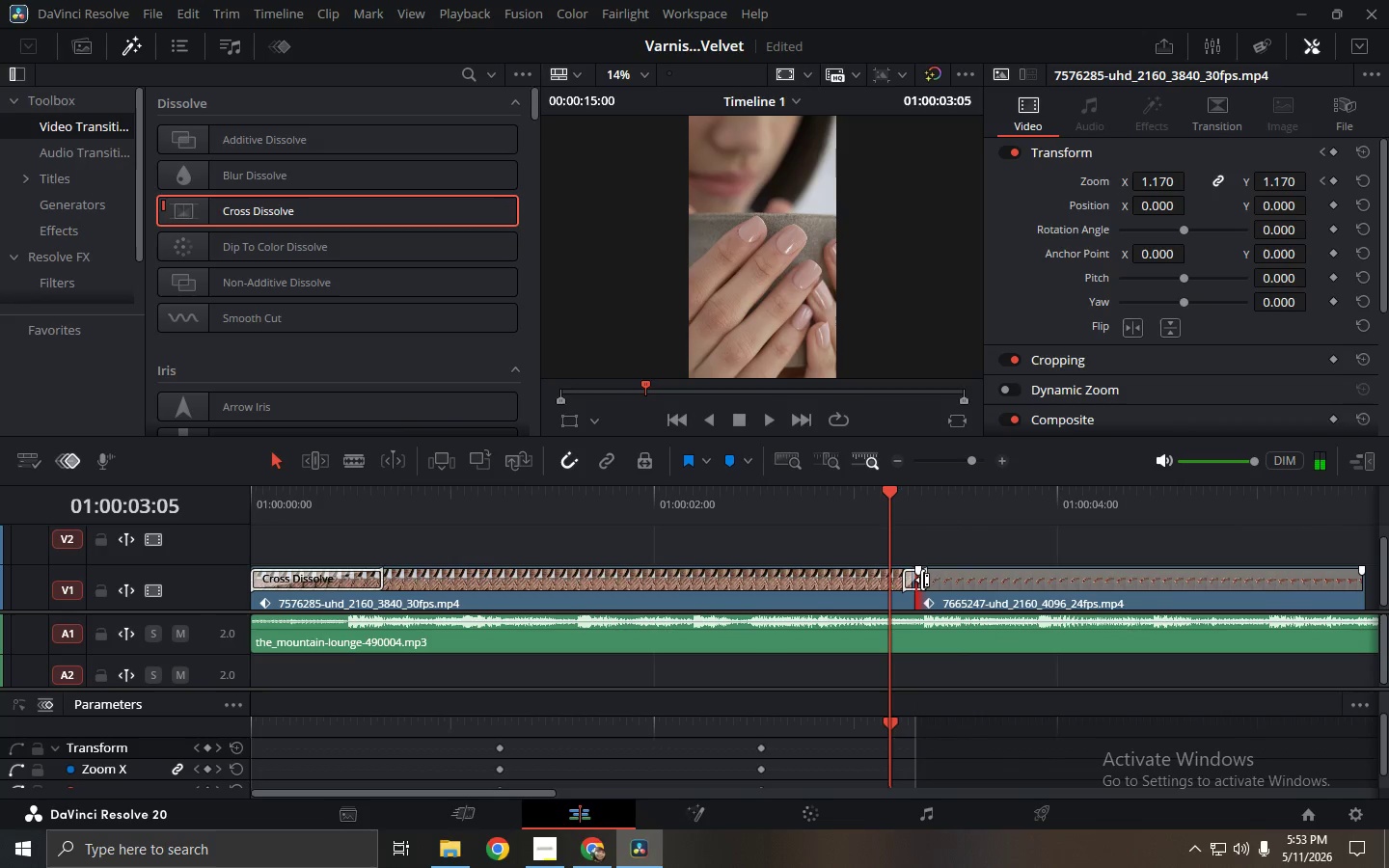 
left_click([922, 579])
 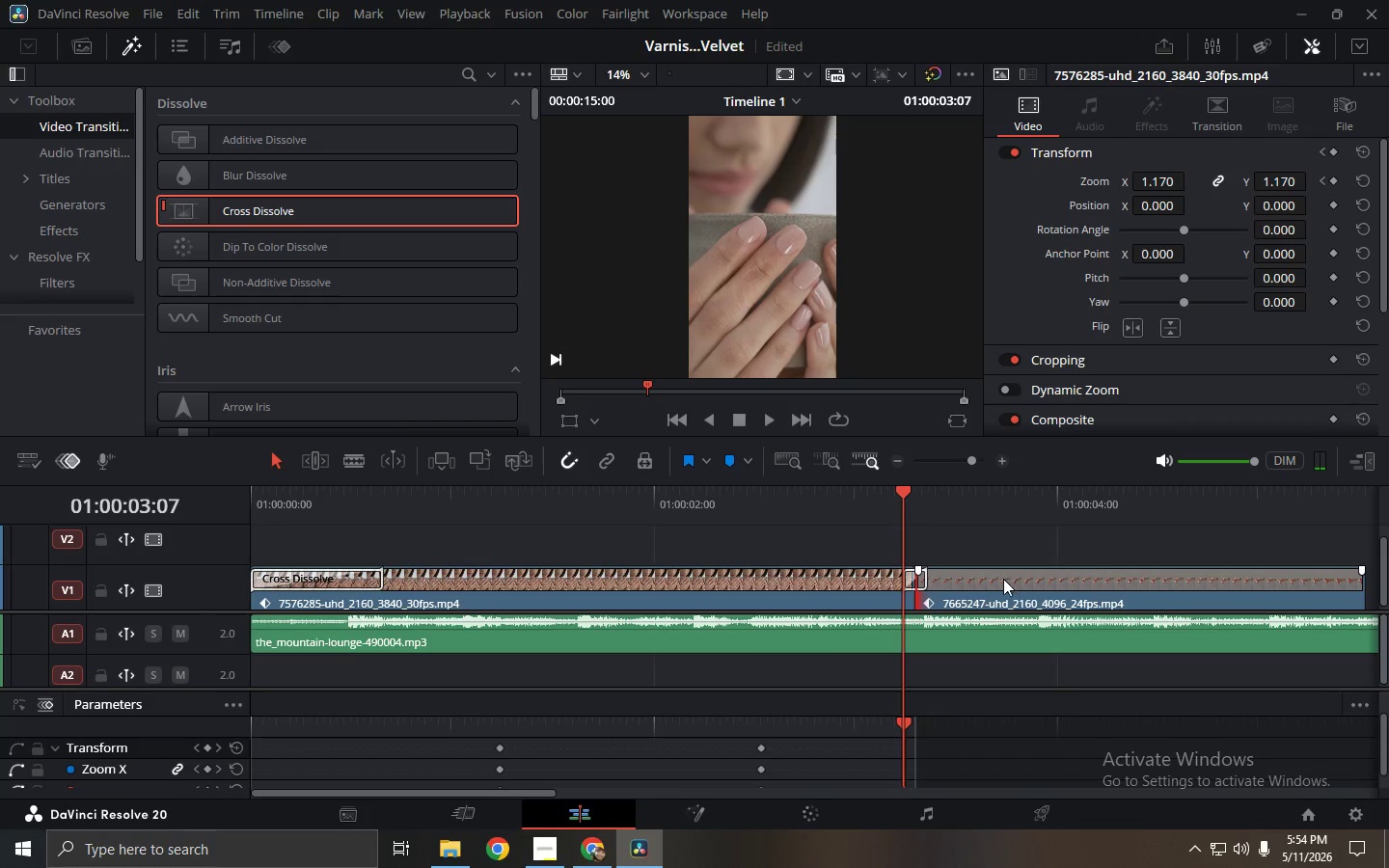 
double_click([920, 576])
 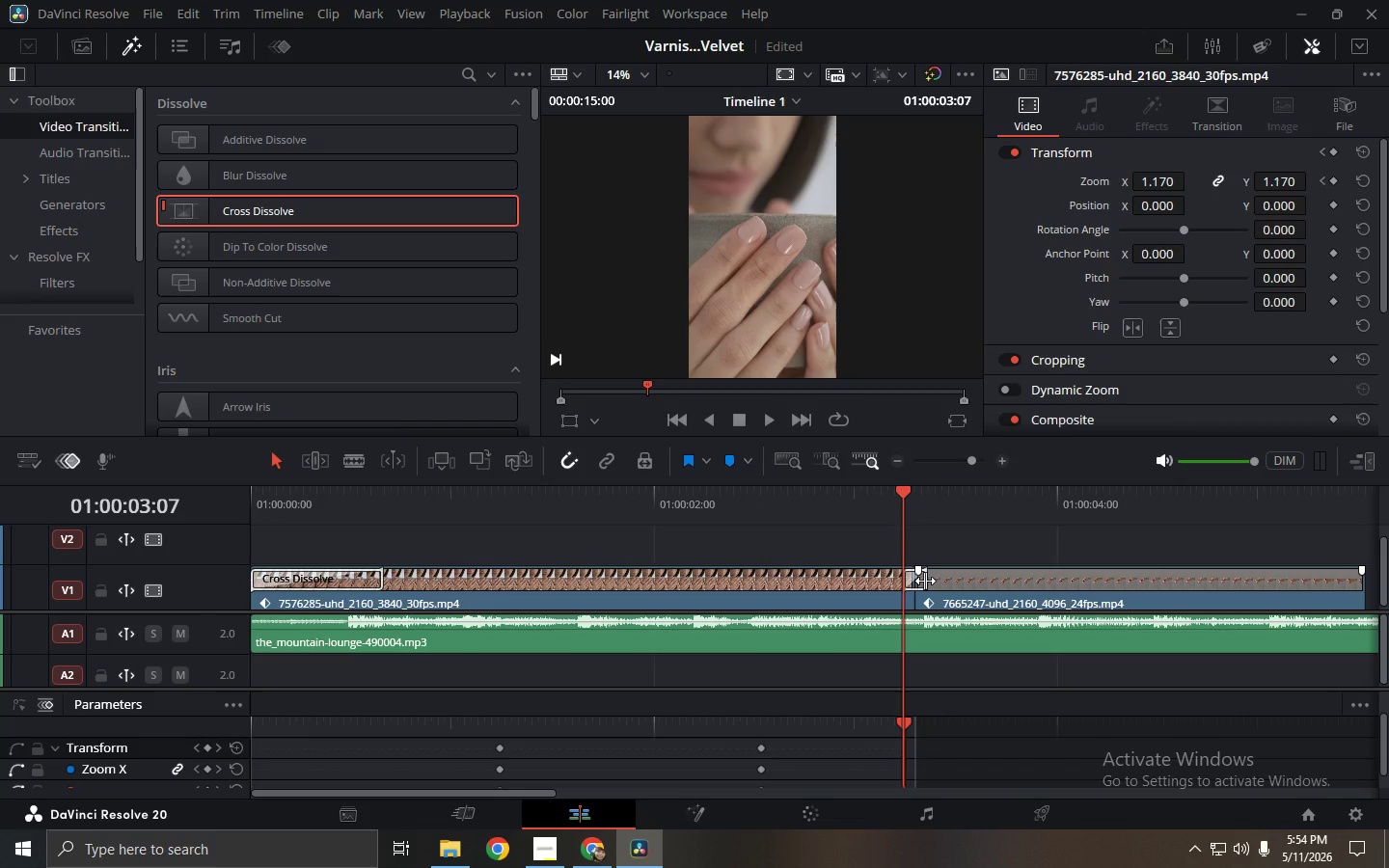 
left_click_drag(start_coordinate=[925, 581], to_coordinate=[930, 583])
 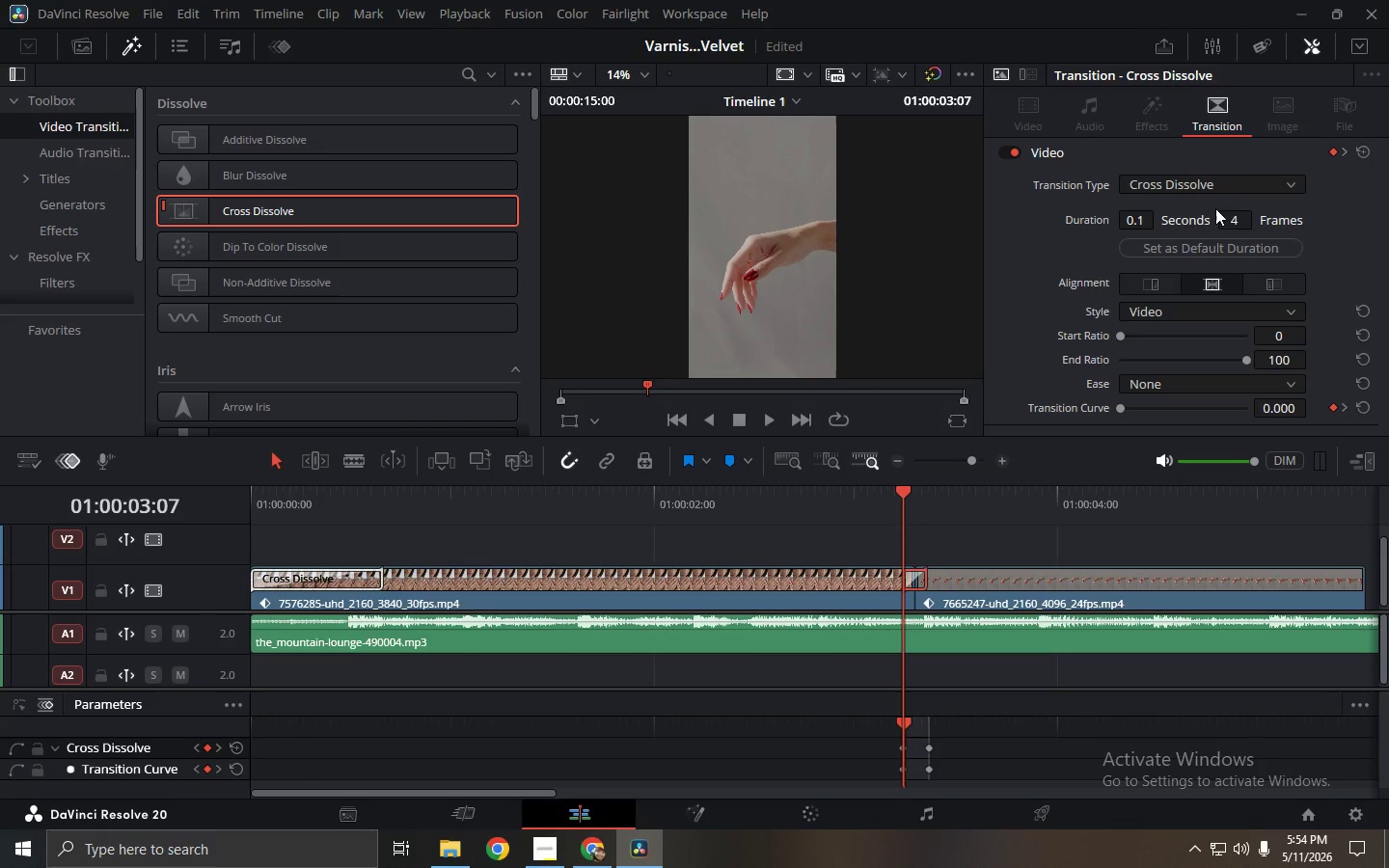 
double_click([1222, 217])
 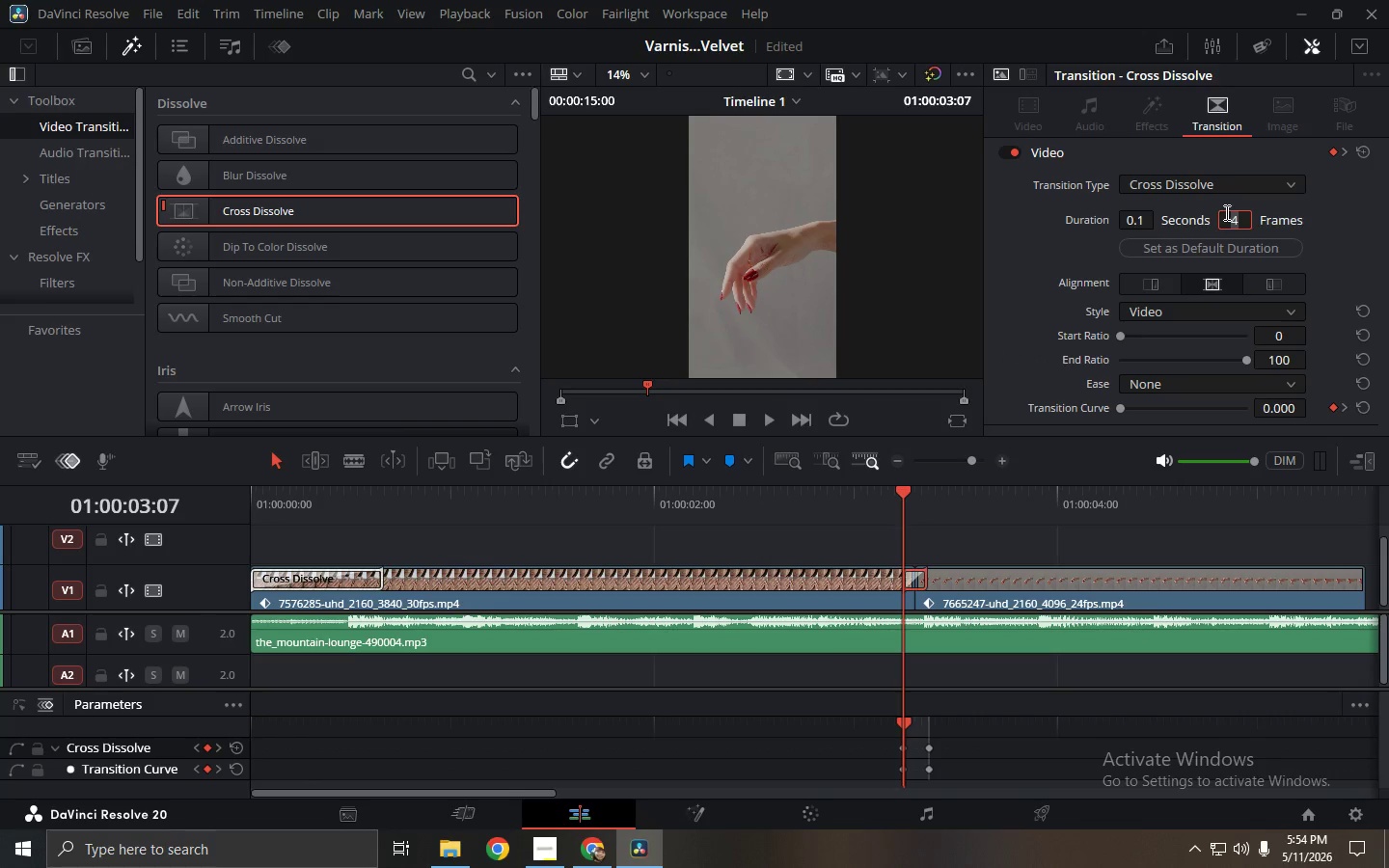 
key(Numpad1)
 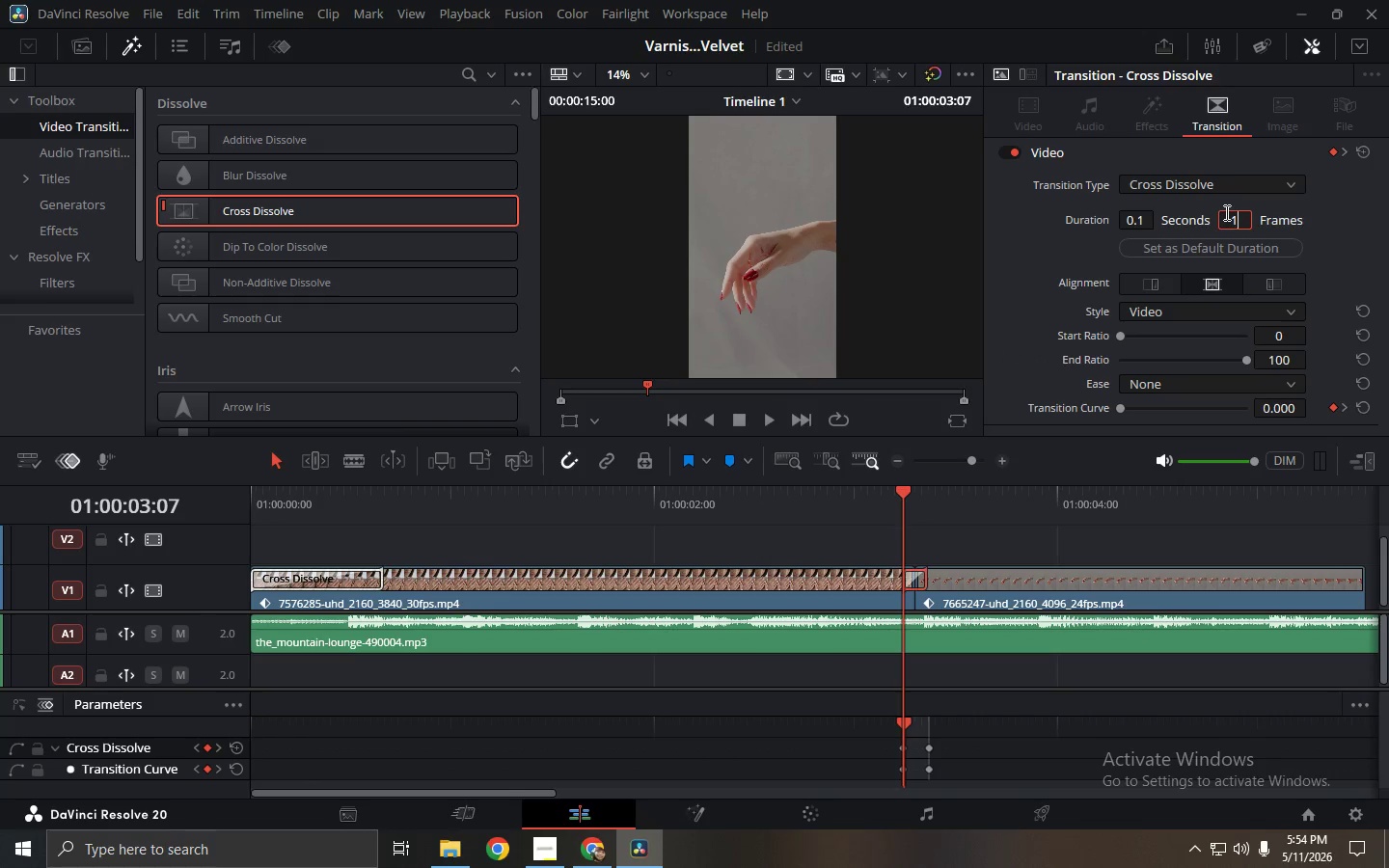 
key(Numpad0)
 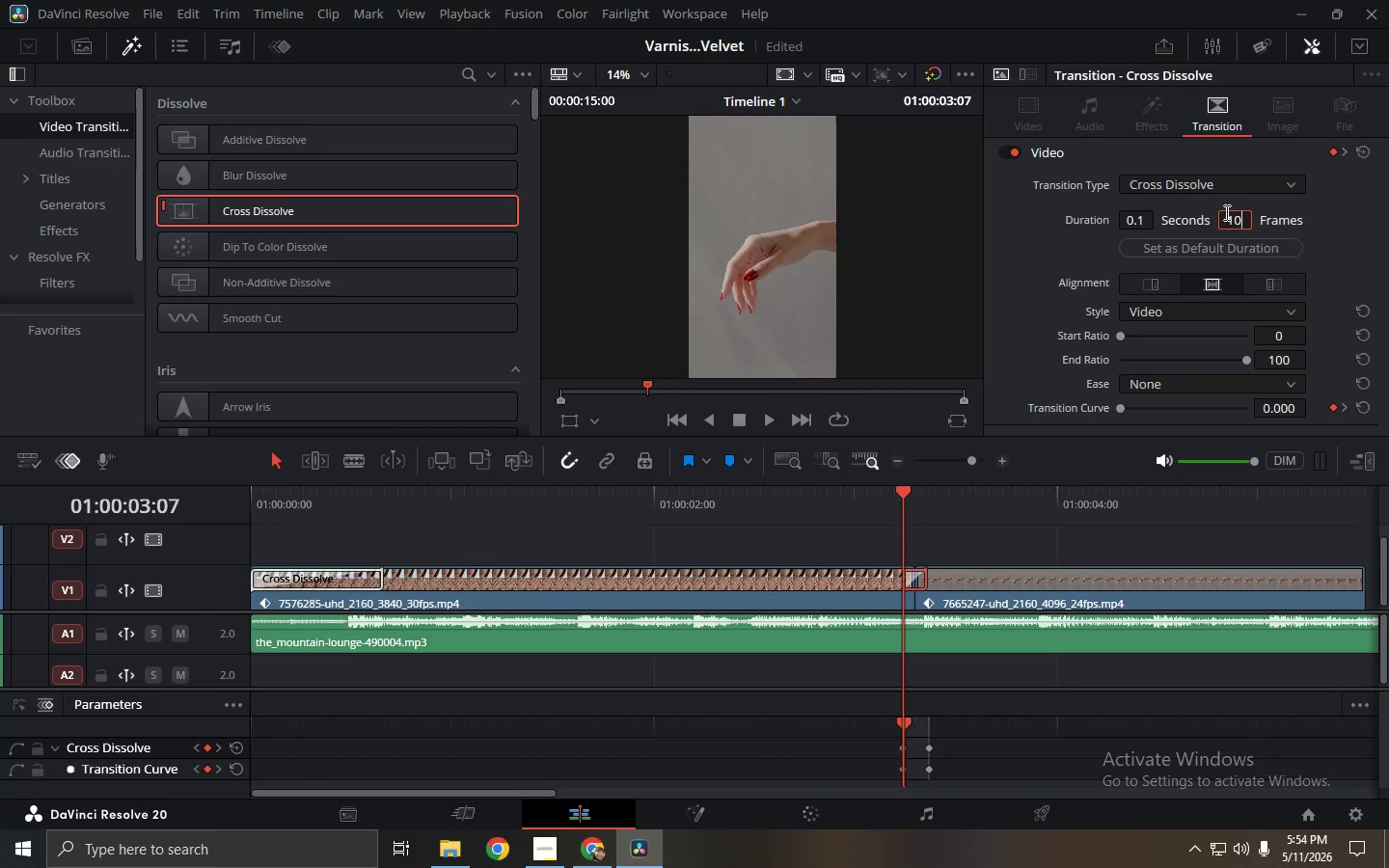 
key(NumpadEnter)
 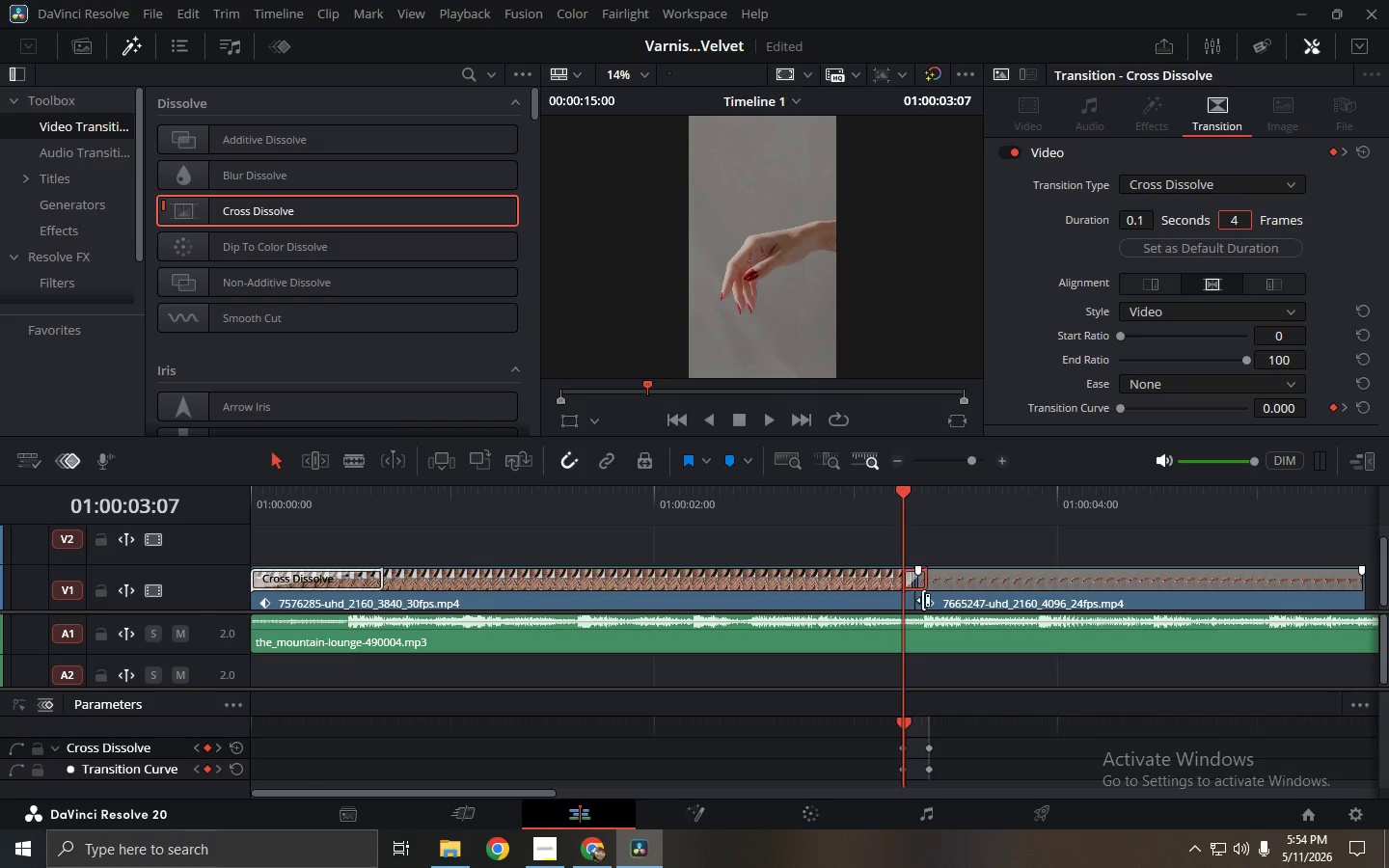 
hold_key(key=AltLeft, duration=0.73)
scroll: coordinate [937, 575], scroll_direction: up, amount: 3.0
 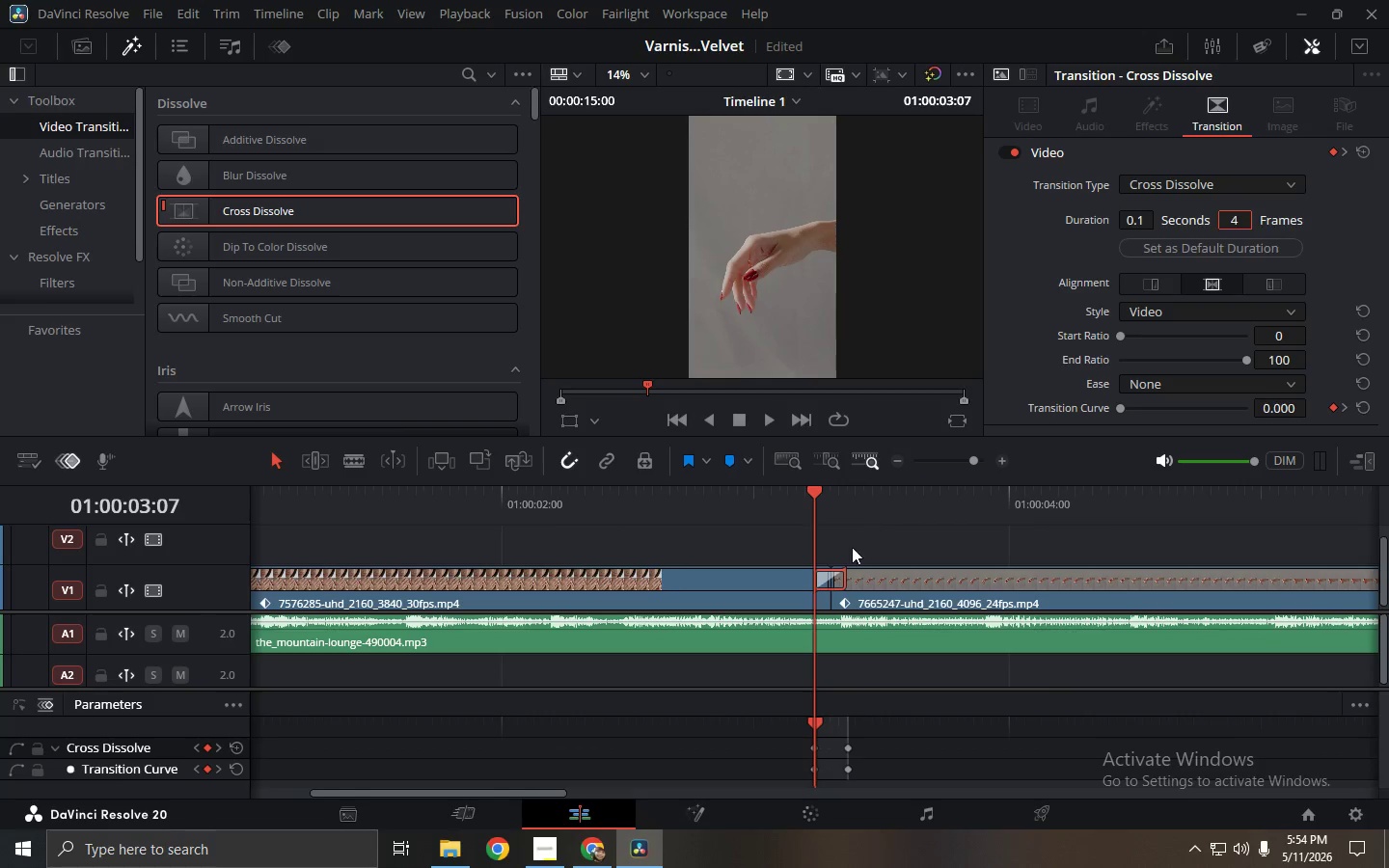 
hold_key(key=AltLeft, duration=1.5)
 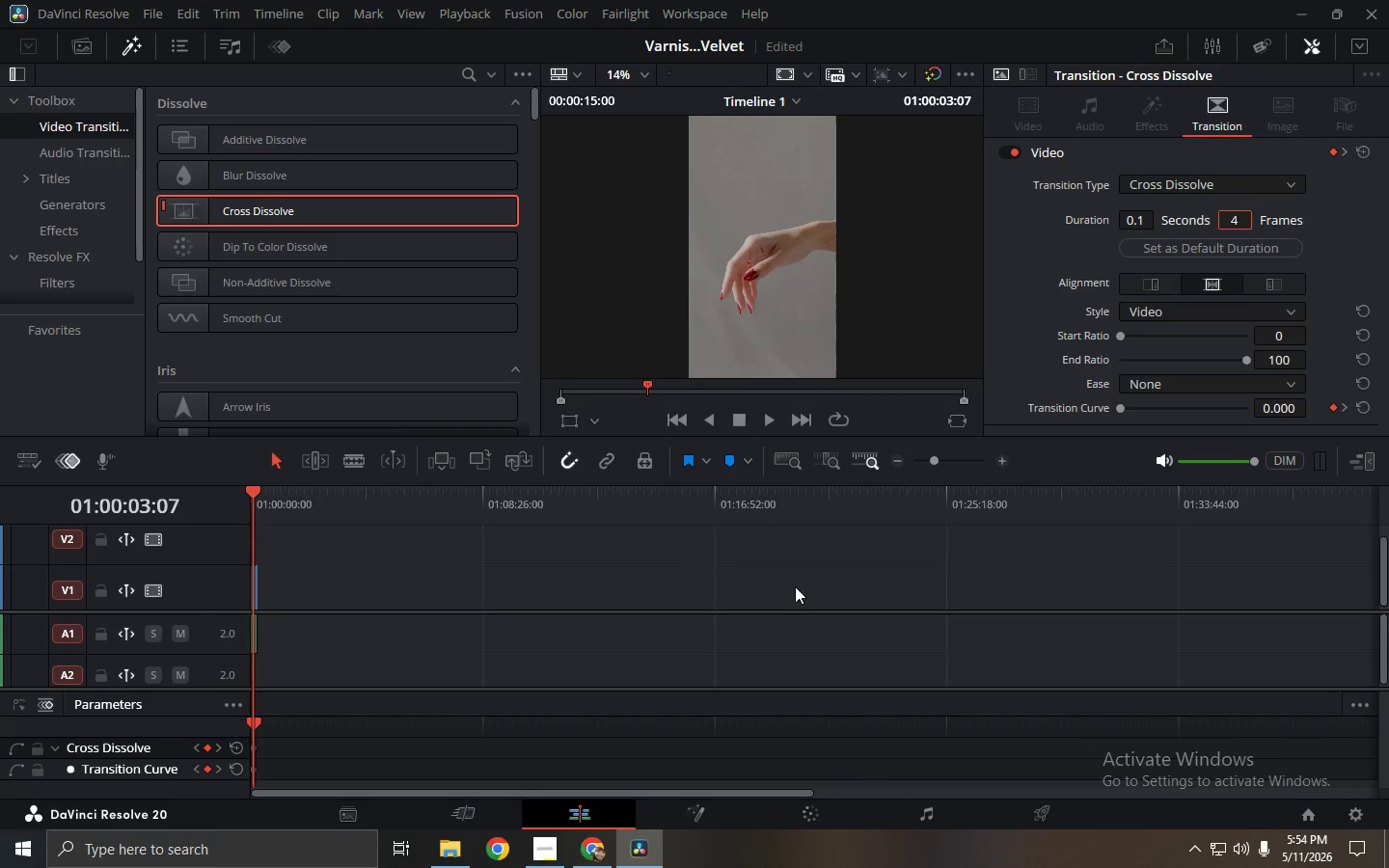 
hold_key(key=AltLeft, duration=1.52)
 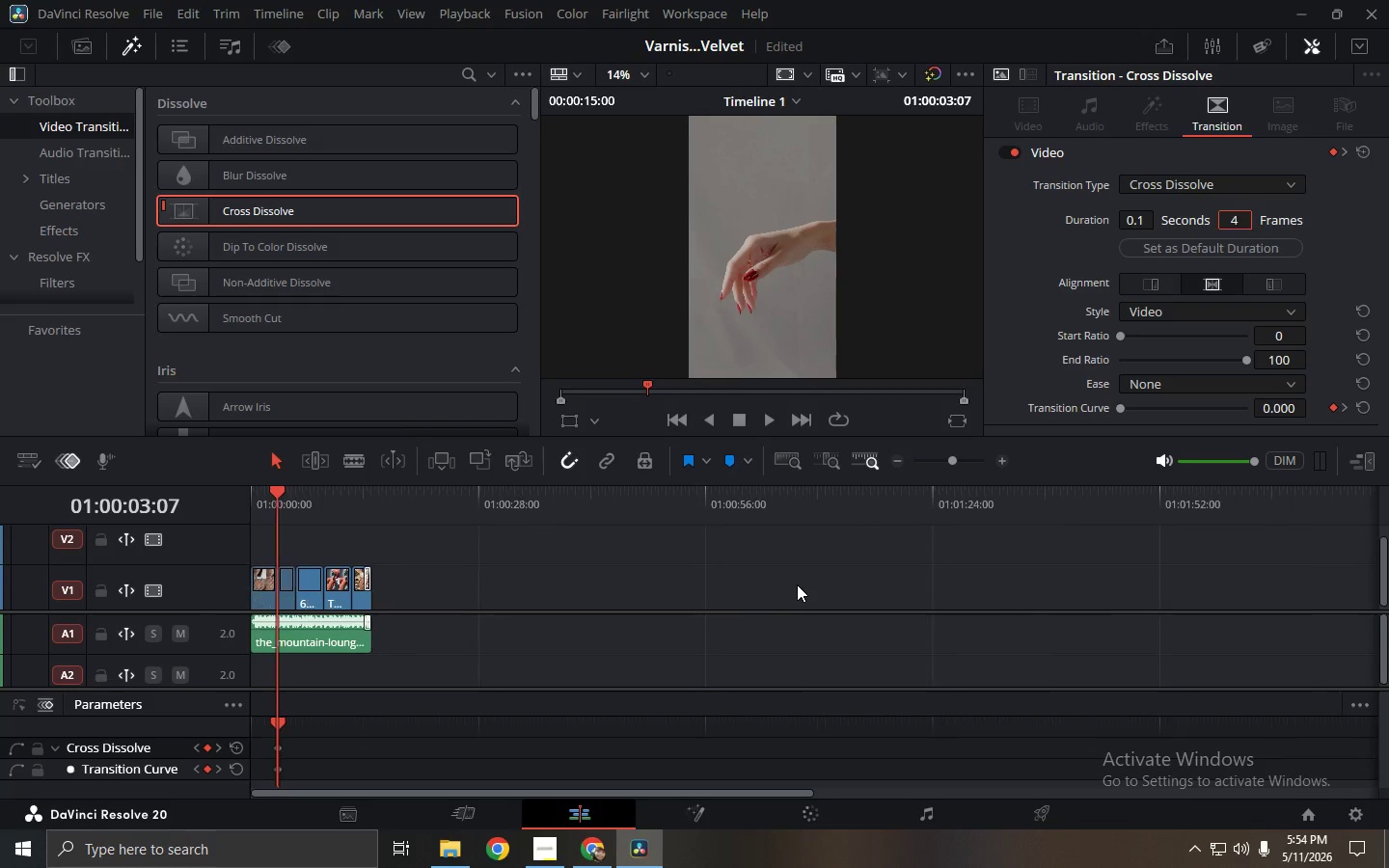 
scroll: coordinate [794, 586], scroll_direction: down, amount: 17.0
 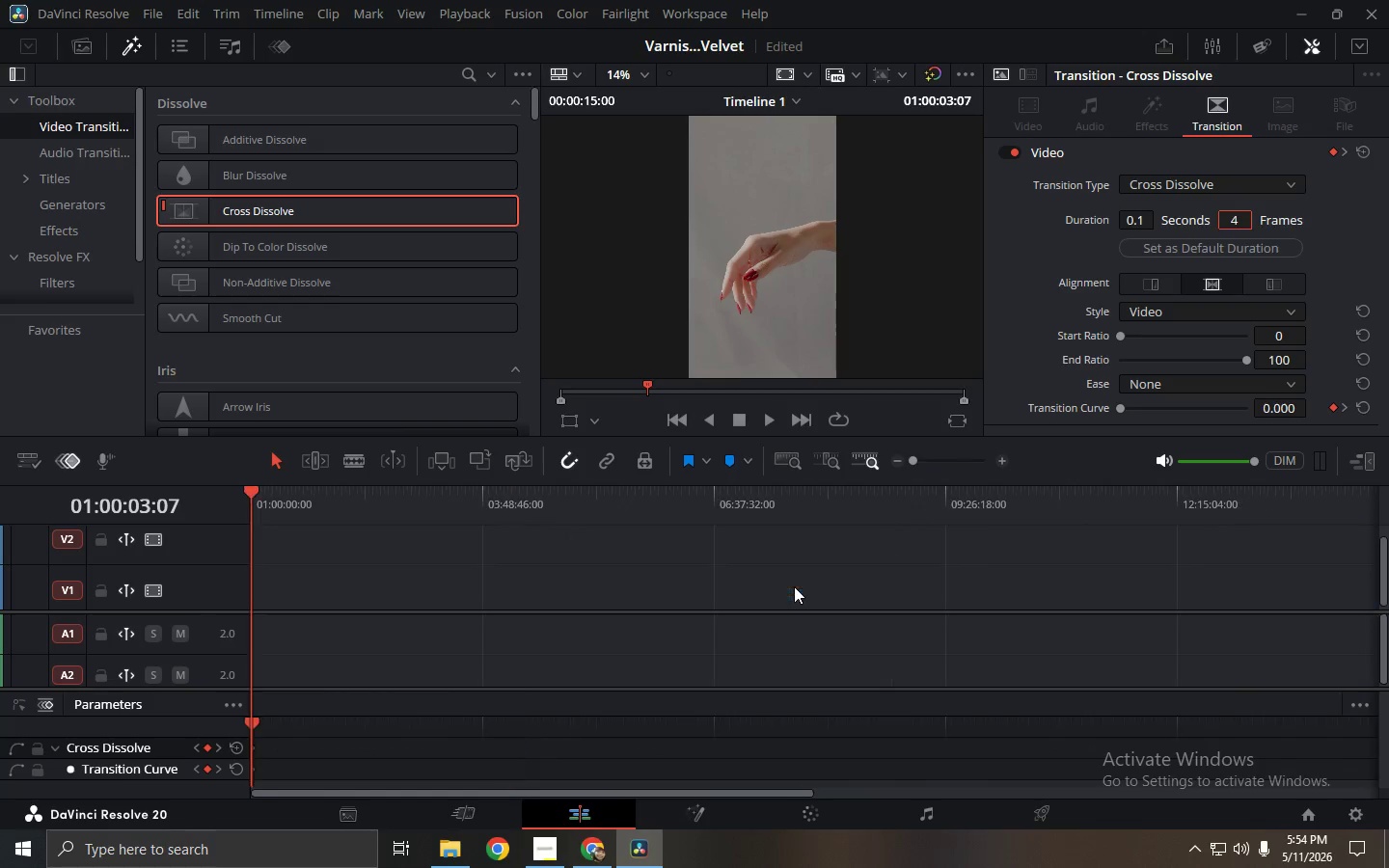 
hold_key(key=AltLeft, duration=1.5)
 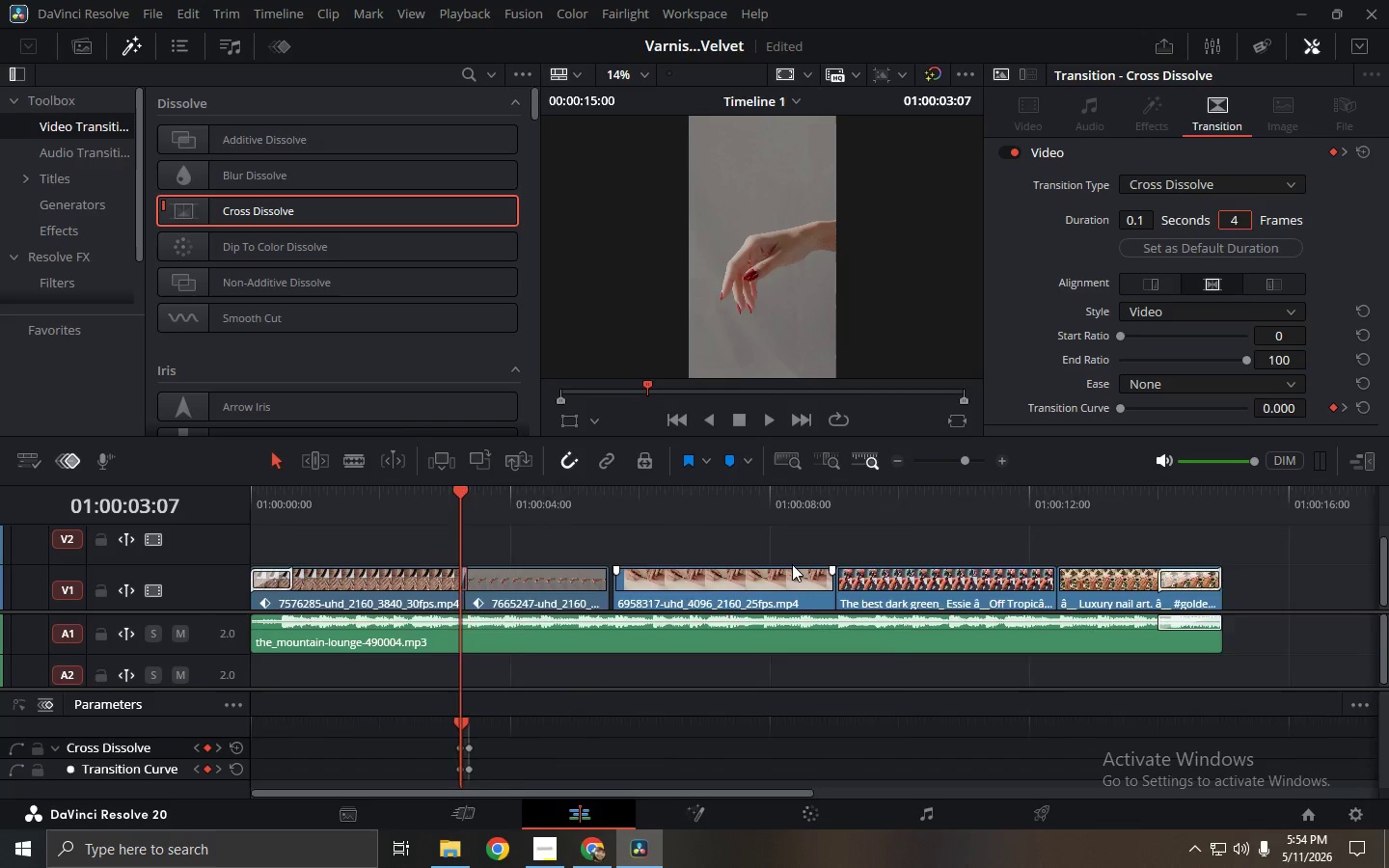 
hold_key(key=AltLeft, duration=1.5)
 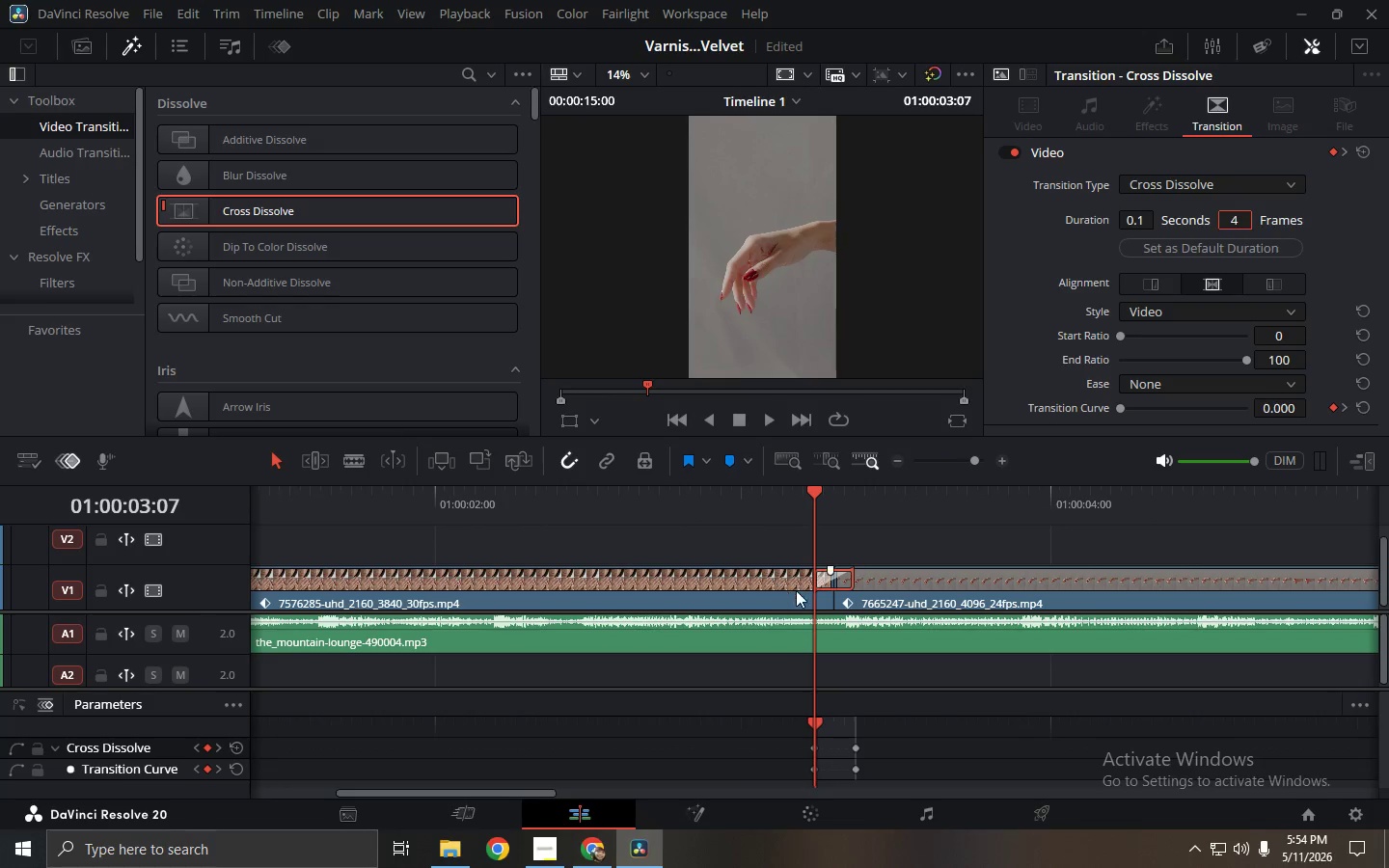 
scroll: coordinate [797, 584], scroll_direction: up, amount: 11.0
 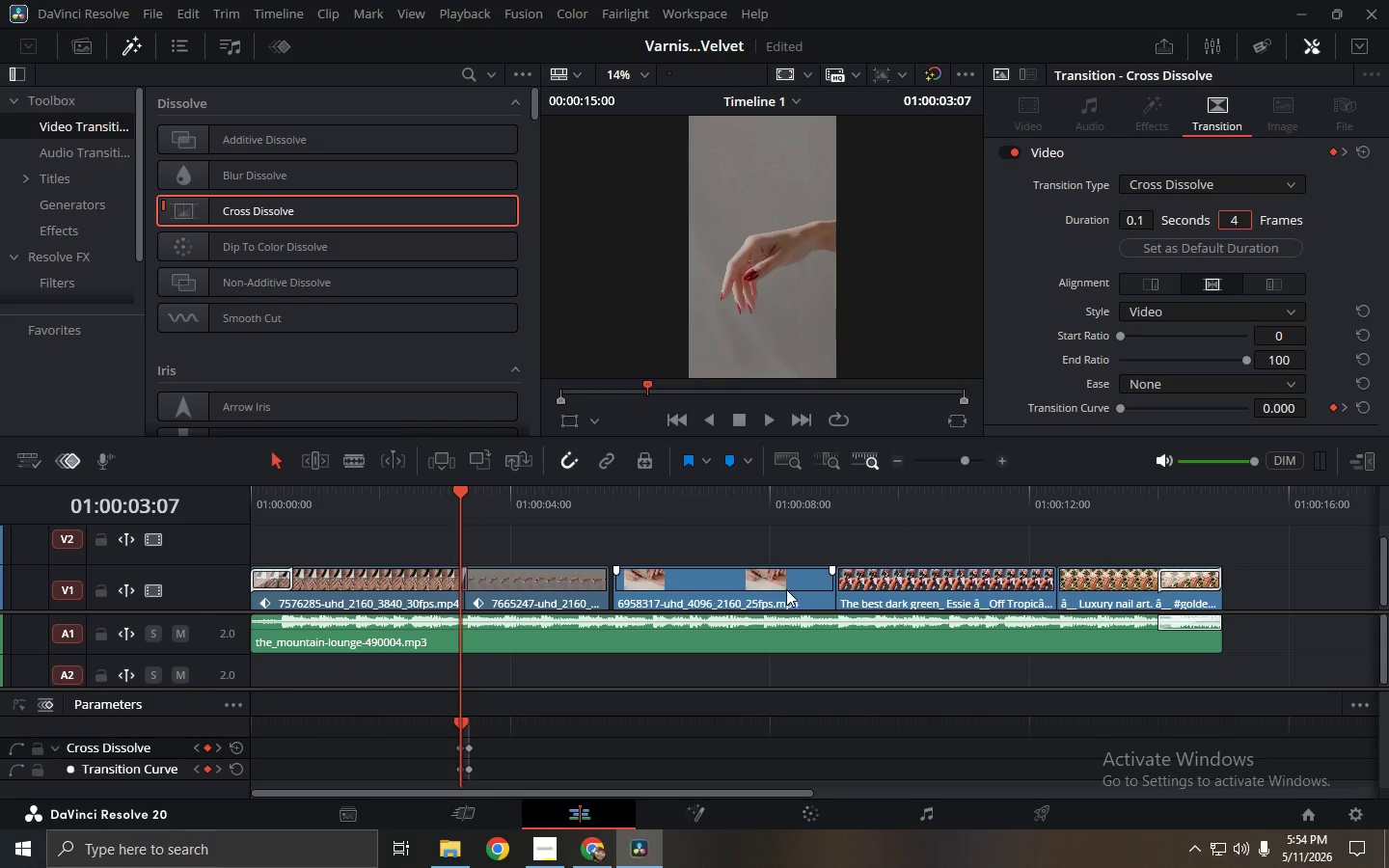 
hold_key(key=AltLeft, duration=1.5)
scroll: coordinate [770, 566], scroll_direction: up, amount: 14.0
 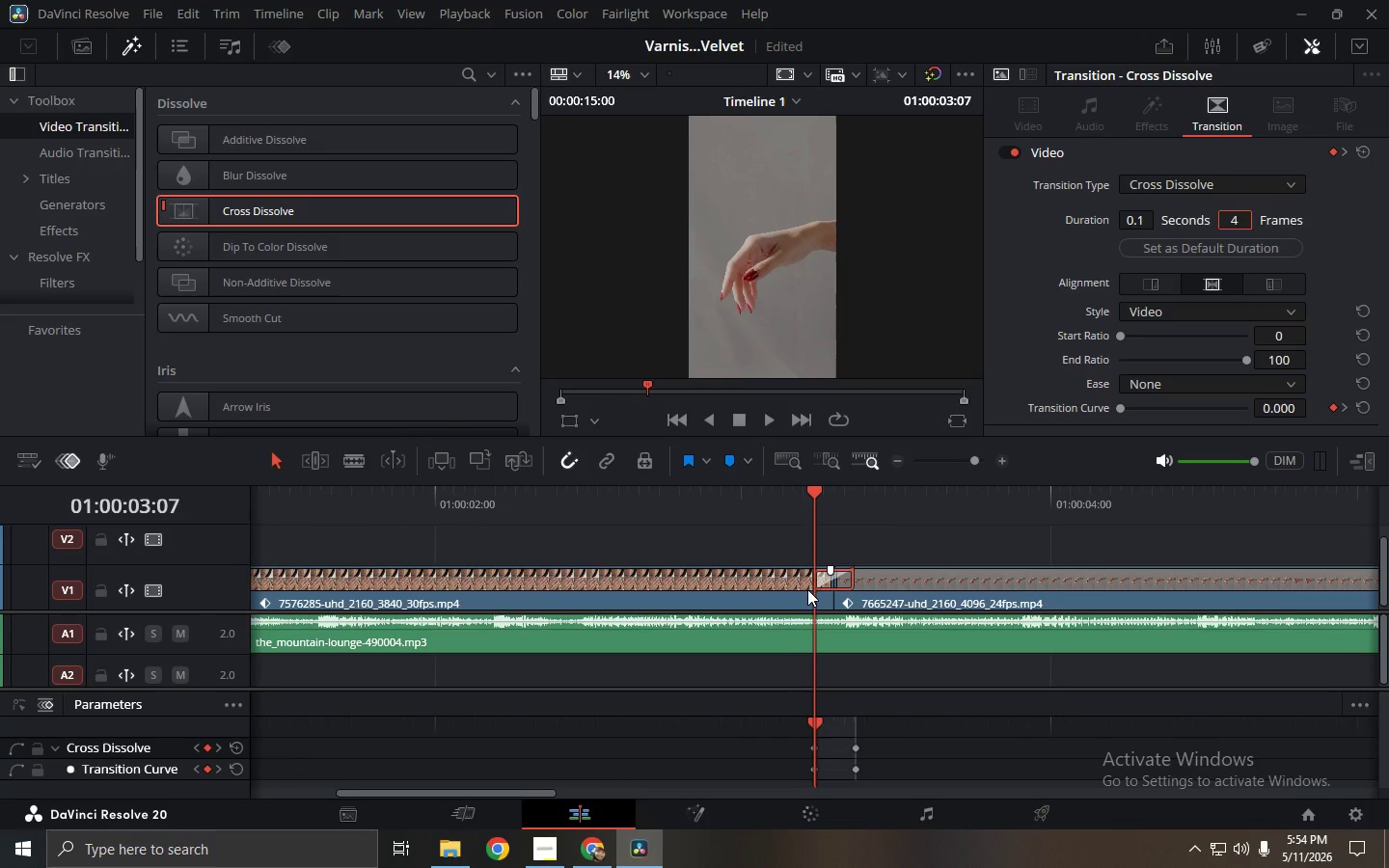 
hold_key(key=AltLeft, duration=1.52)
 